 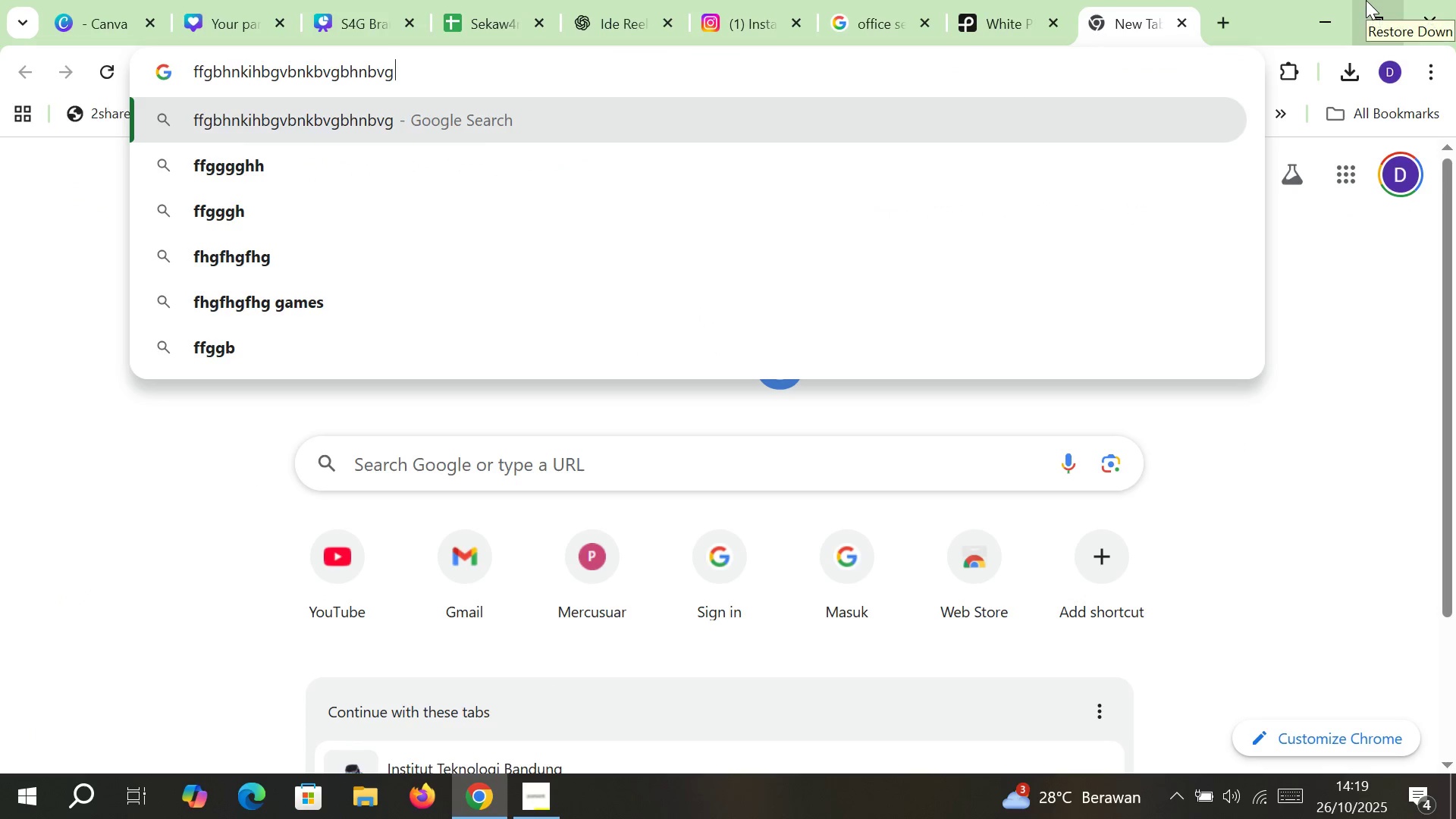 
left_click([1190, 20])
 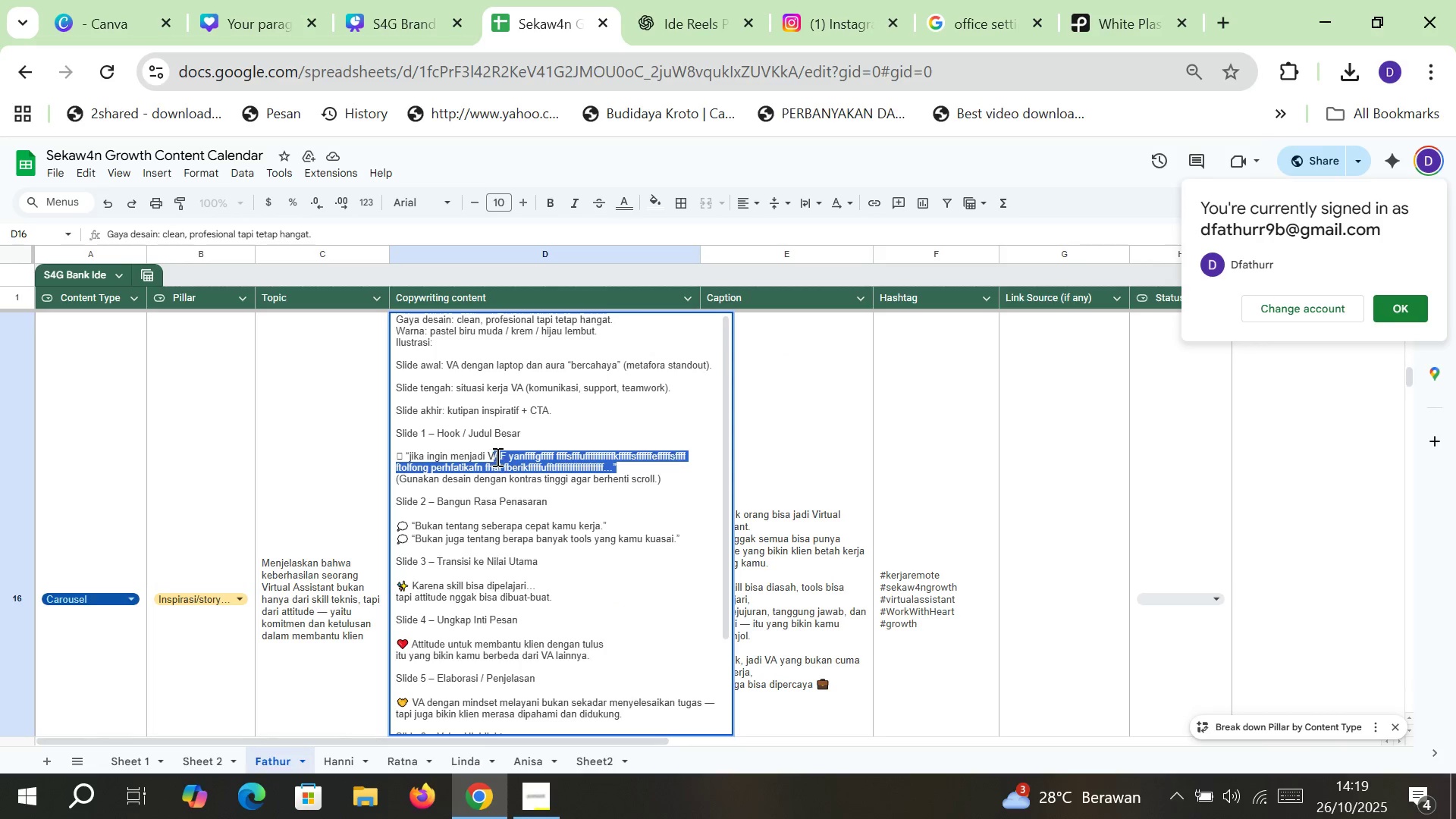 
wait(5.42)
 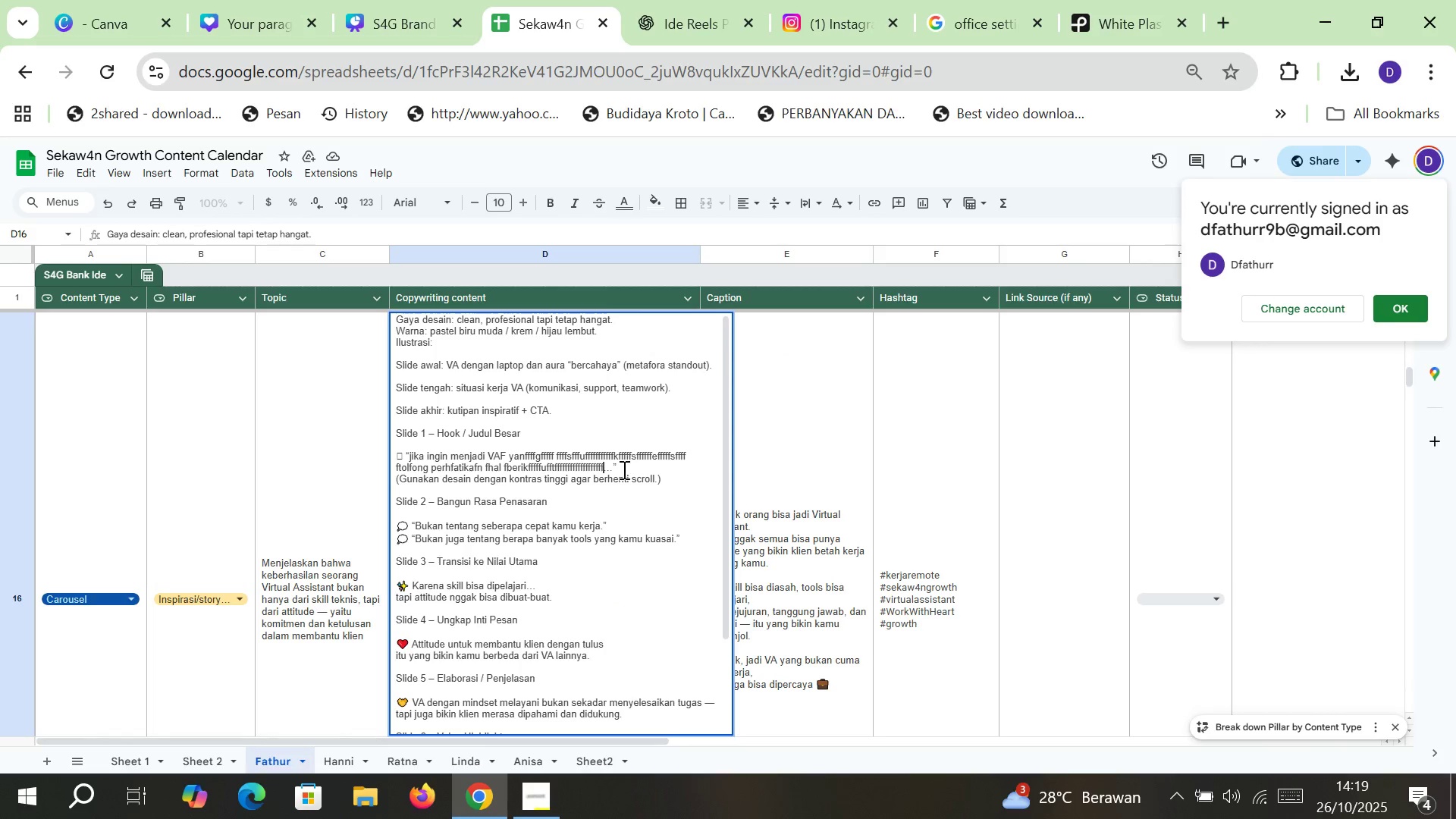 
type( yang sukses)
 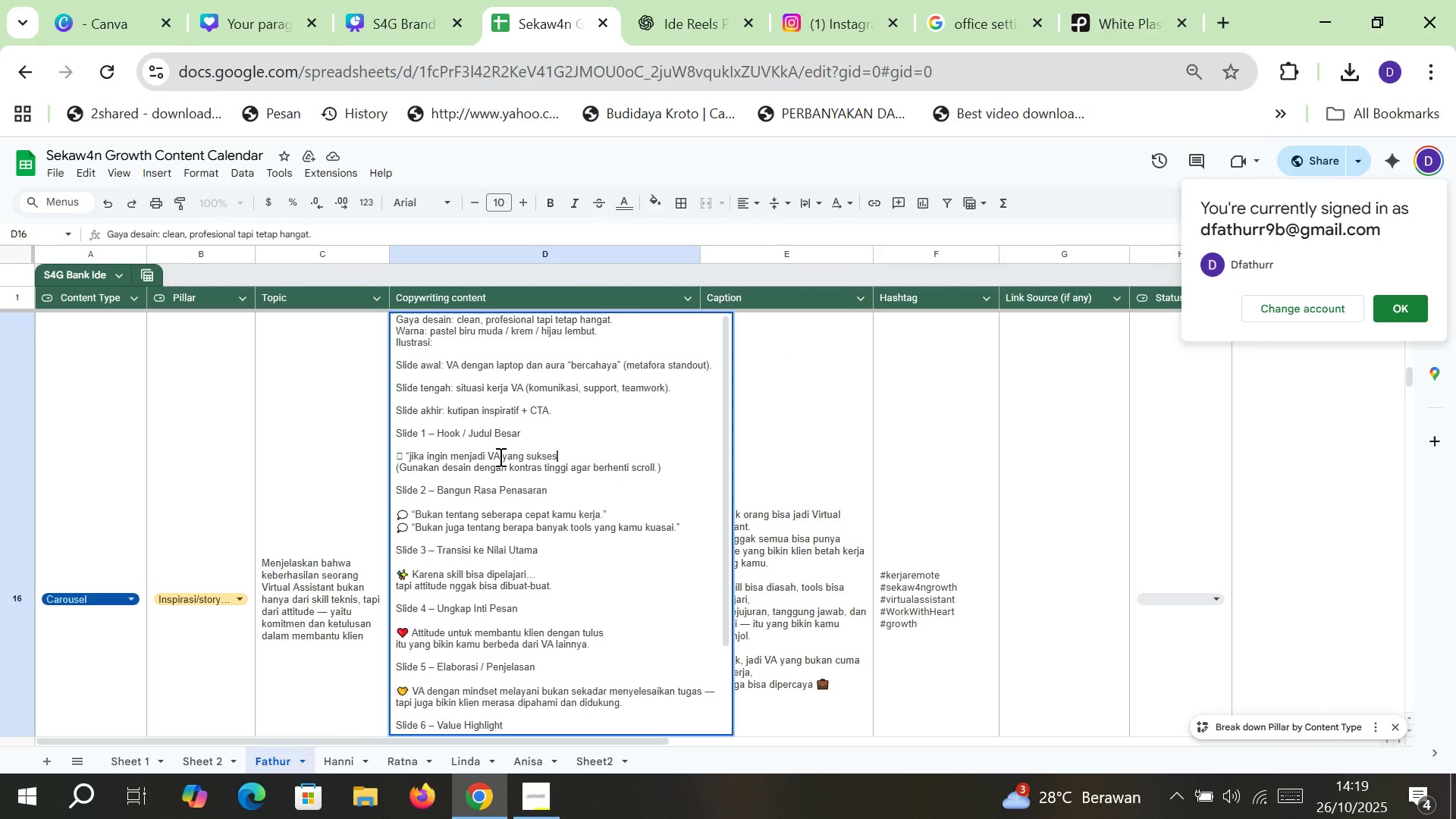 
key(Control+Enter)
 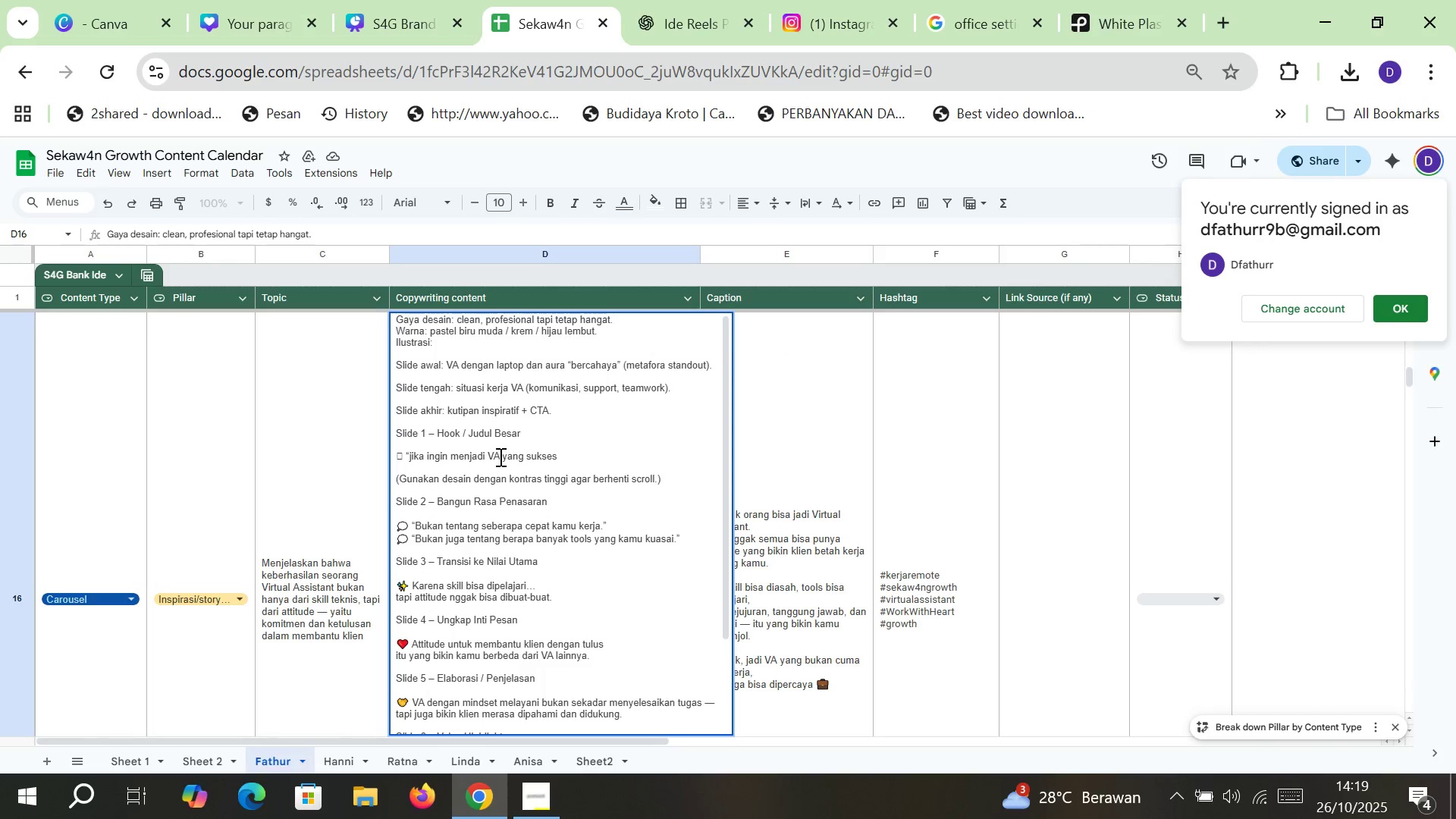 
type(tolong peratikan dulu al berikut)
 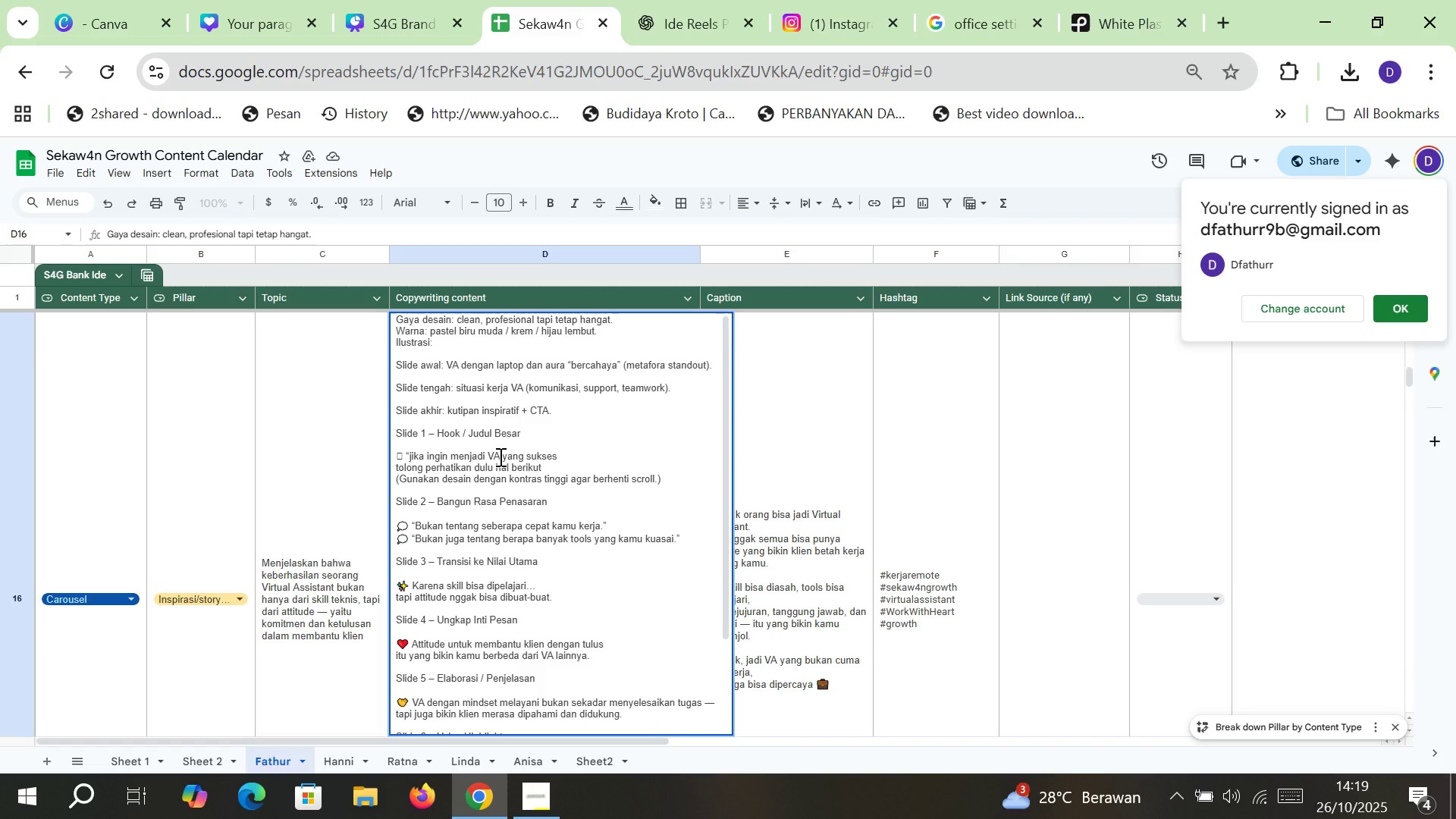 
hold_key(key=H, duration=2.27)
 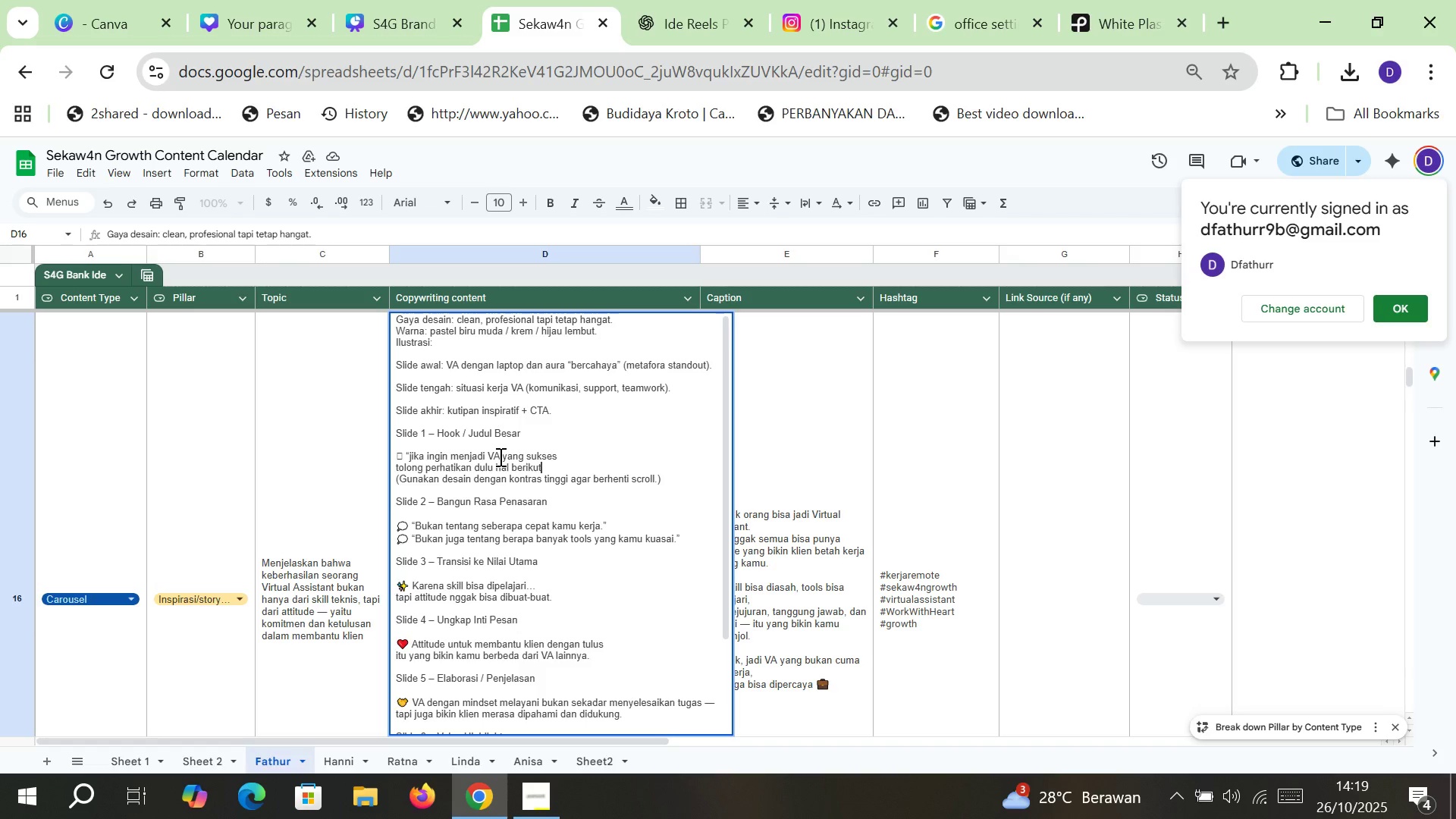 
left_click([801, 434])
 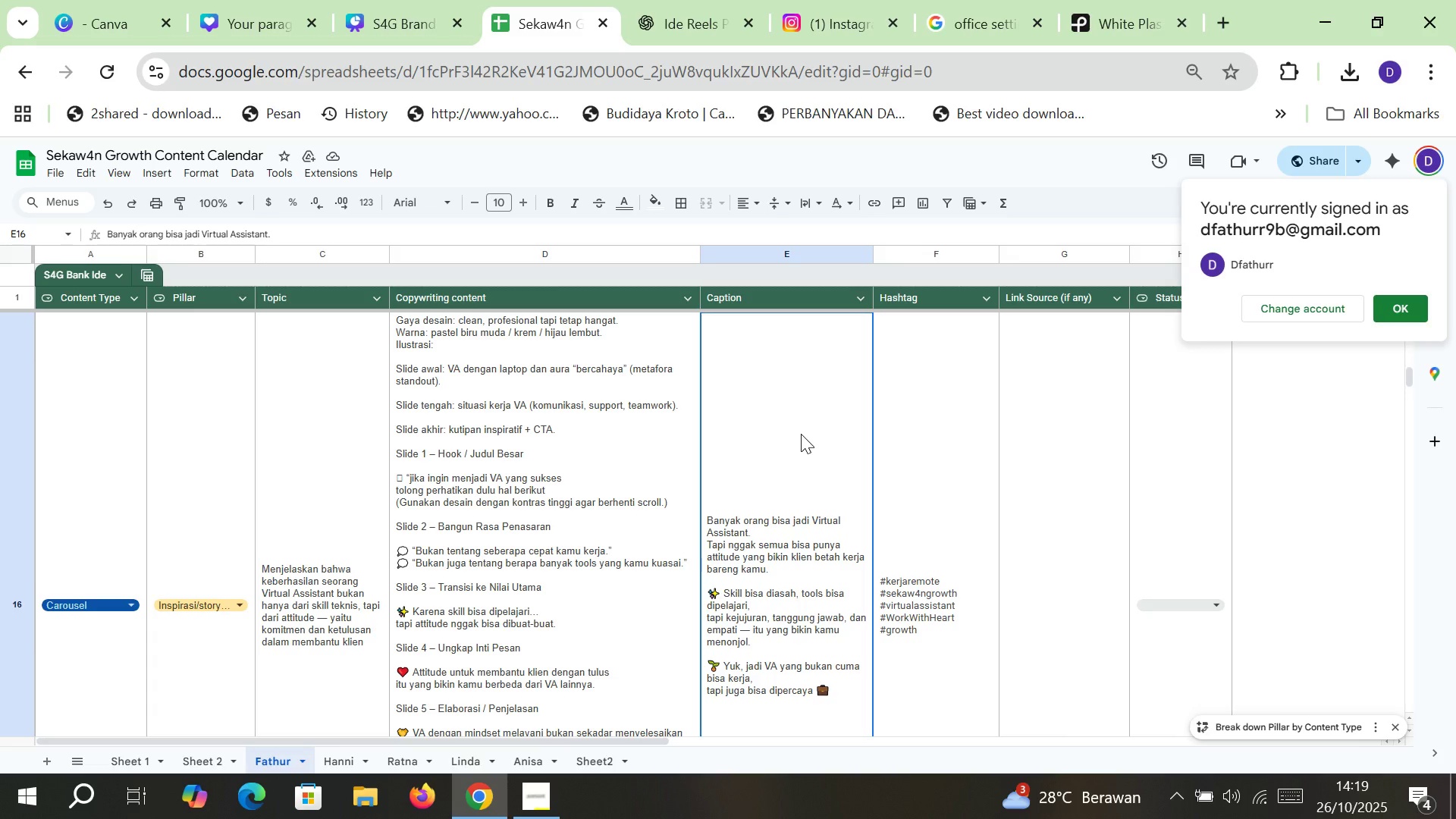 
wait(22.76)
 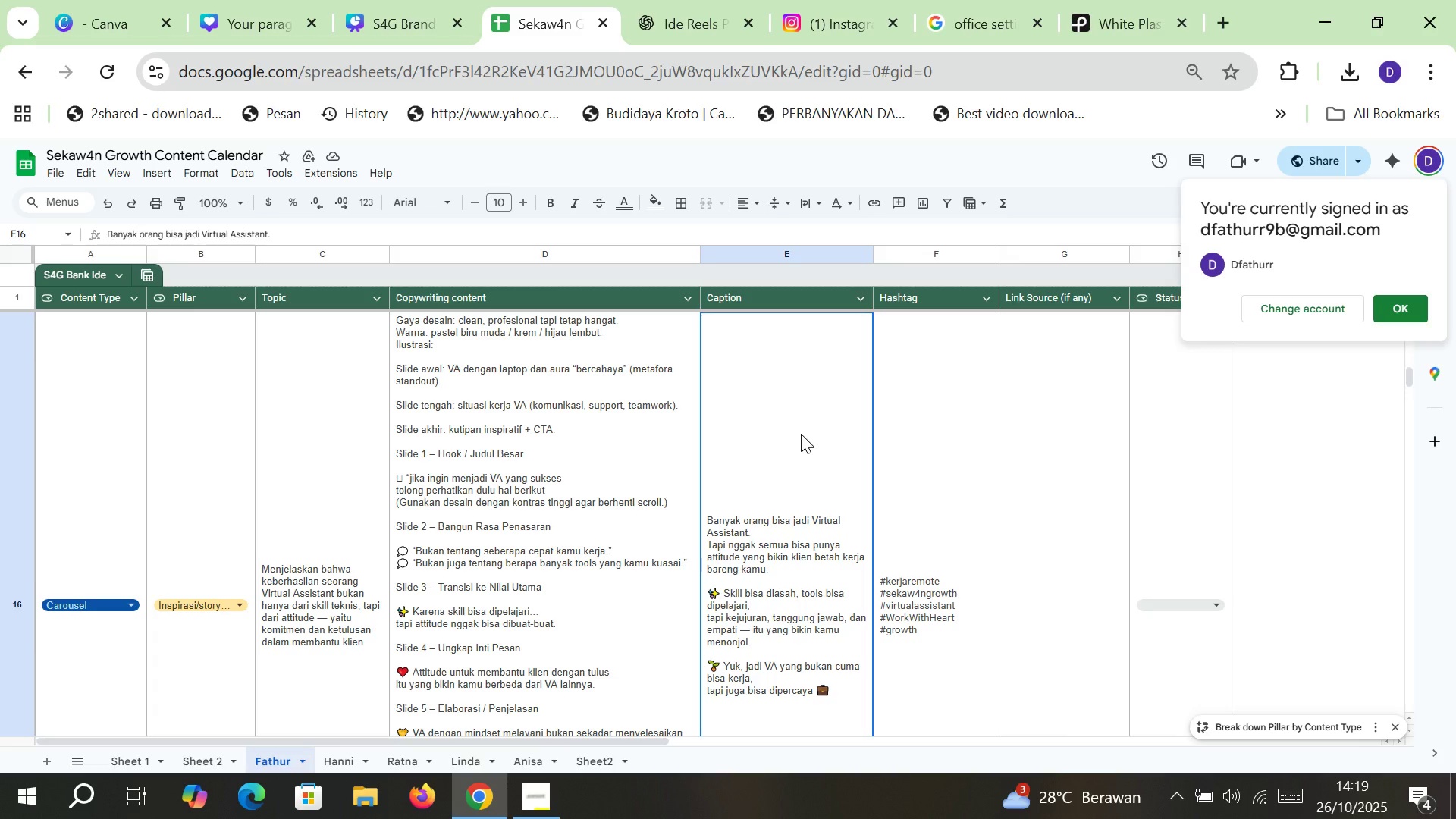 
scroll: coordinate [492, 556], scroll_direction: down, amount: 1.0
 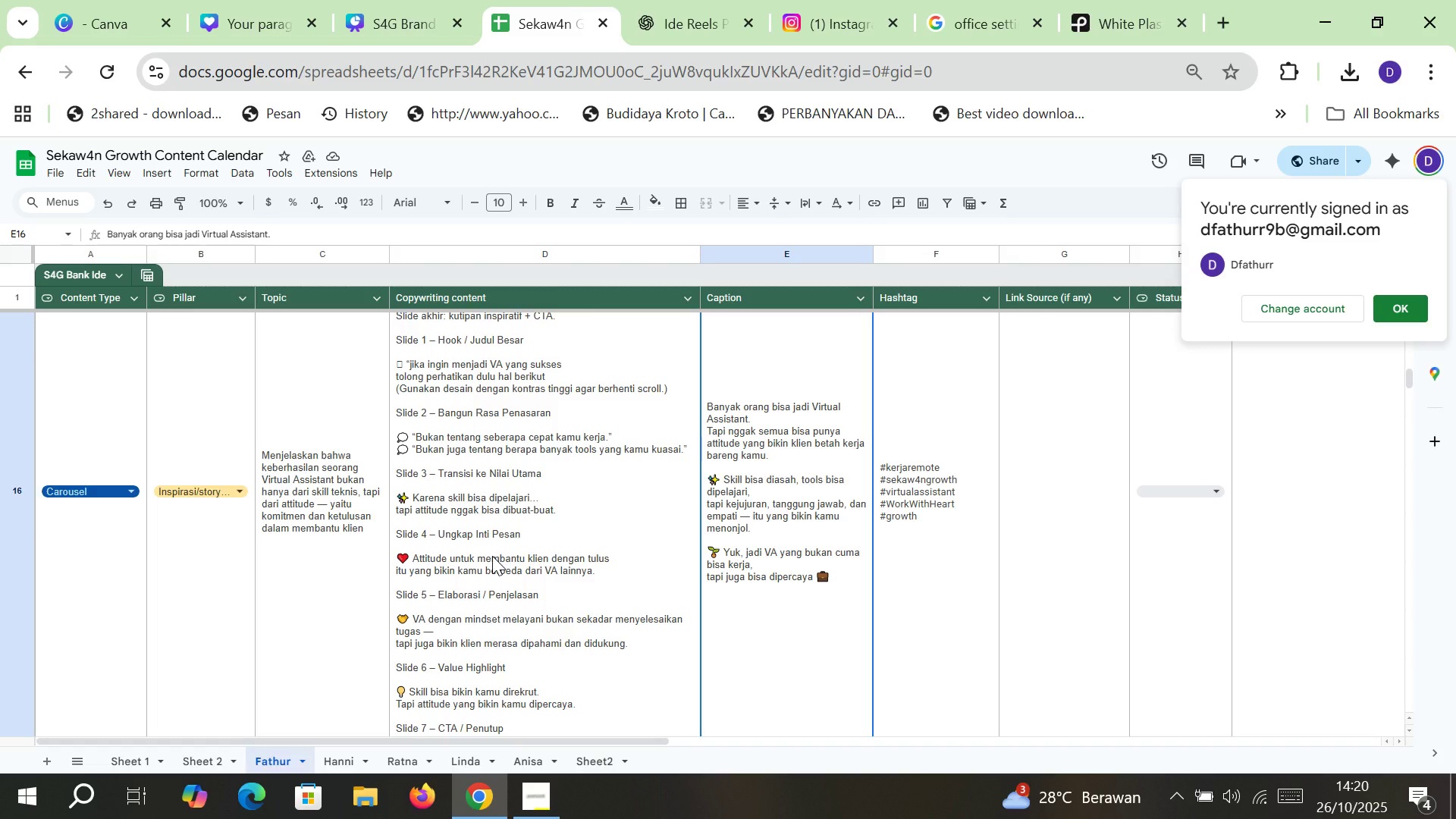 
wait(17.17)
 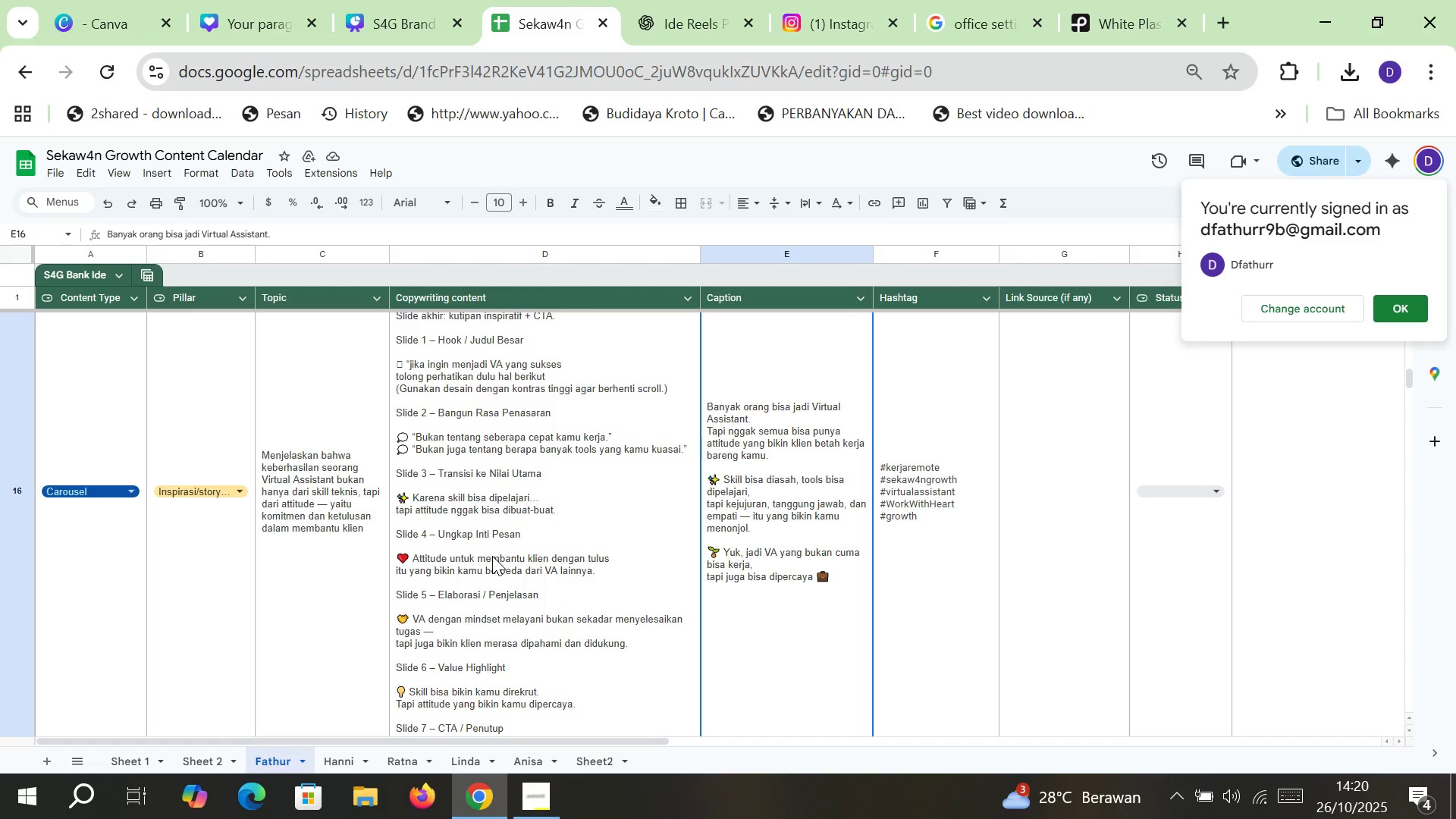 
scroll: coordinate [640, 660], scroll_direction: down, amount: 2.0
 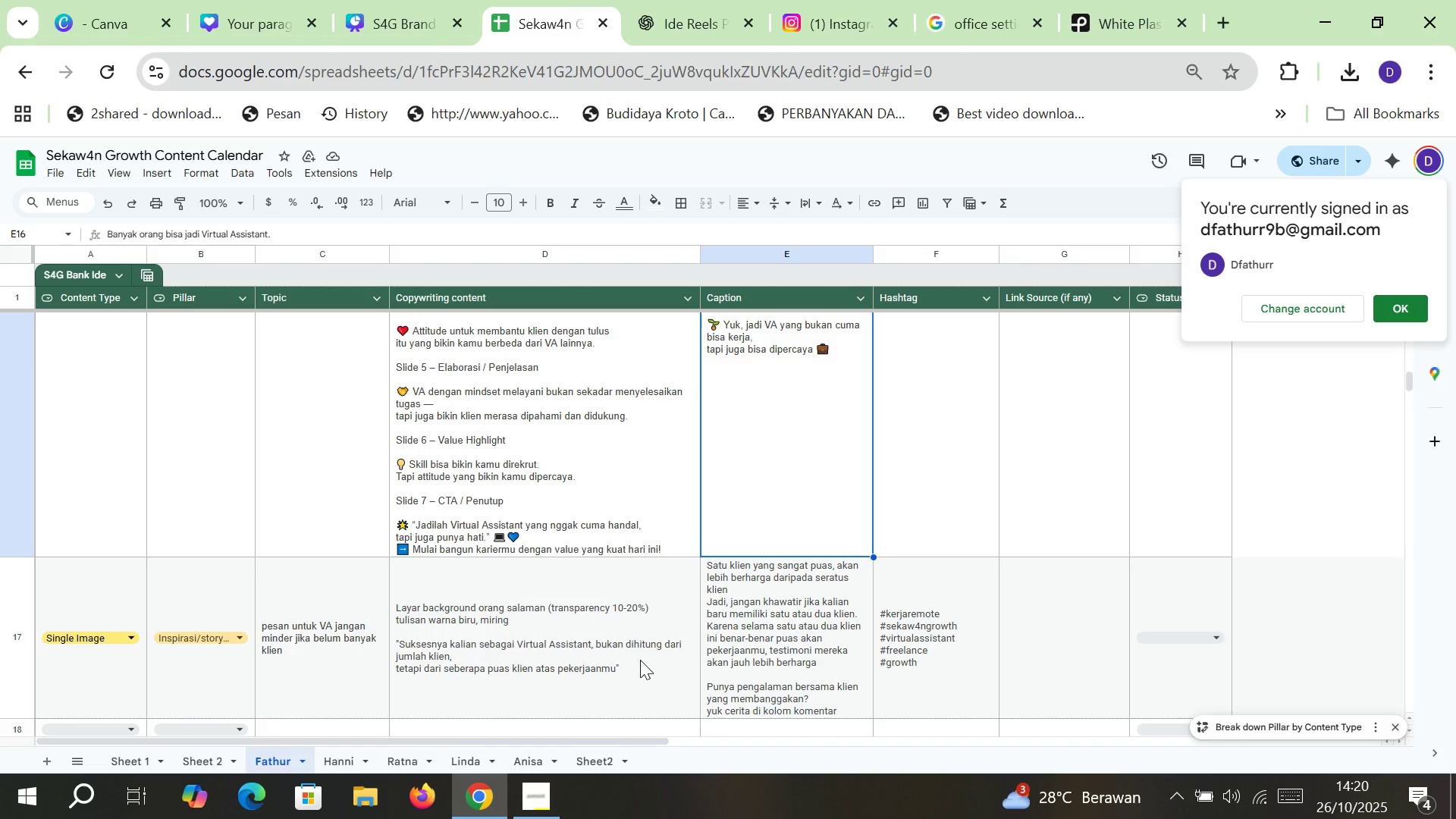 
scroll: coordinate [672, 426], scroll_direction: up, amount: 2.0
 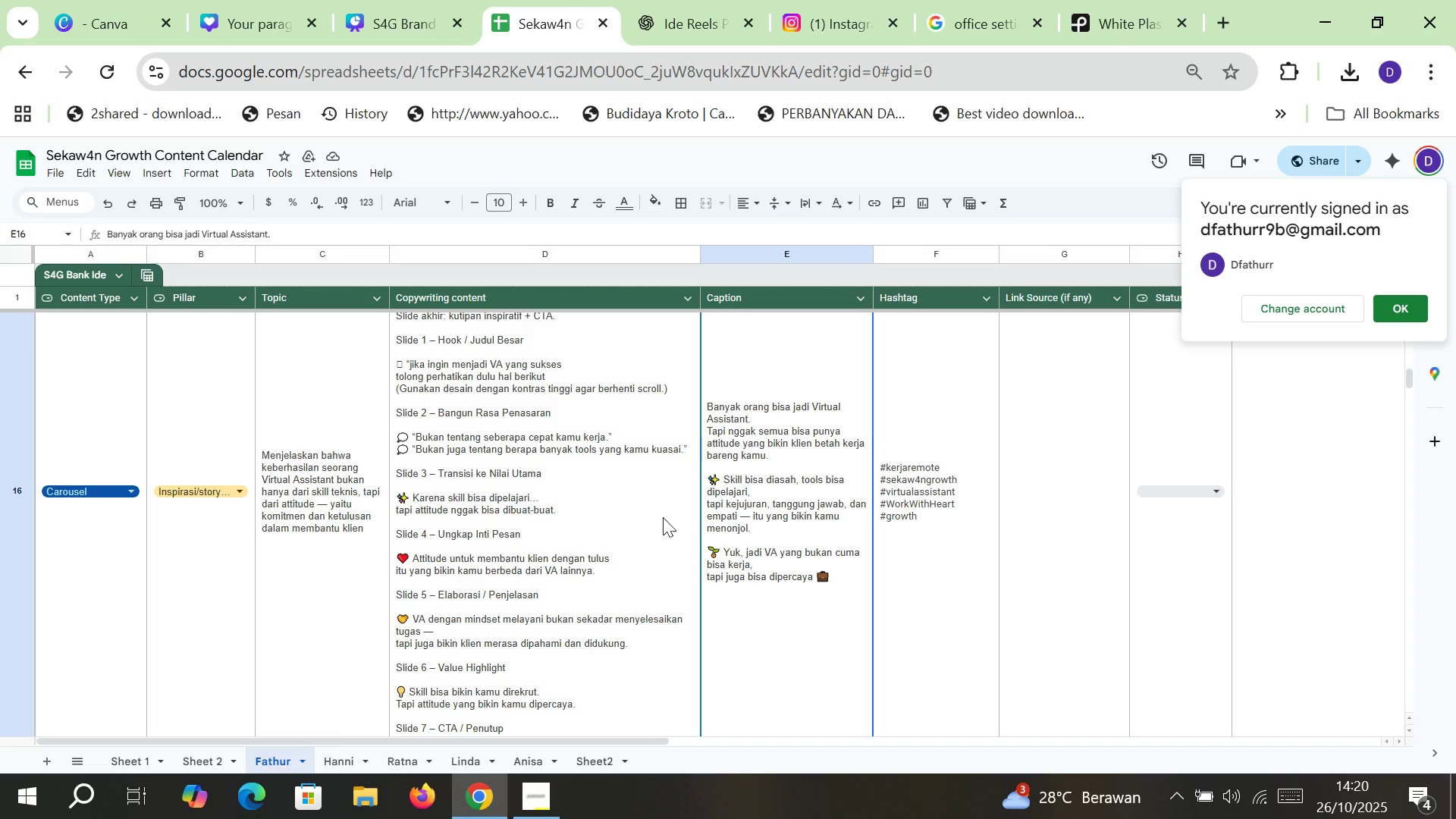 
left_click([397, 0])
 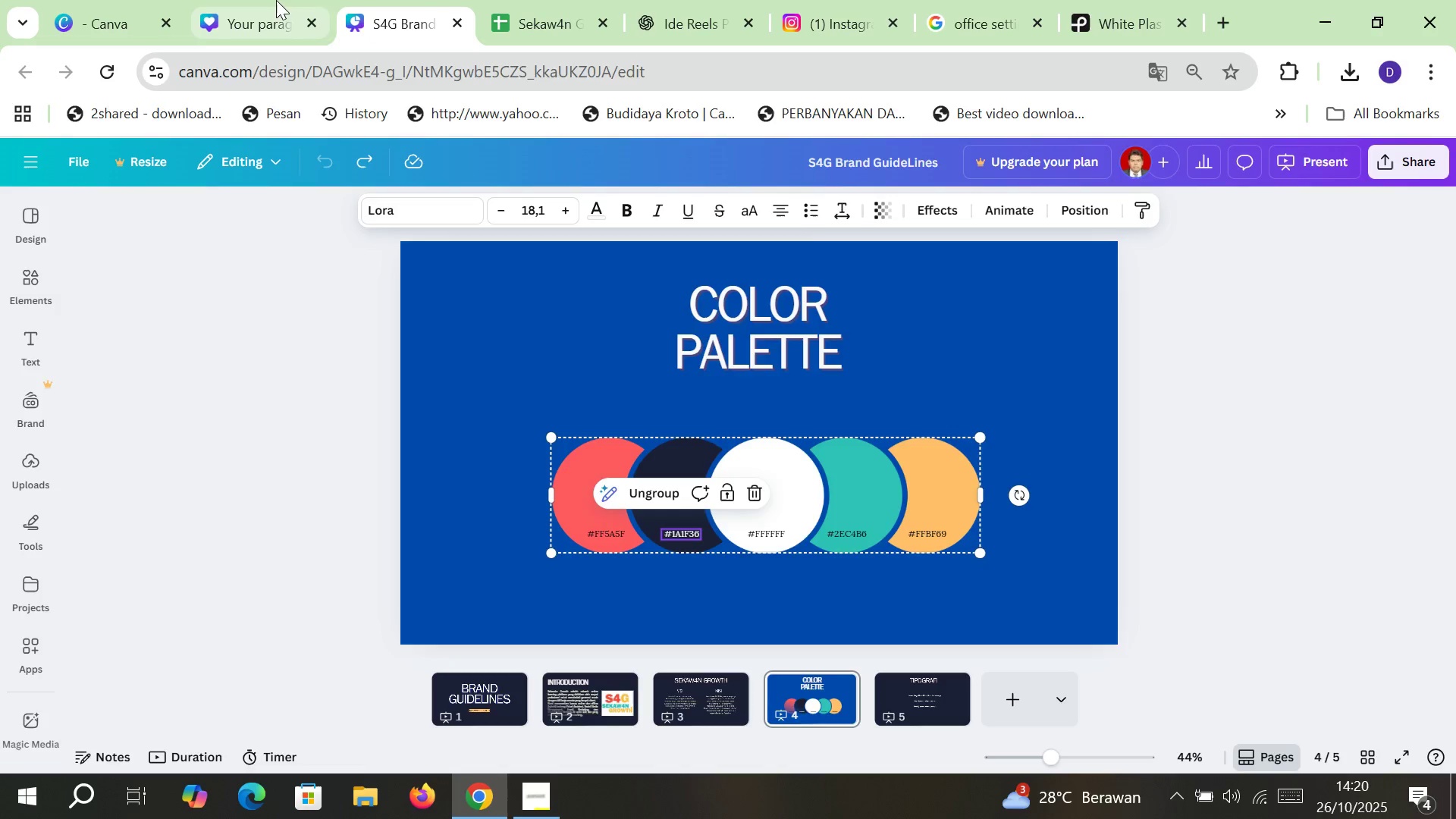 
left_click([261, 0])
 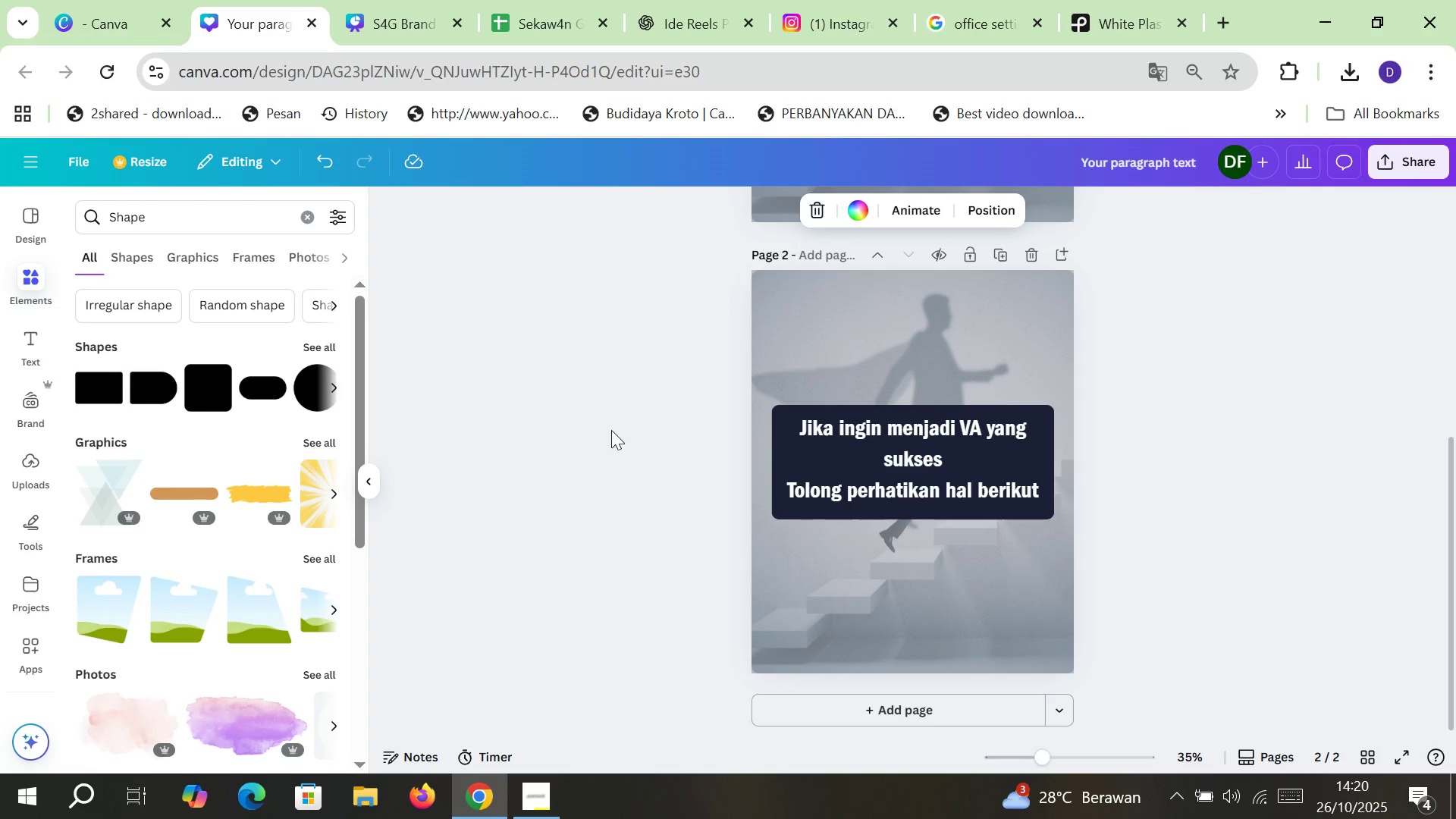 
scroll: coordinate [648, 483], scroll_direction: up, amount: 5.0
 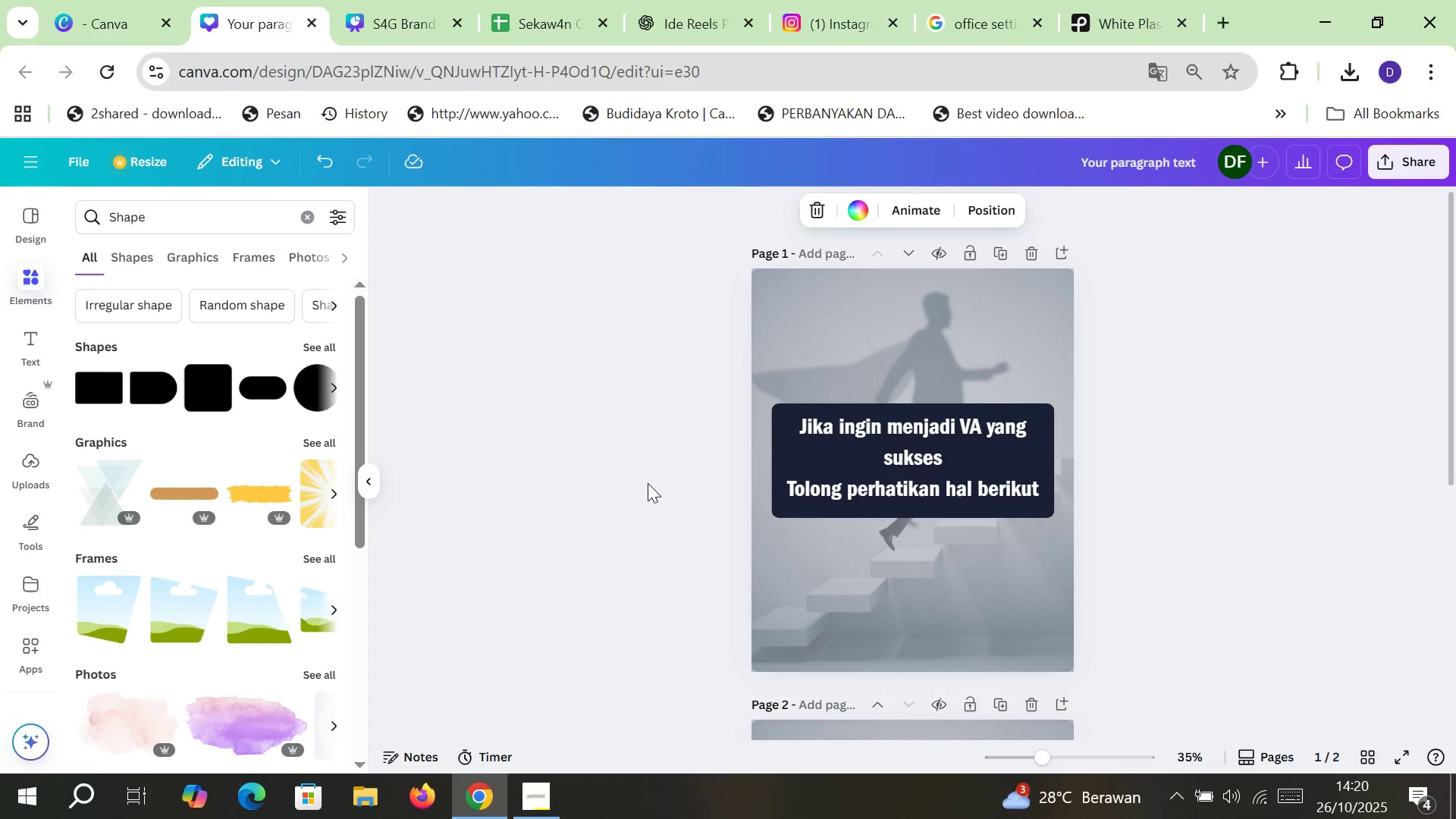 
scroll: coordinate [648, 483], scroll_direction: down, amount: 4.0
 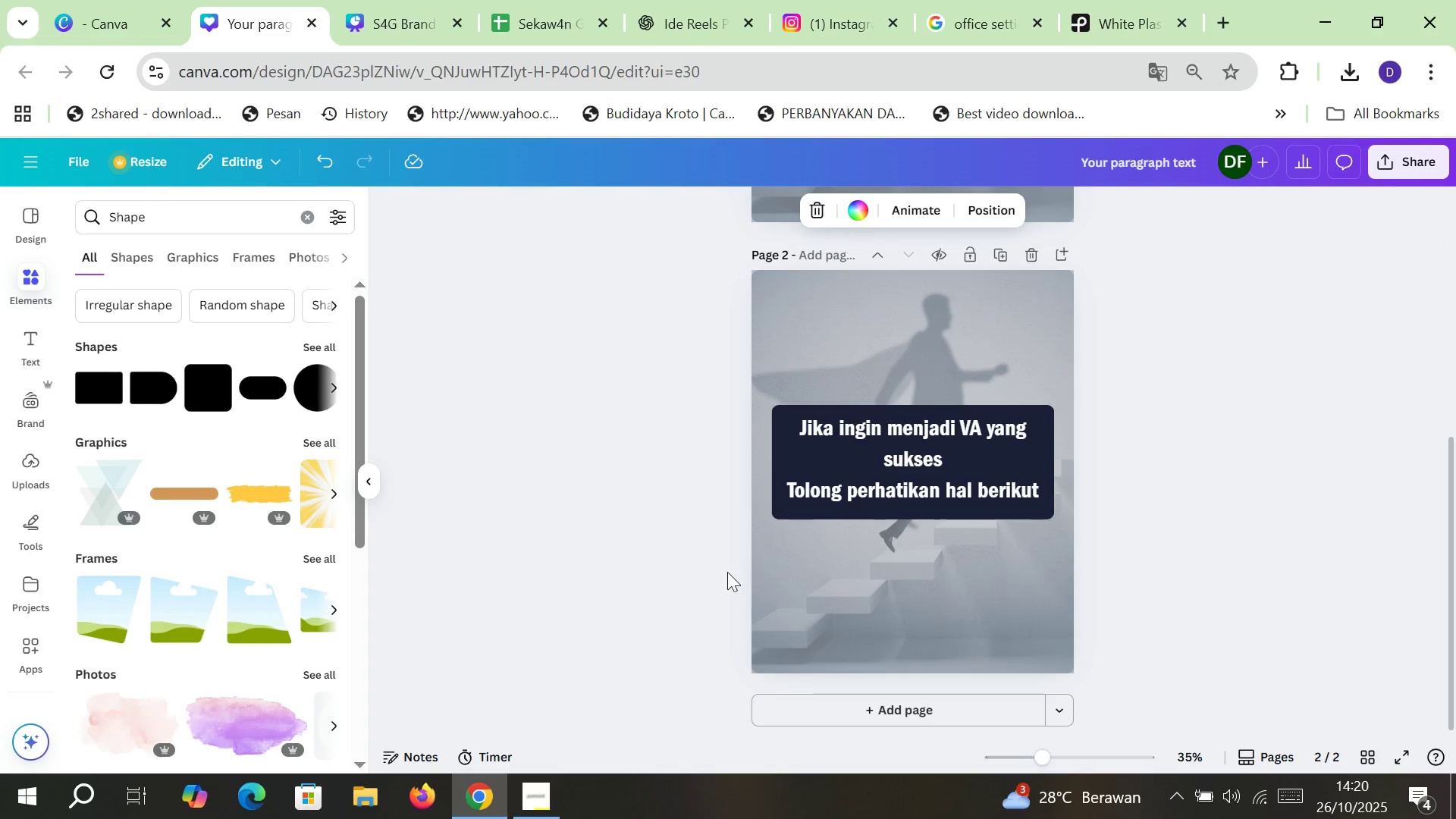 
left_click([797, 588])
 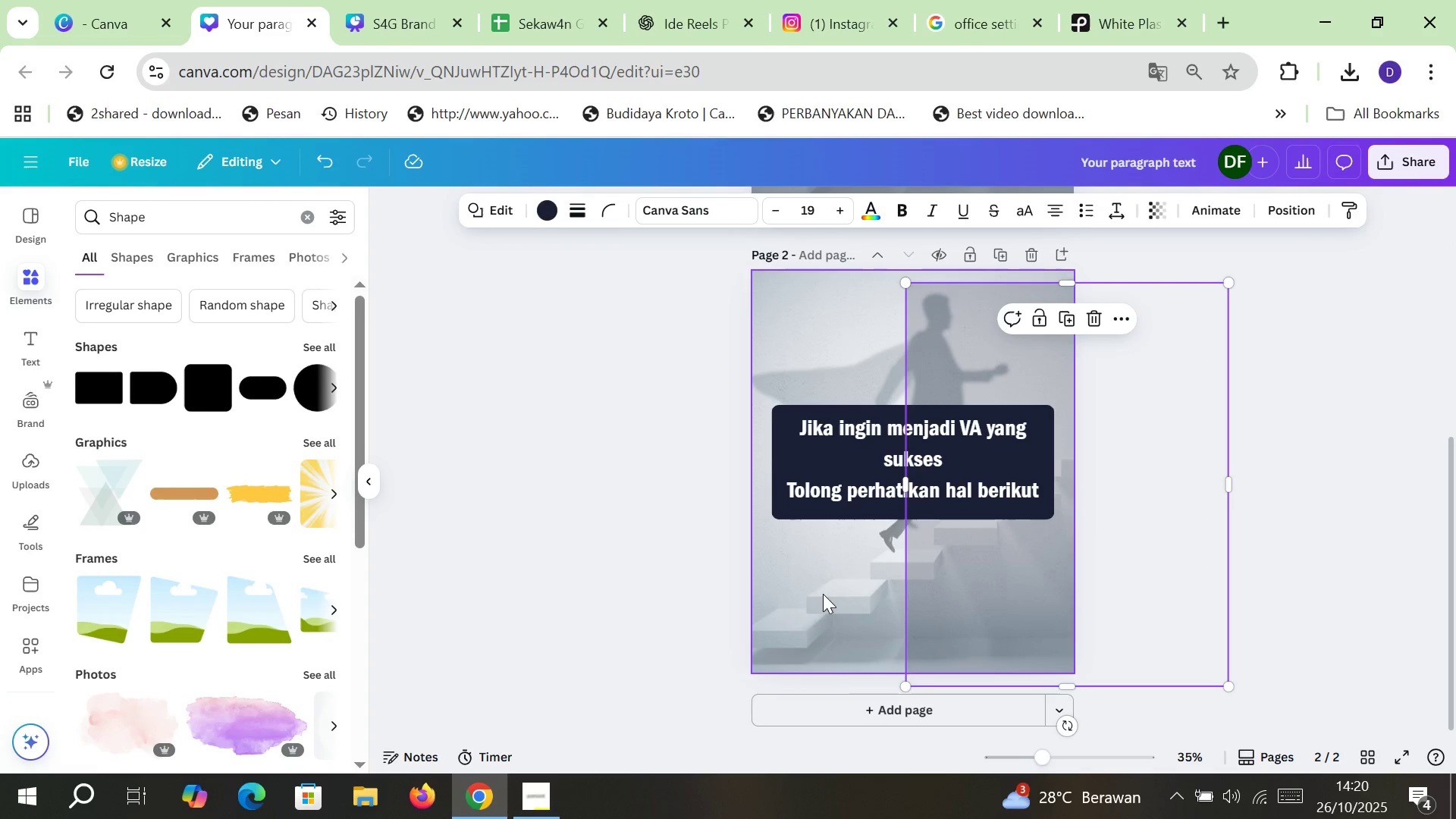 
left_click([808, 592])
 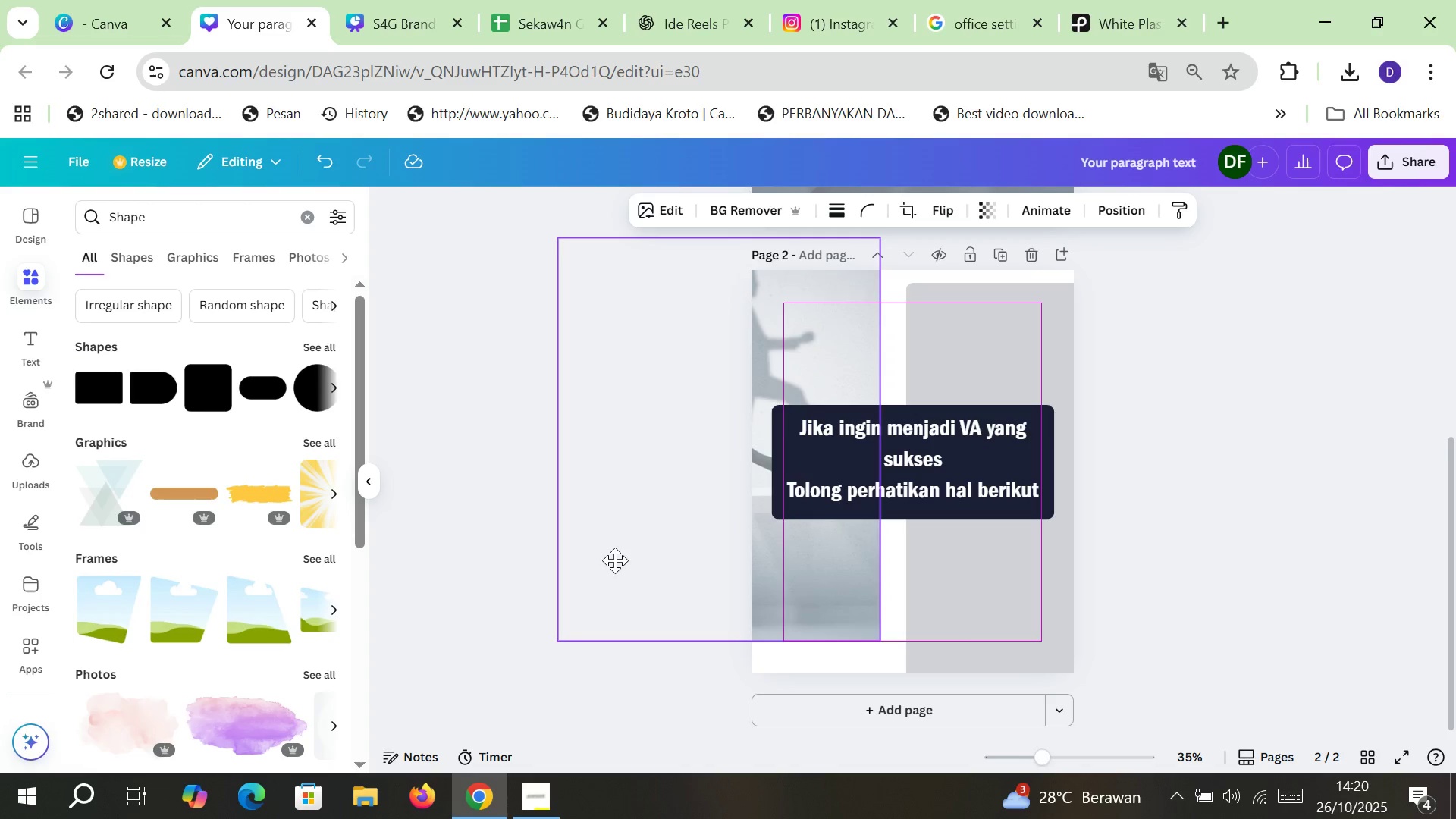 
key(Delete)
 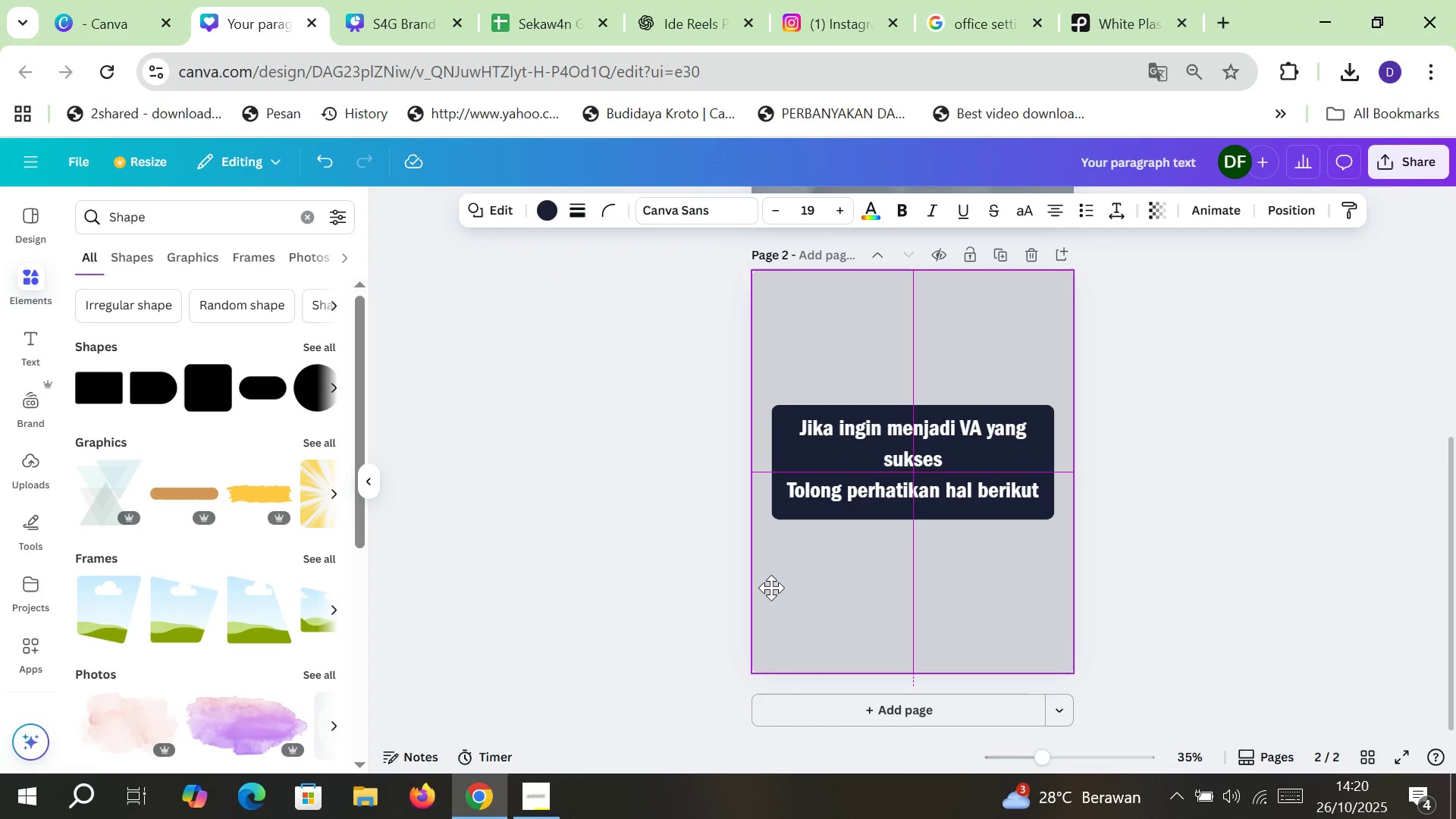 
wait(5.08)
 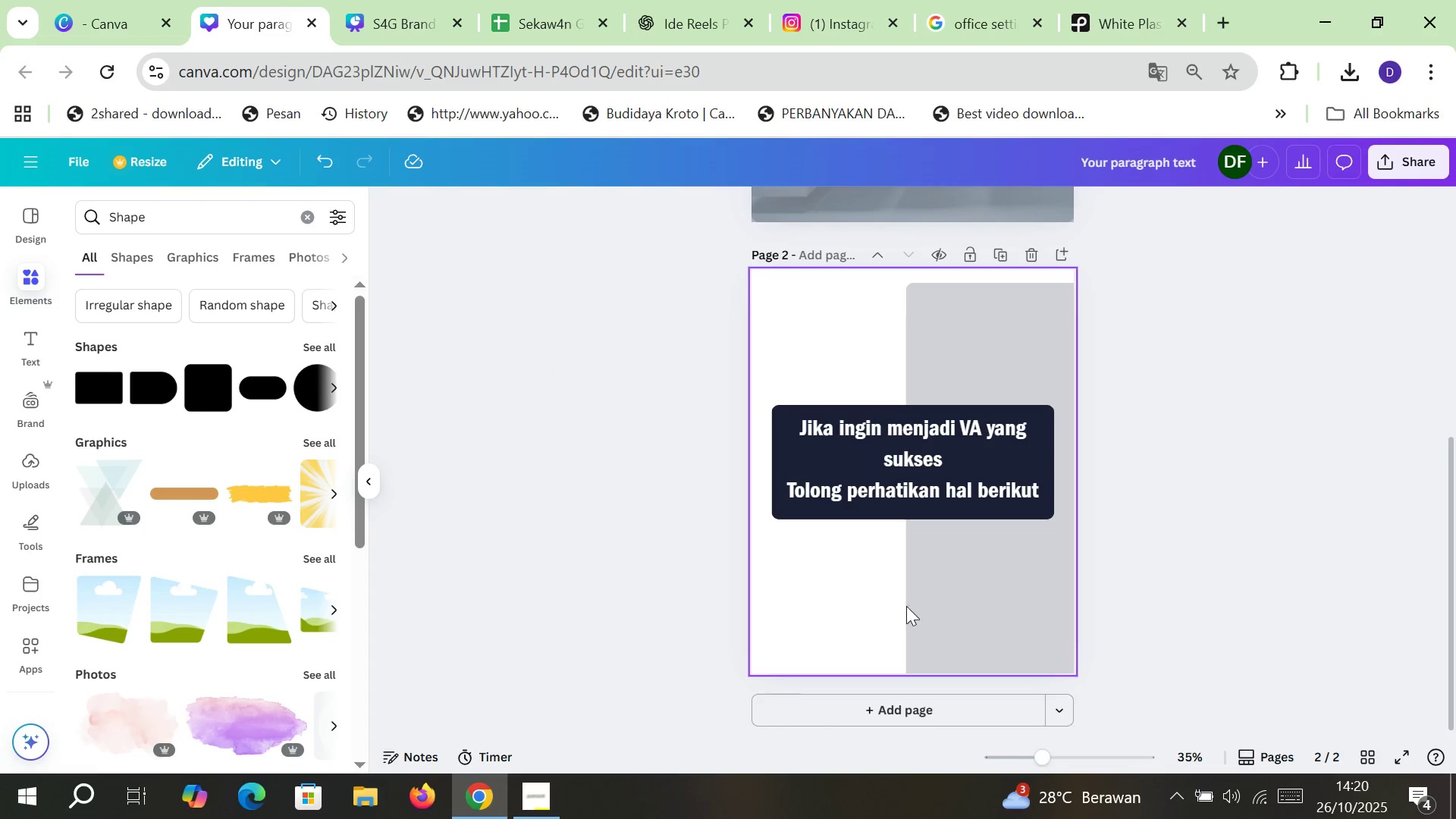 
left_click([1175, 565])
 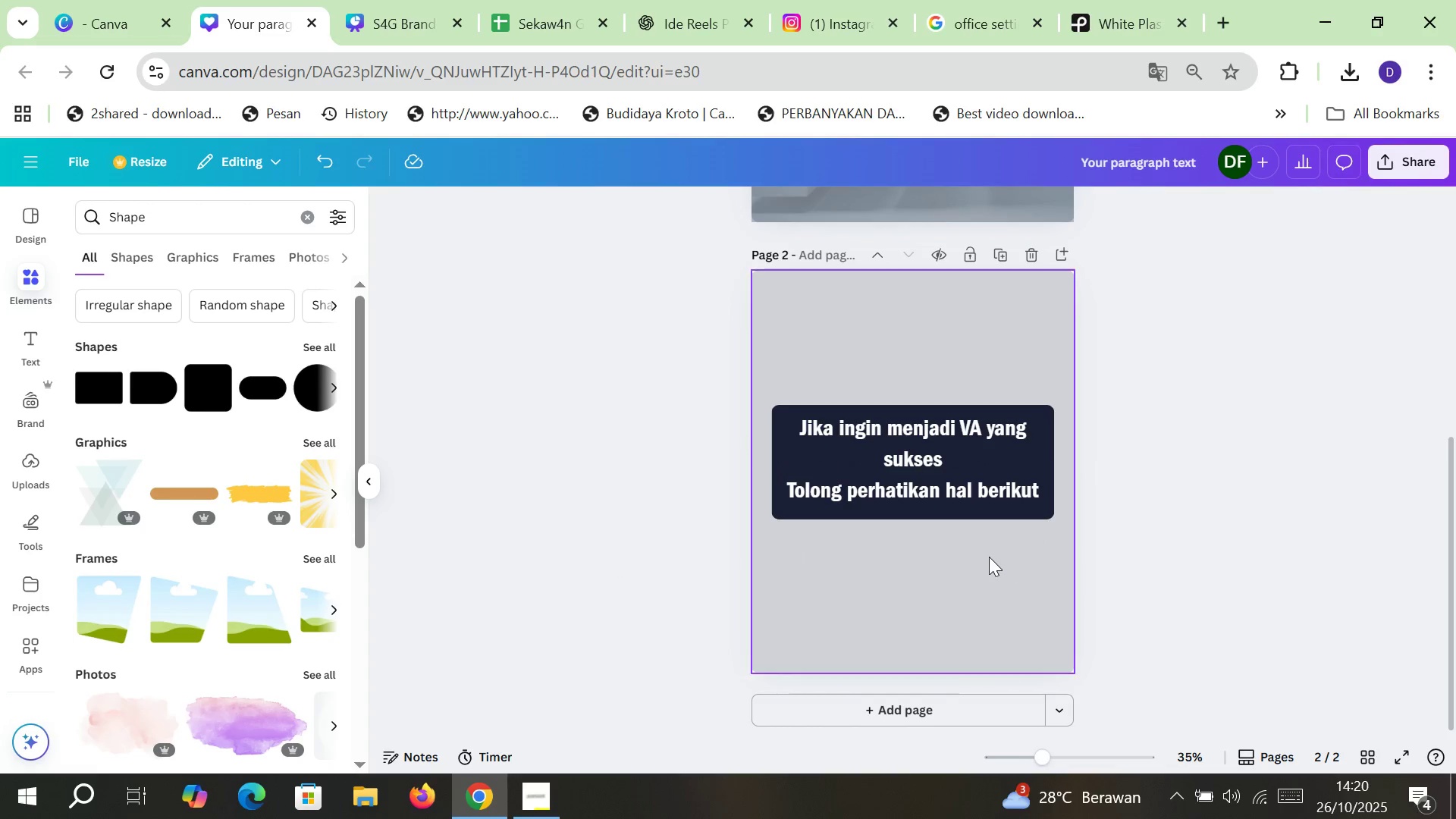 
scroll: coordinate [989, 557], scroll_direction: up, amount: 5.0
 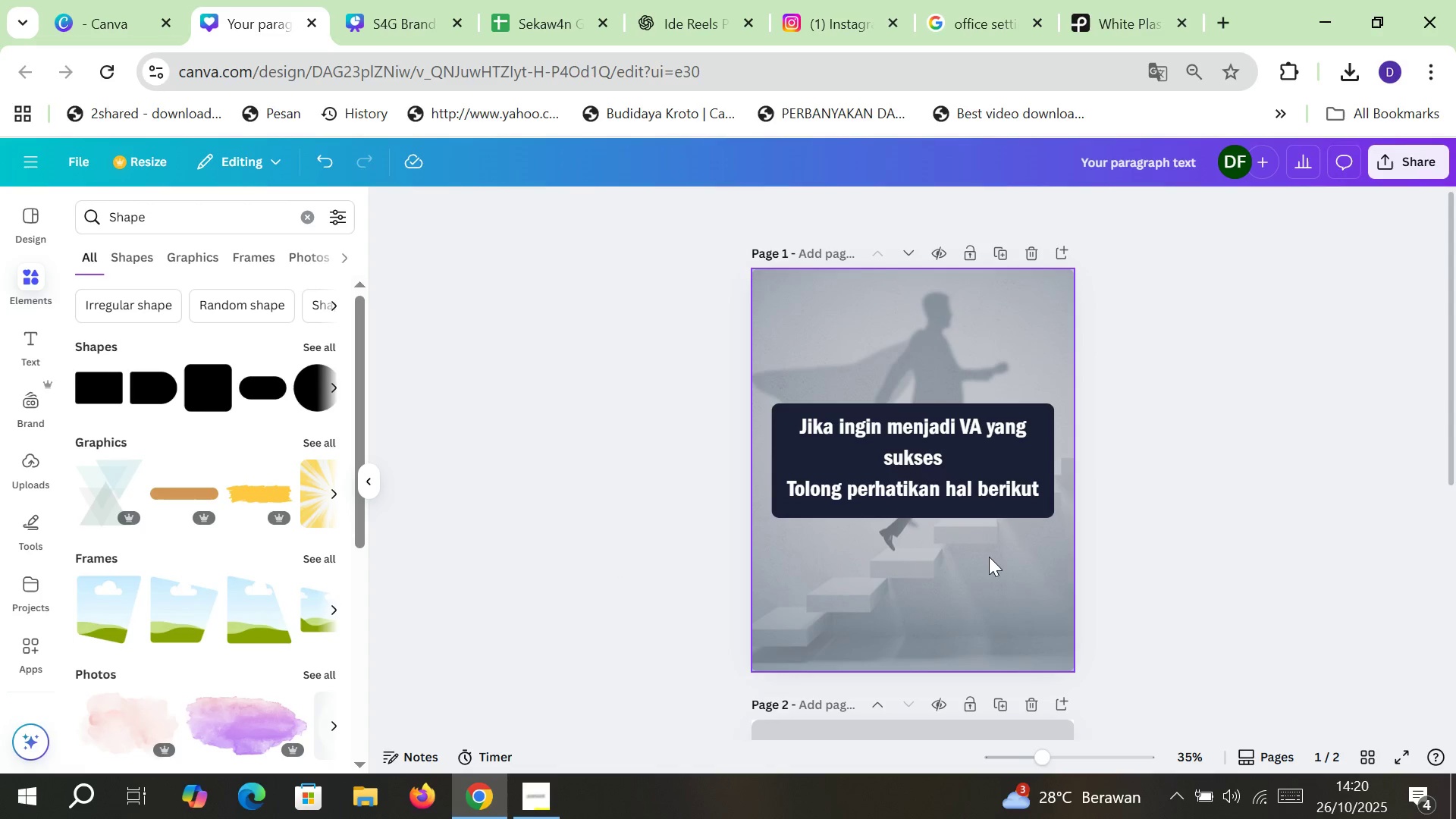 
scroll: coordinate [989, 557], scroll_direction: down, amount: 3.0
 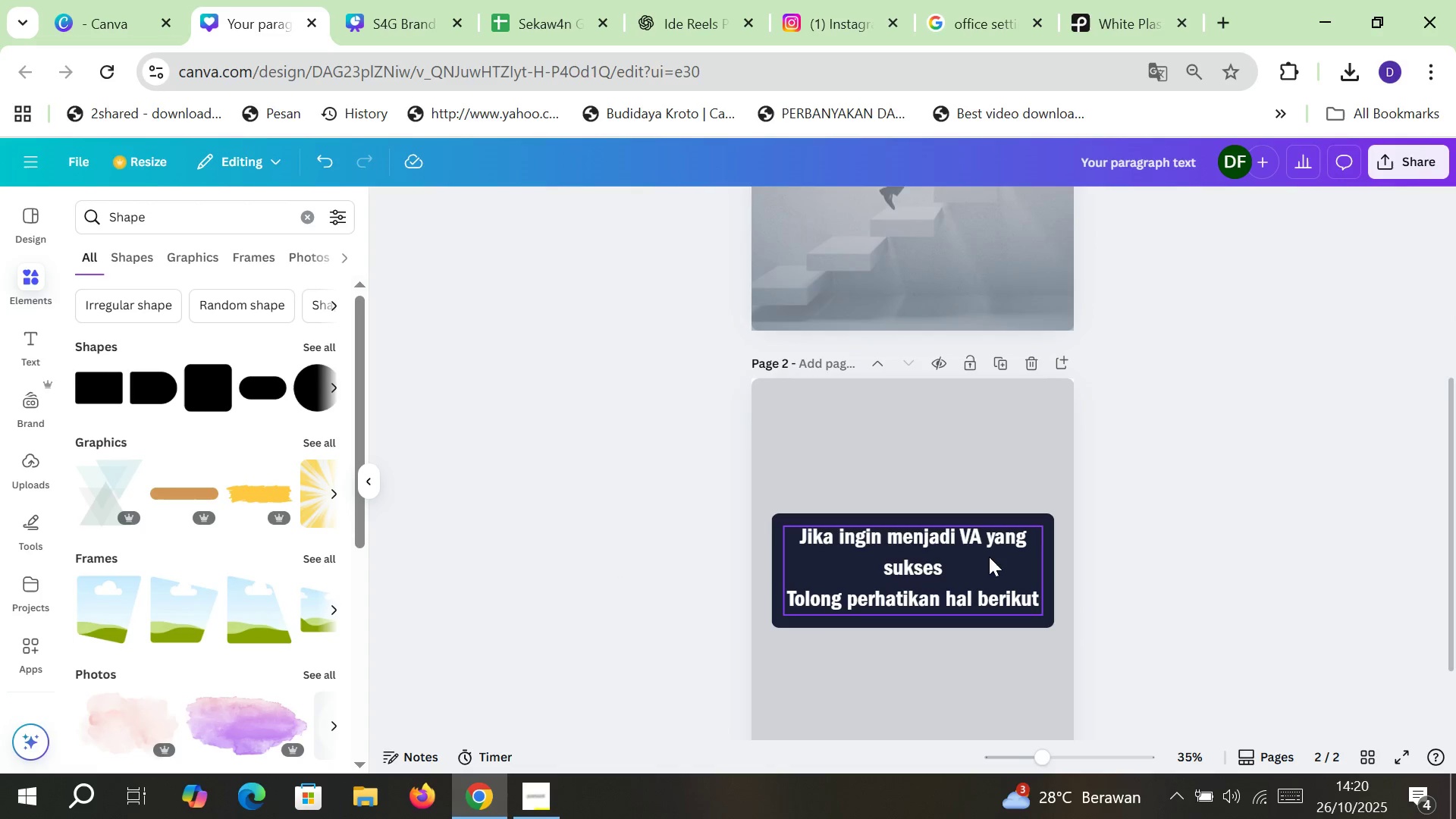 
scroll: coordinate [915, 489], scroll_direction: up, amount: 3.0
 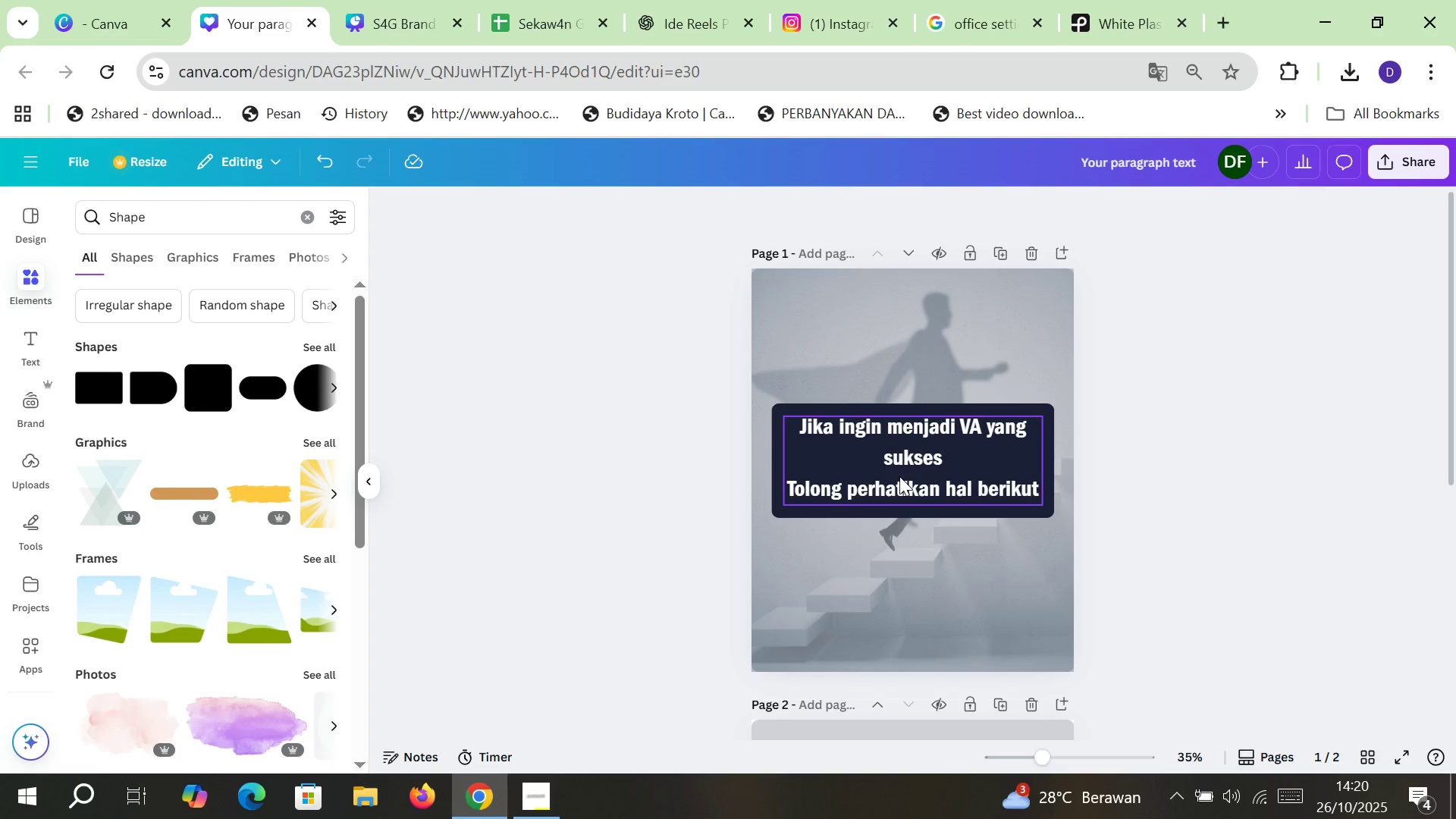 
double_click([899, 476])
 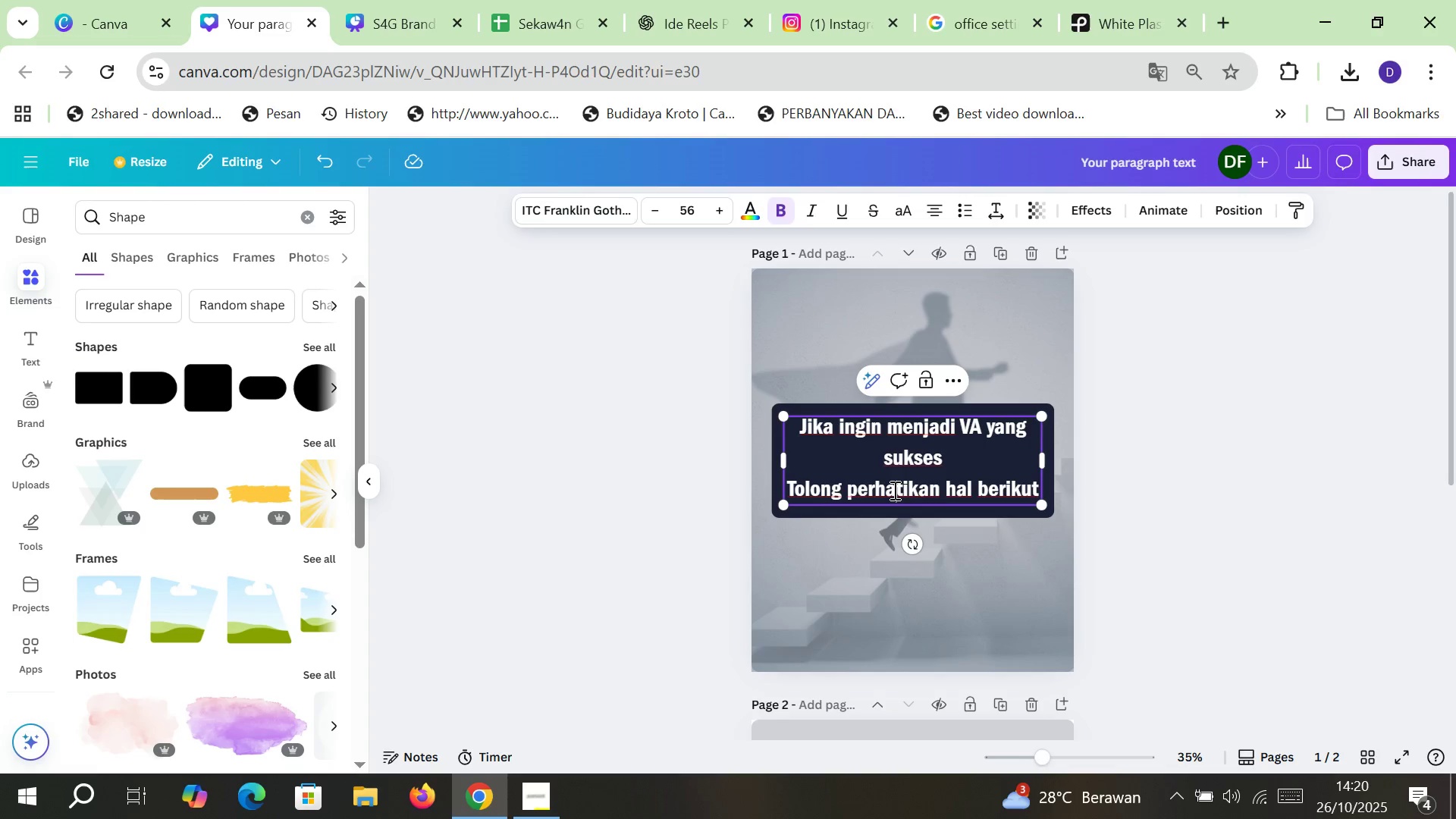 
double_click([893, 490])
 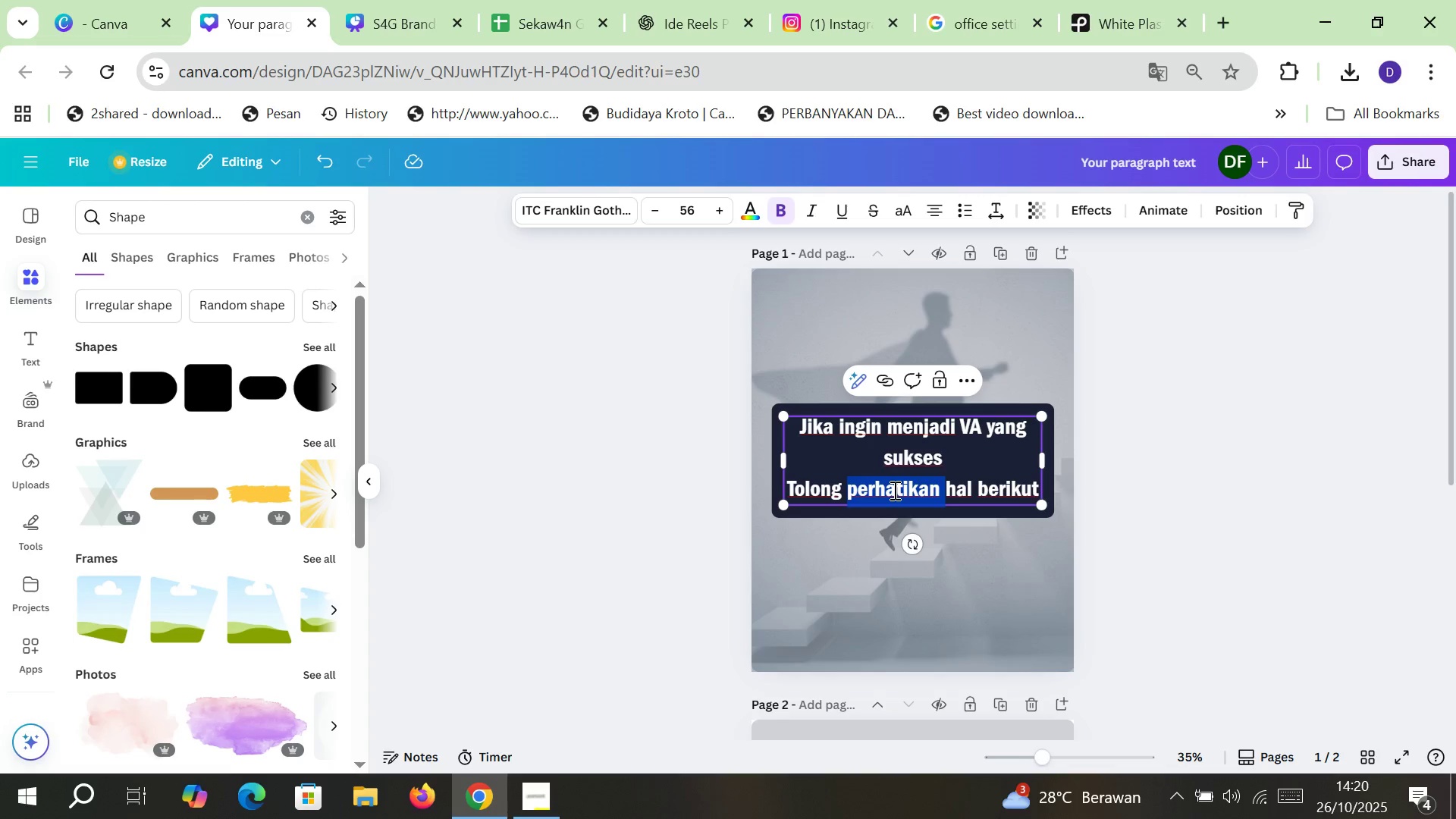 
wait(6.19)
 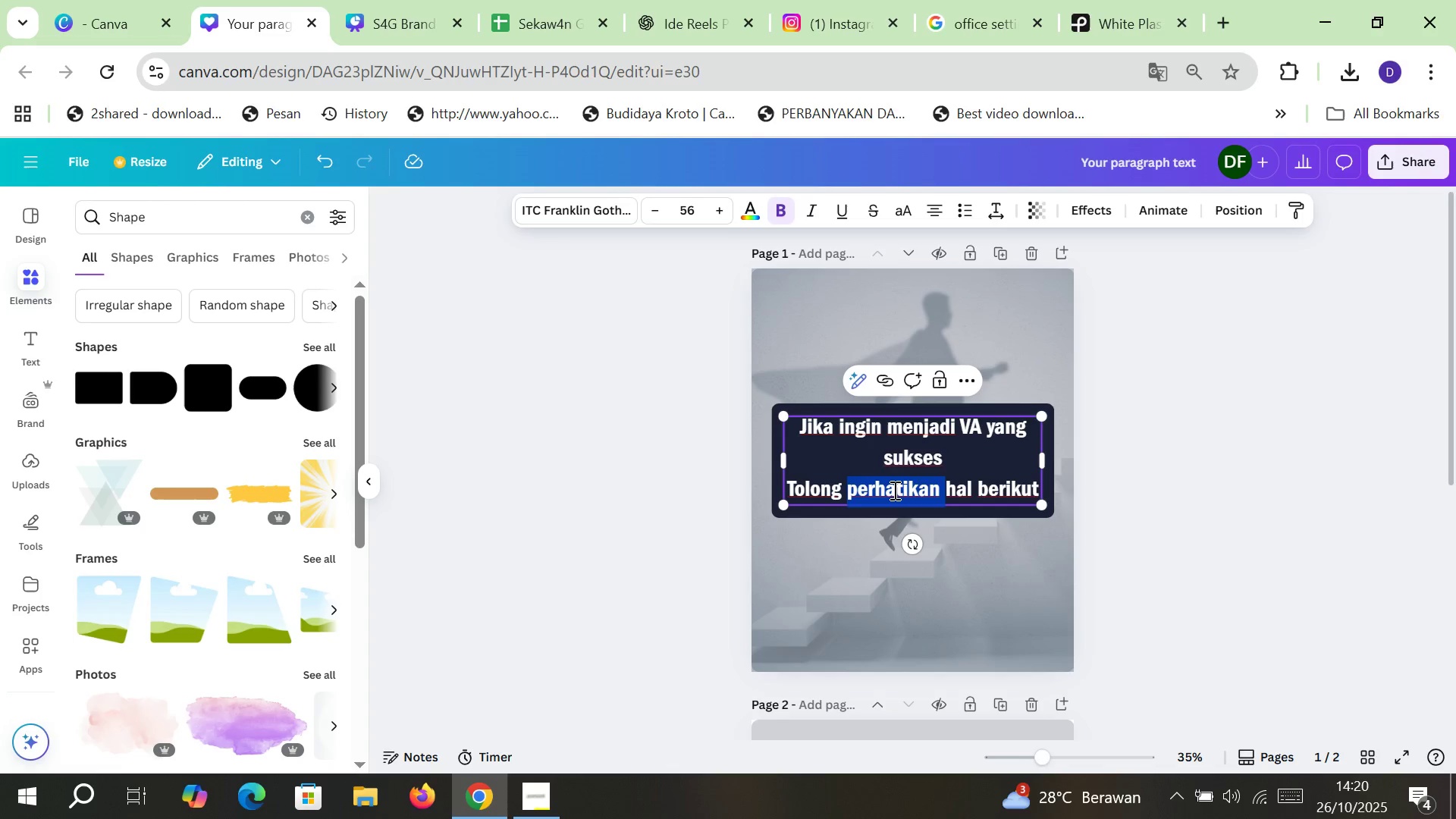 
type(simak dulu[Delete][Delete][Delete][Delete] seben)
key(Backspace)
key(Backspace)
type(entar)
 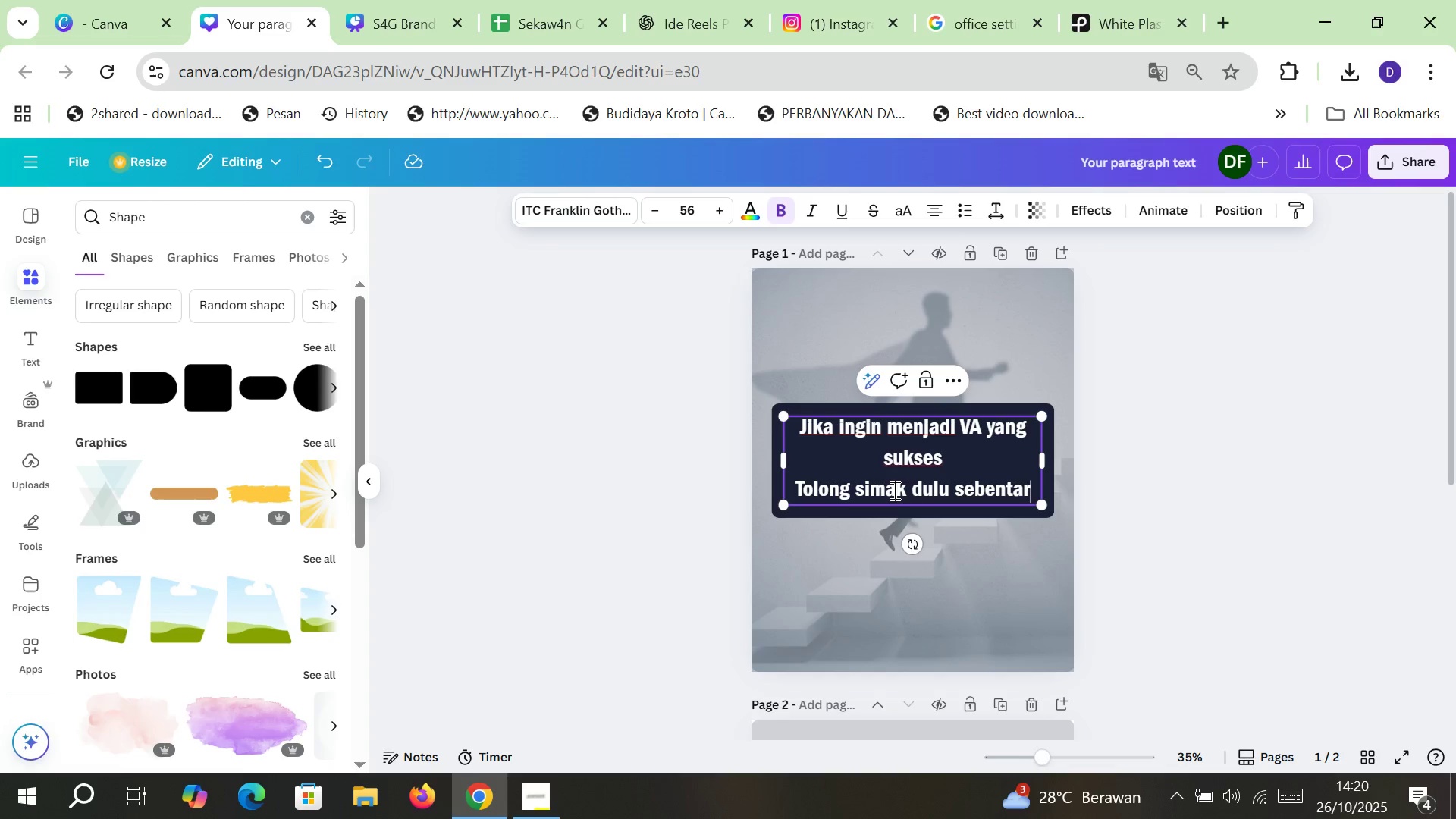 
wait(7.42)
 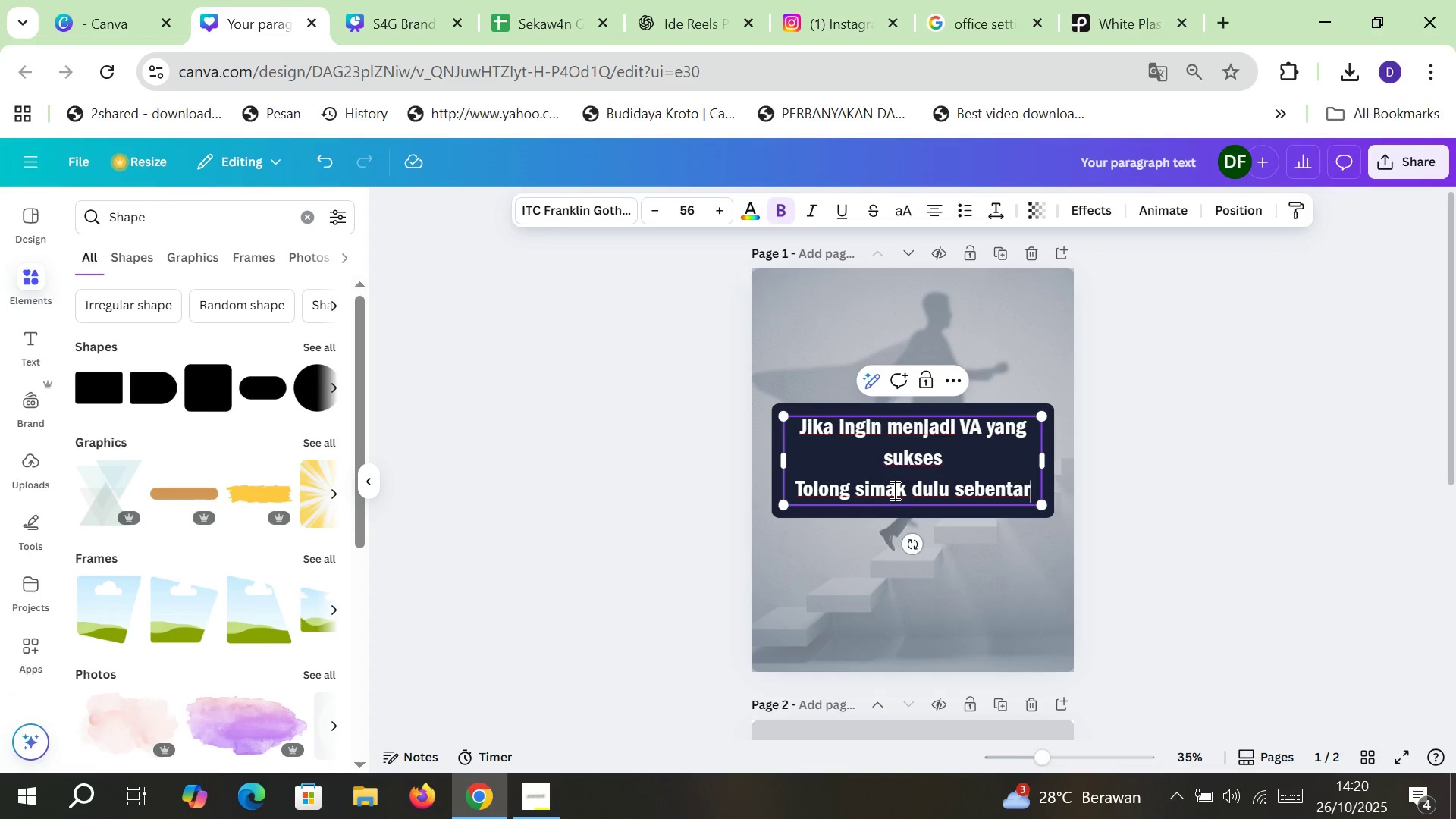 
left_click([1179, 524])
 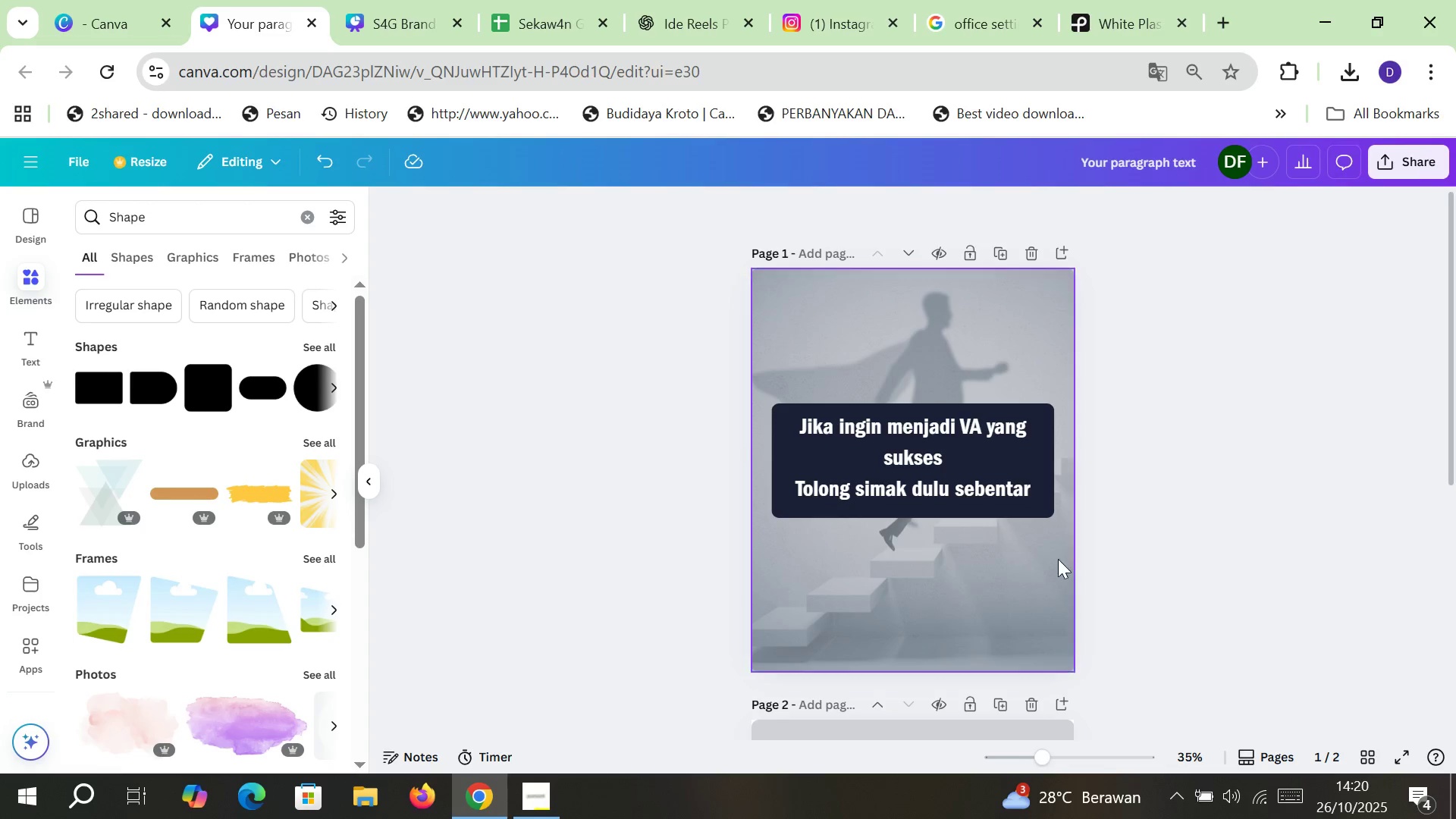 
scroll: coordinate [1058, 559], scroll_direction: down, amount: 4.0
 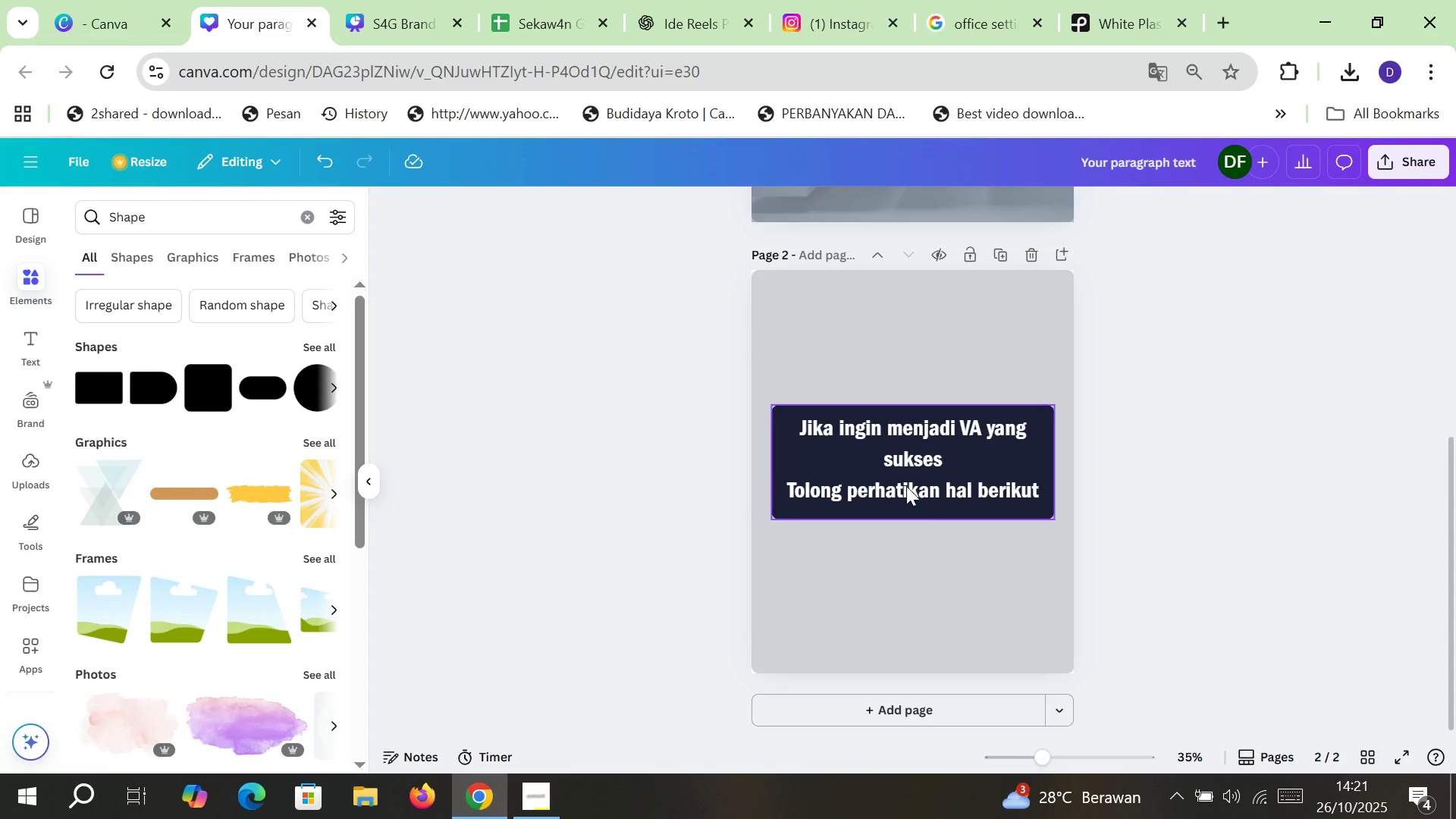 
scroll: coordinate [906, 486], scroll_direction: up, amount: 3.0
 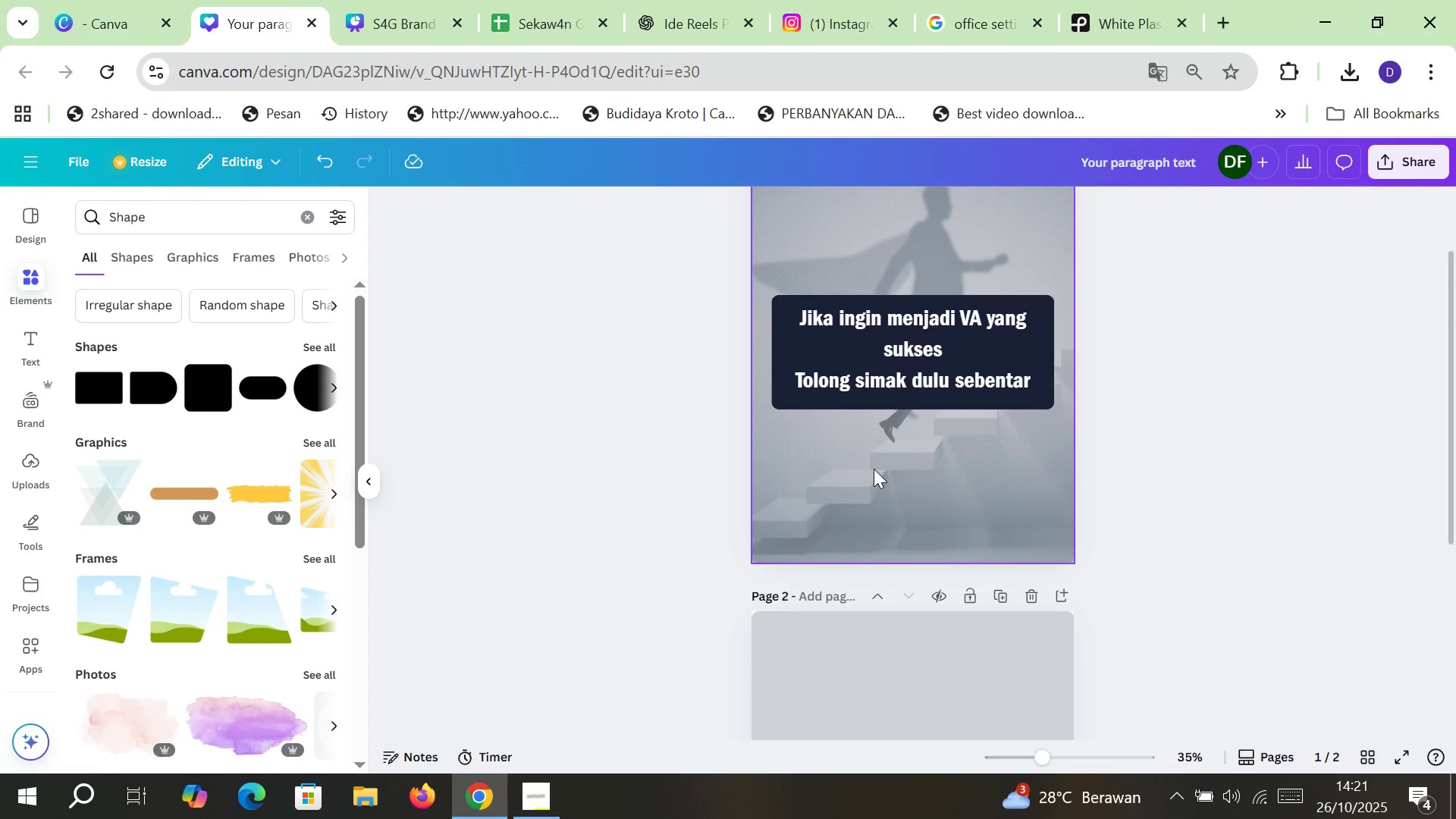 
left_click([874, 469])
 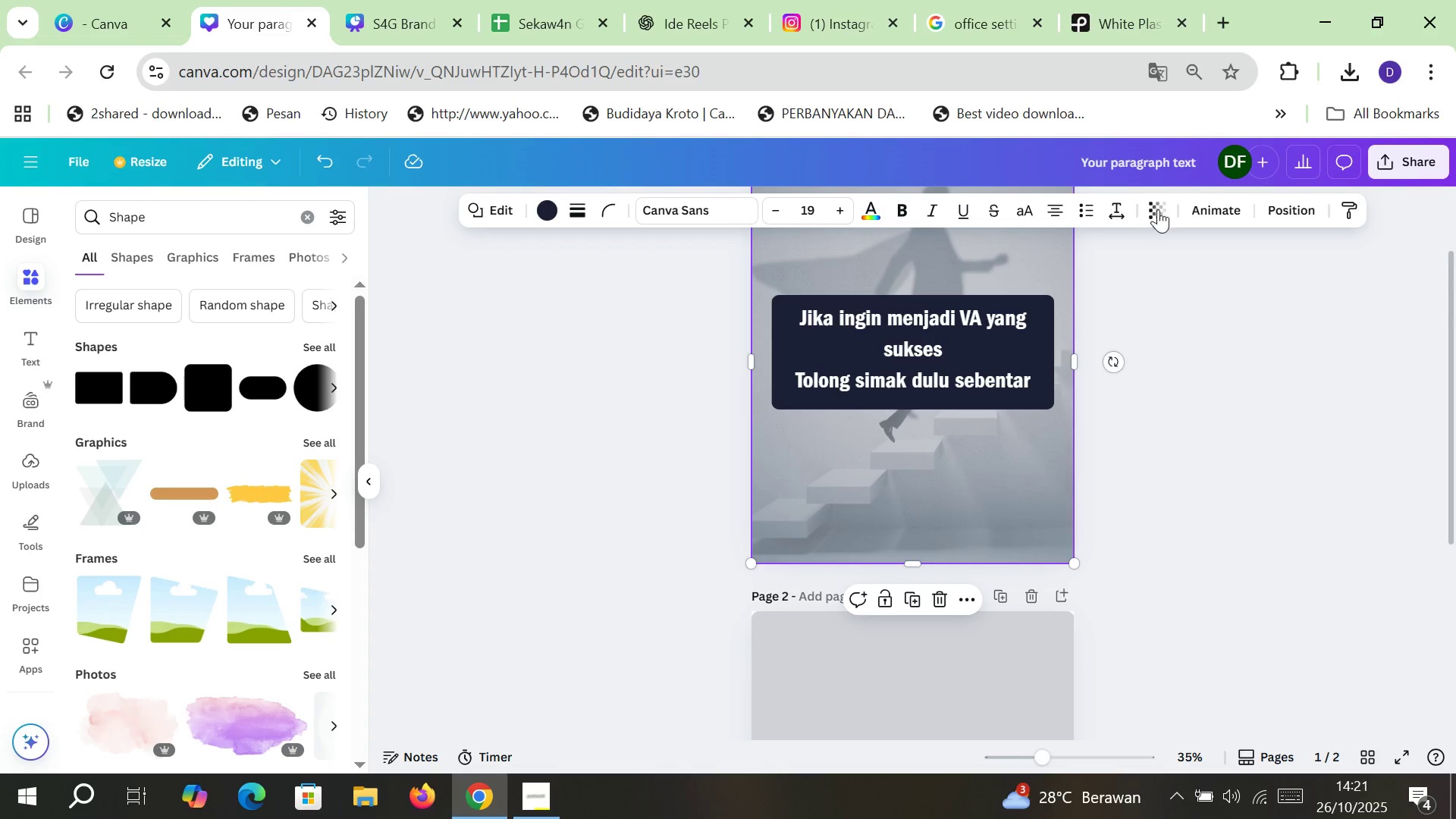 
left_click([1159, 200])
 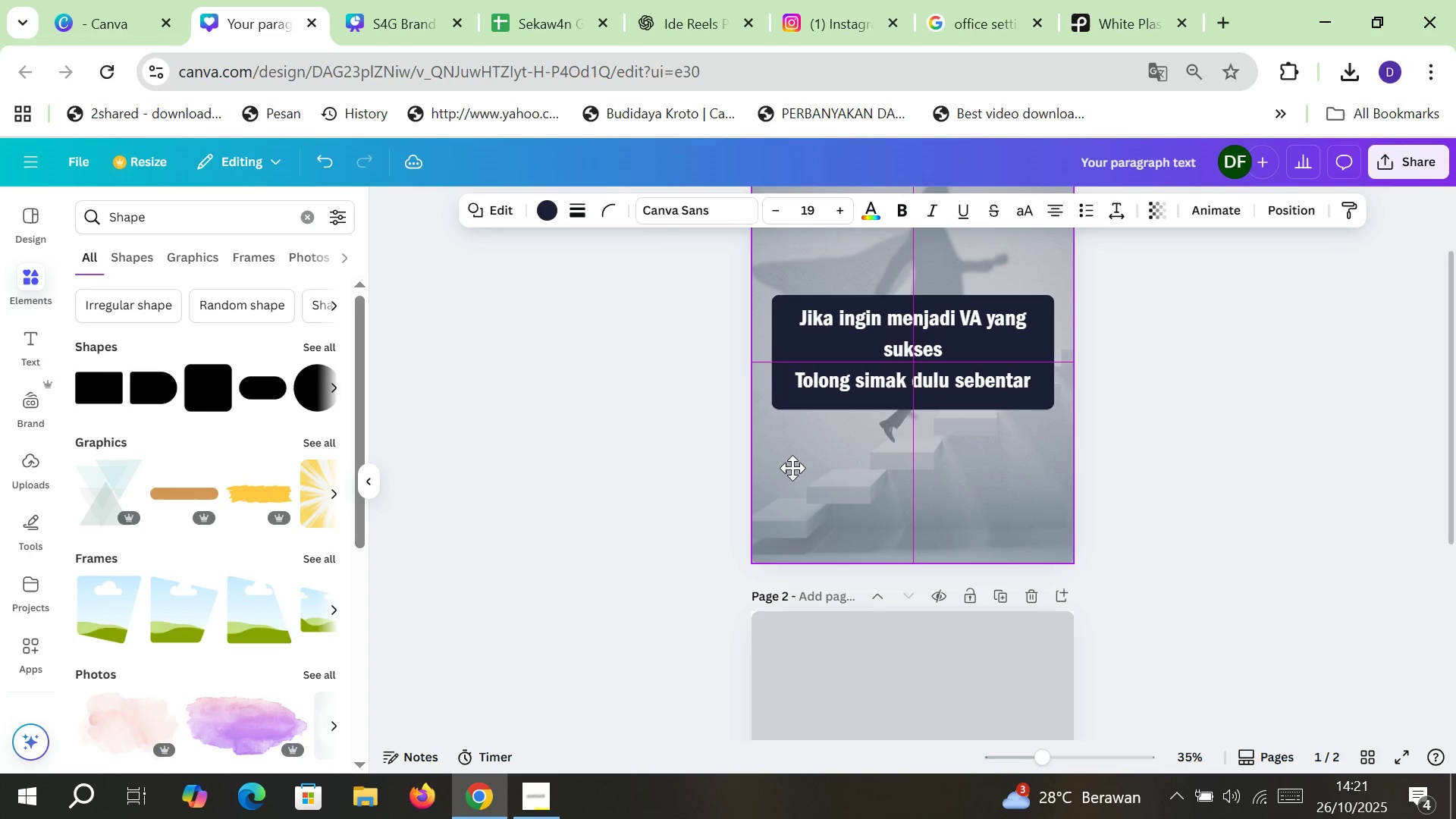 
wait(6.53)
 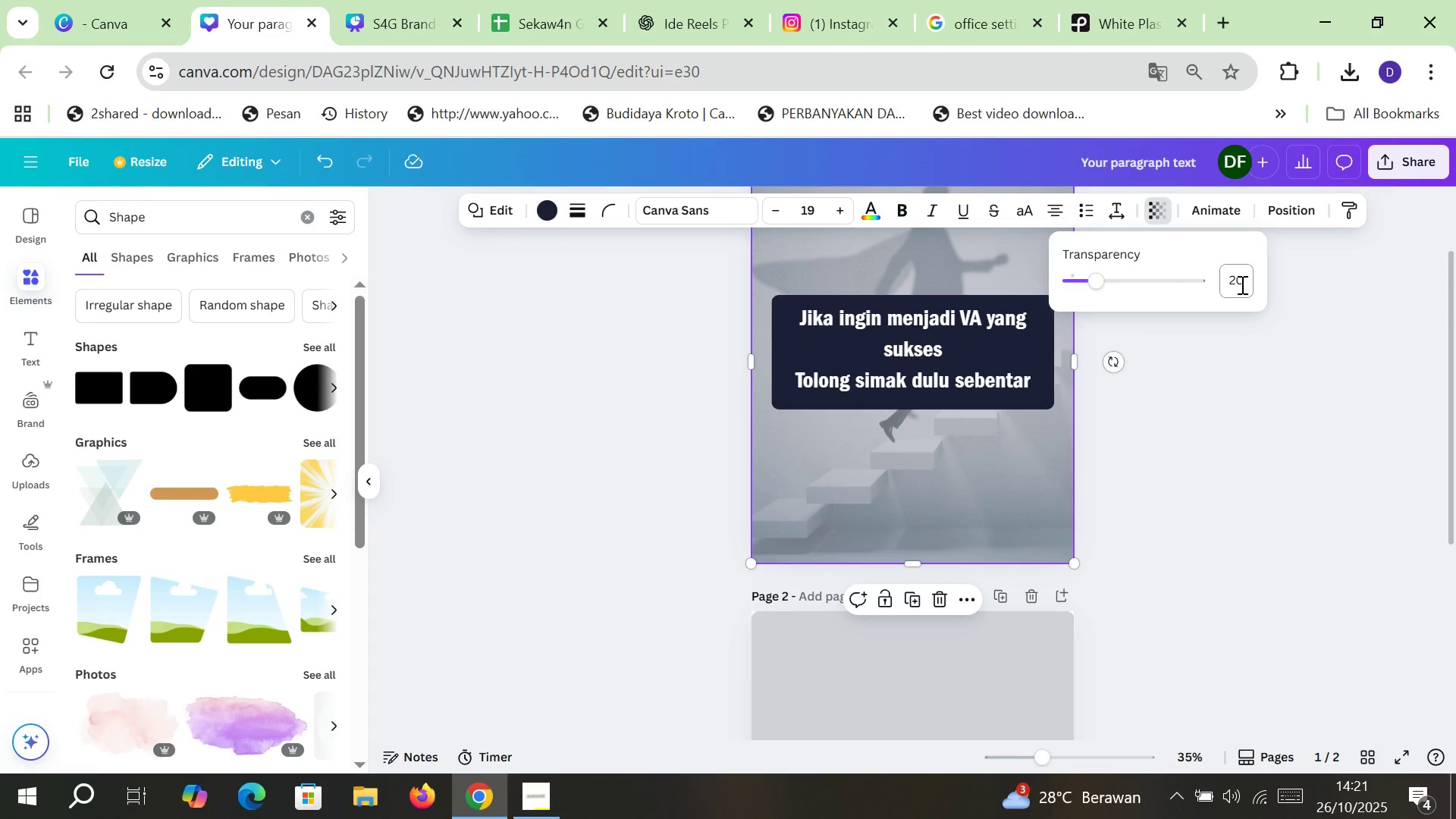 
left_click([1163, 202])
 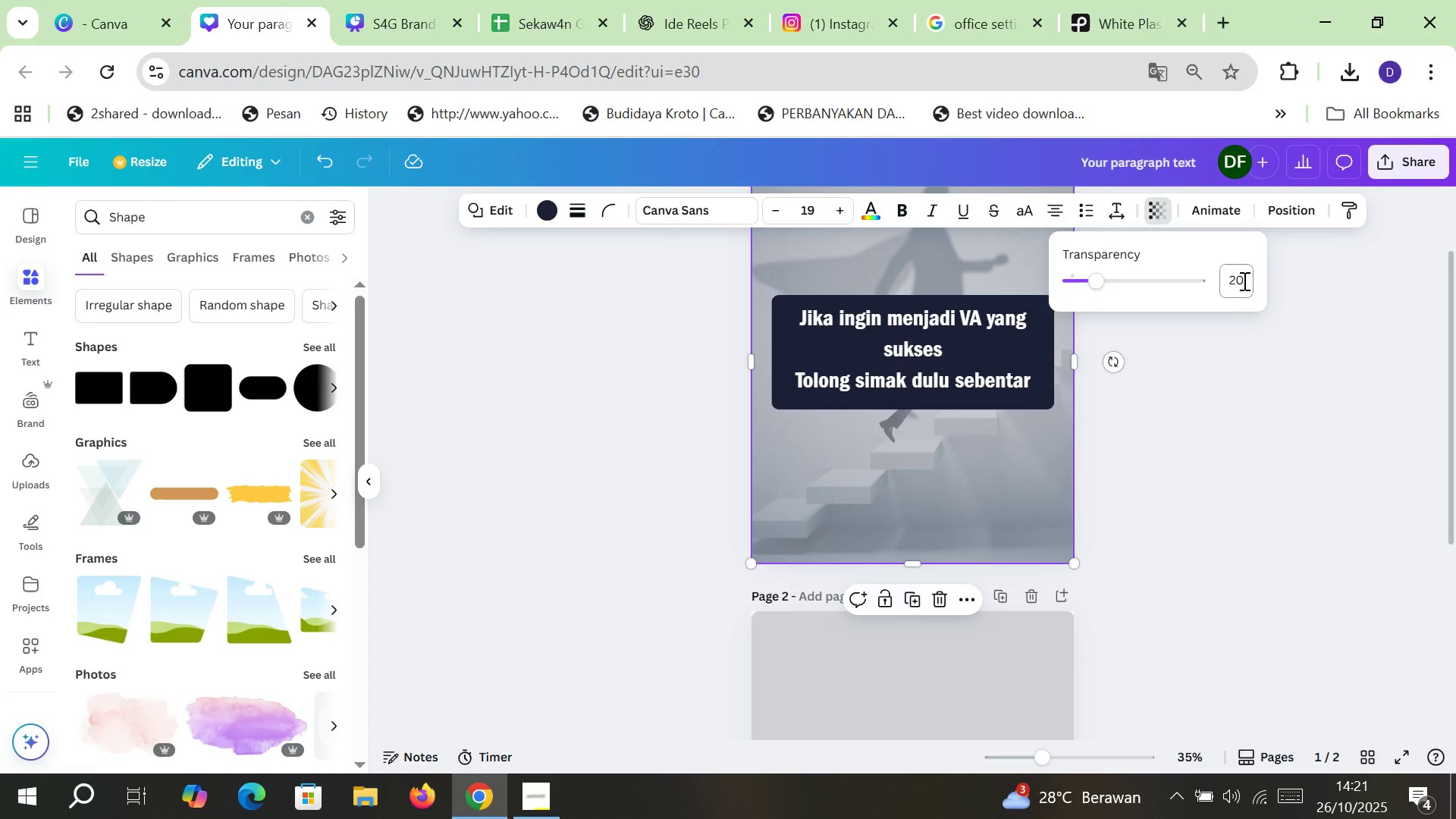 
left_click([1243, 281])
 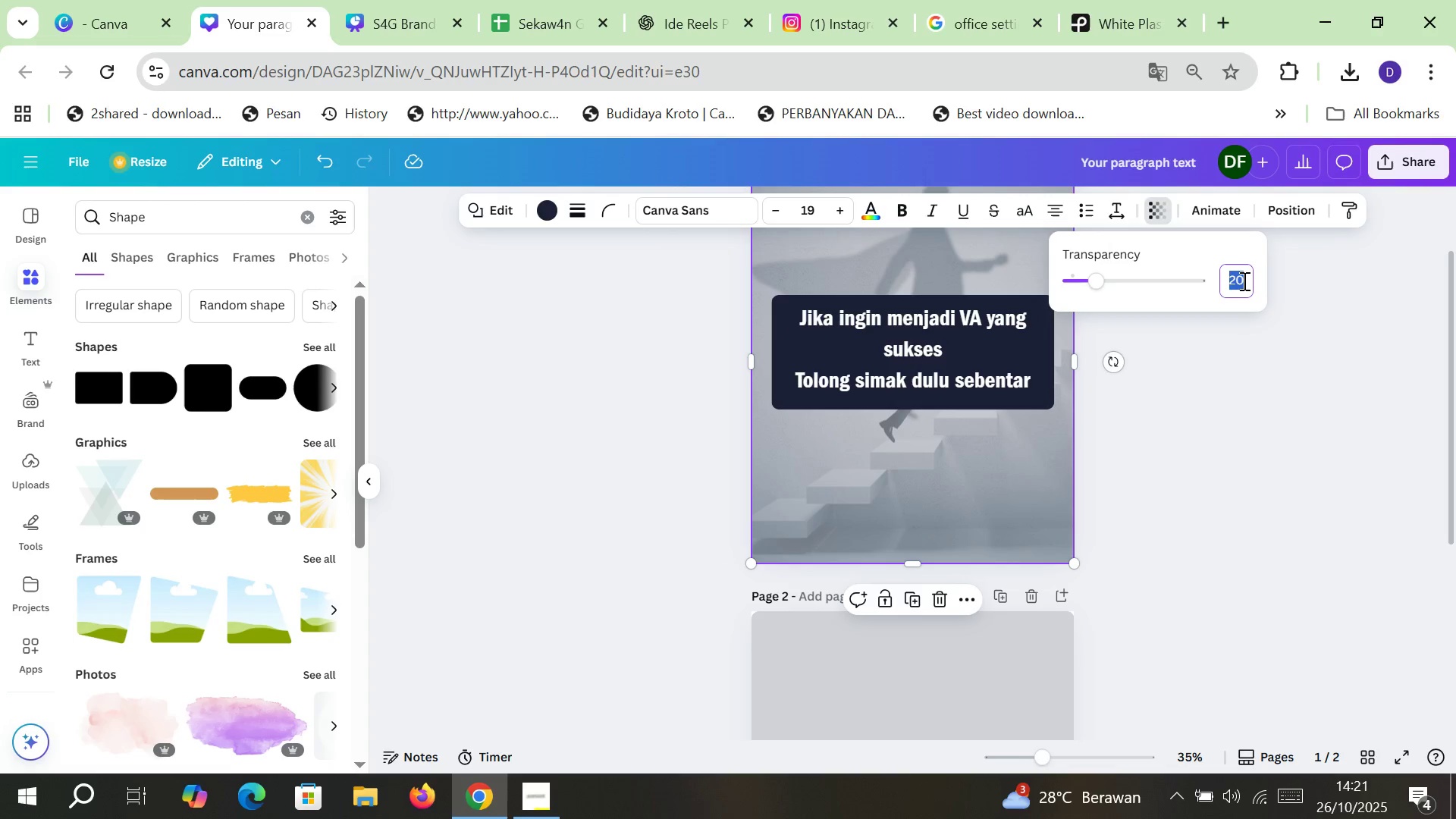 
type(60)
 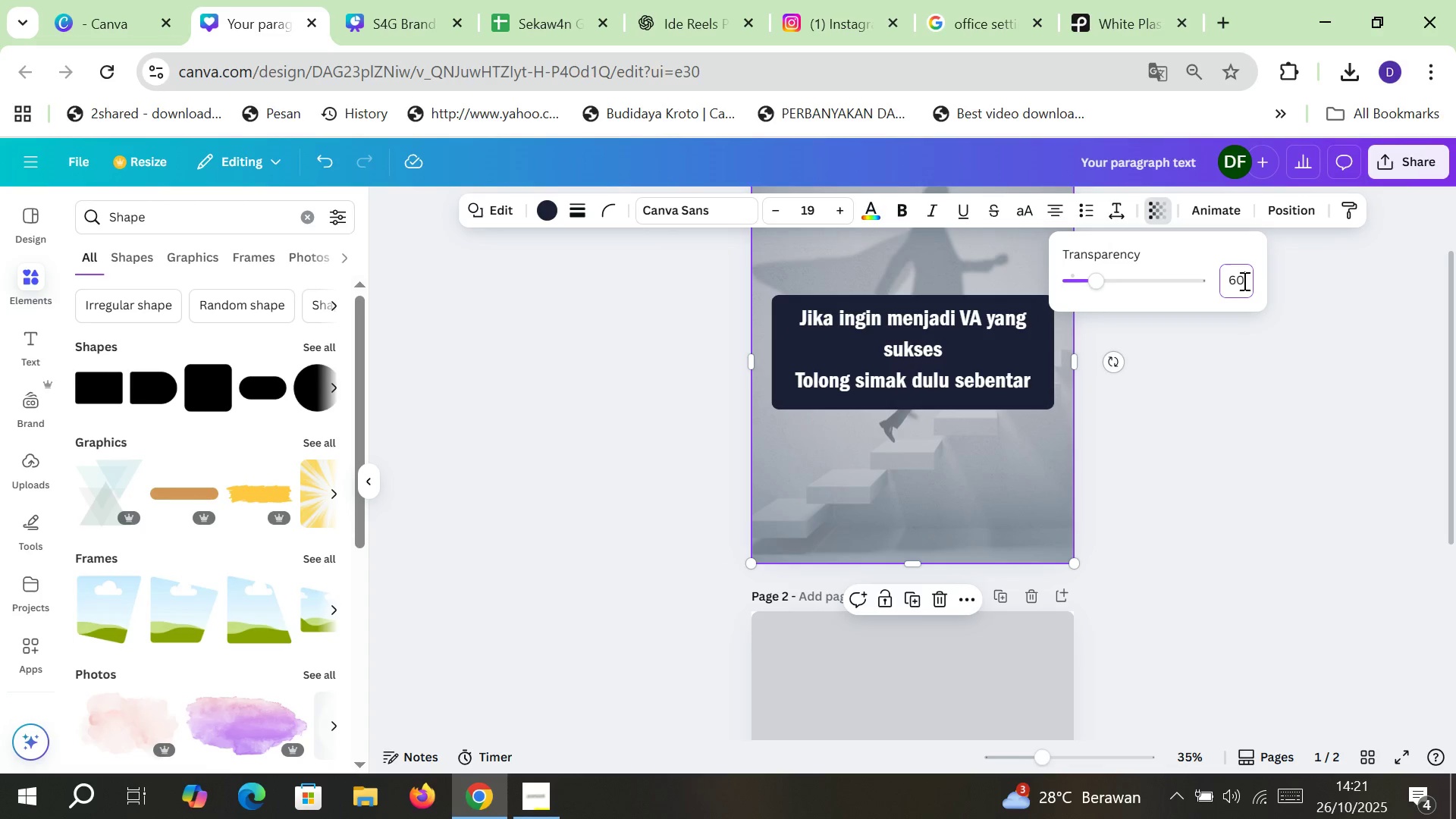 
key(Enter)
 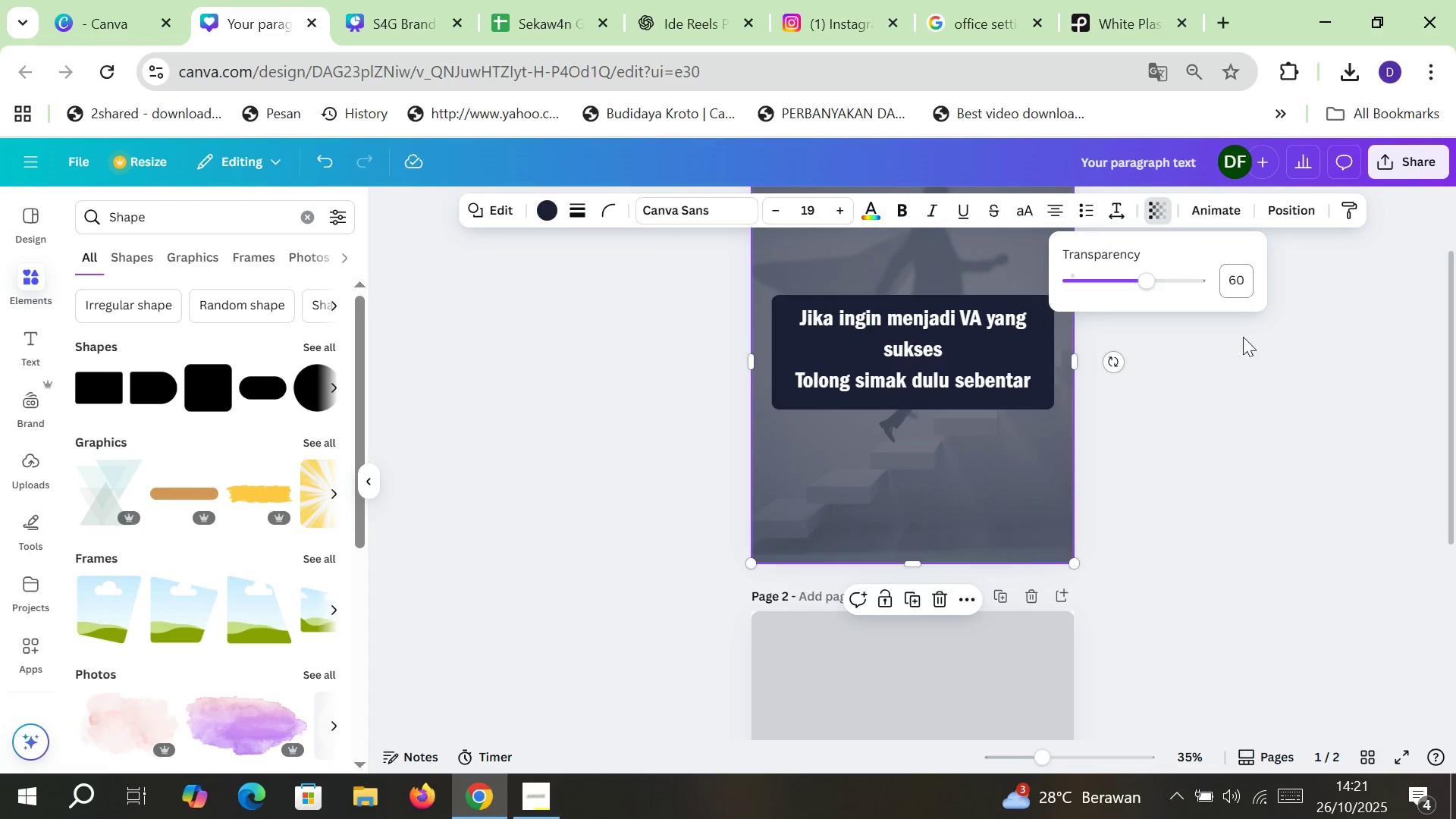 
left_click([1205, 447])
 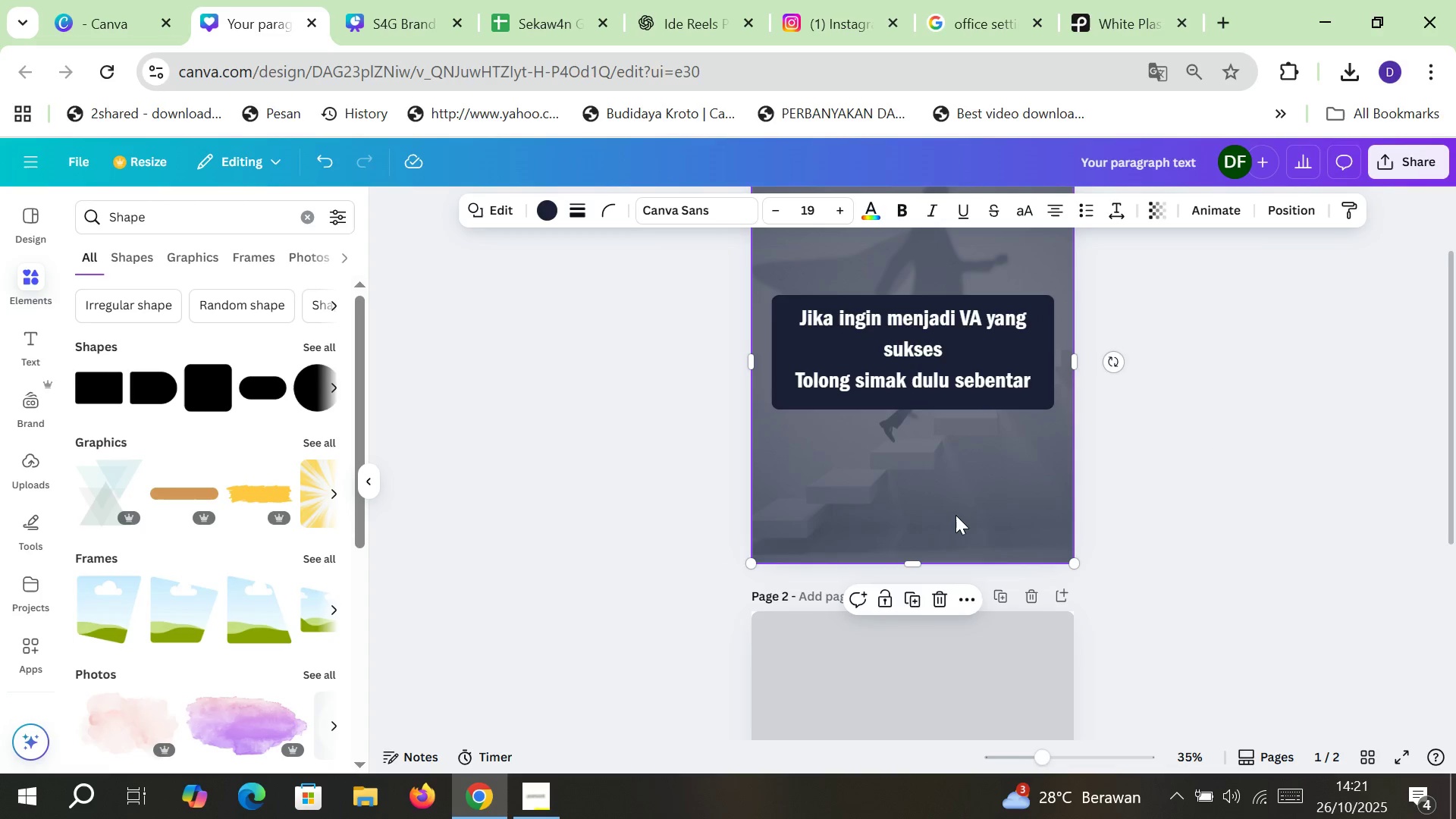 
scroll: coordinate [956, 515], scroll_direction: up, amount: 2.0
 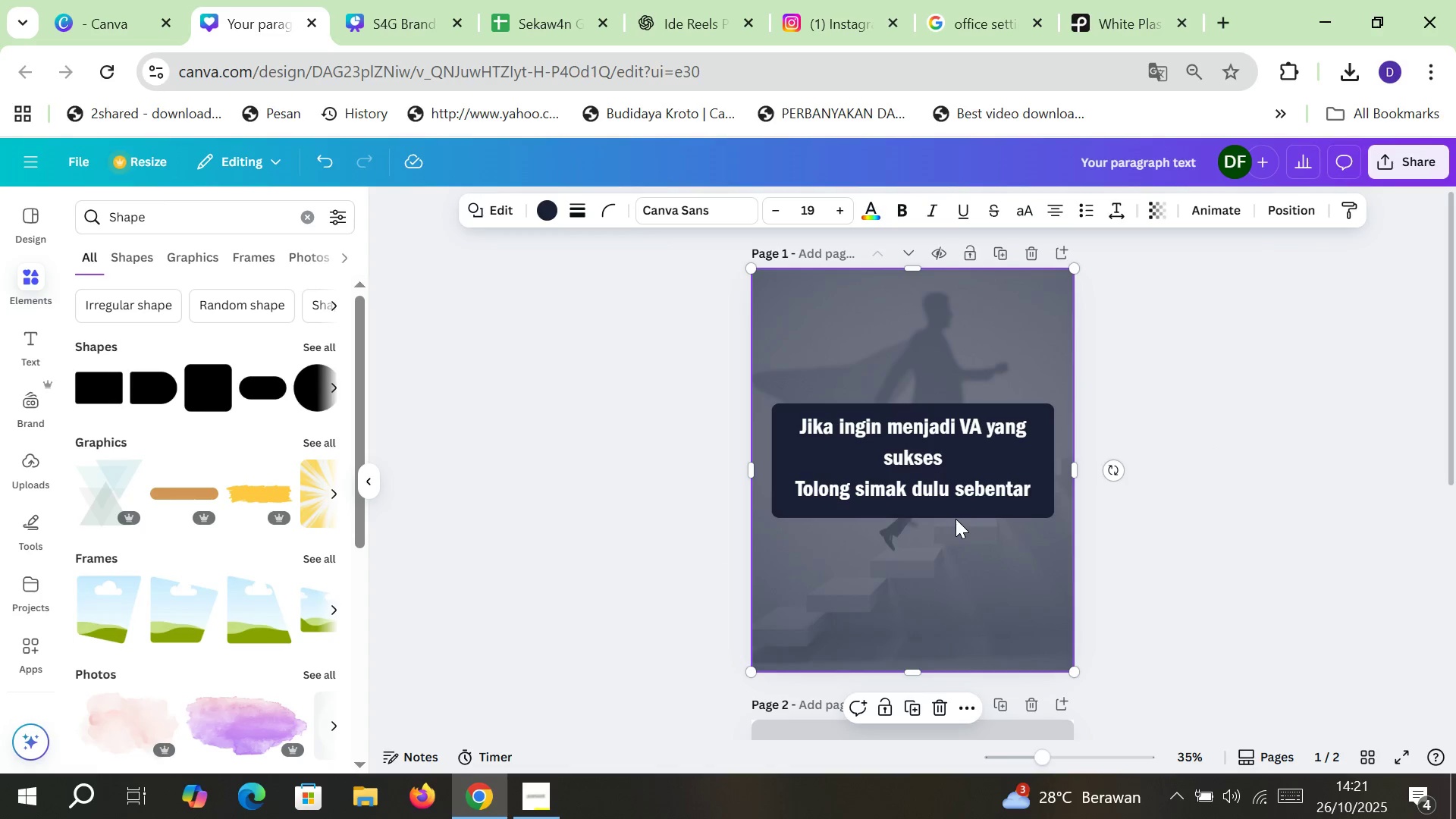 
scroll: coordinate [956, 519], scroll_direction: down, amount: 4.0
 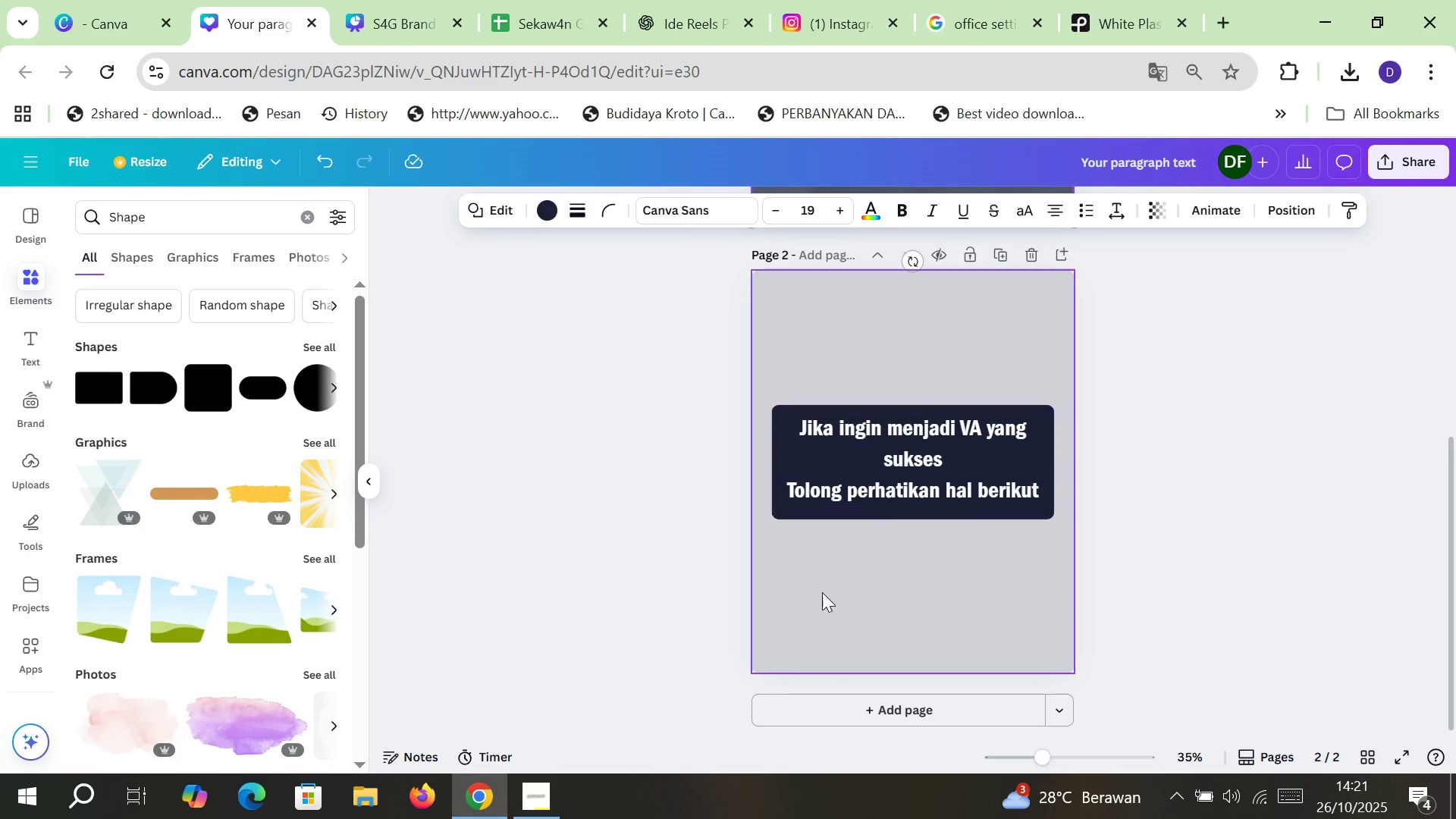 
left_click([822, 592])
 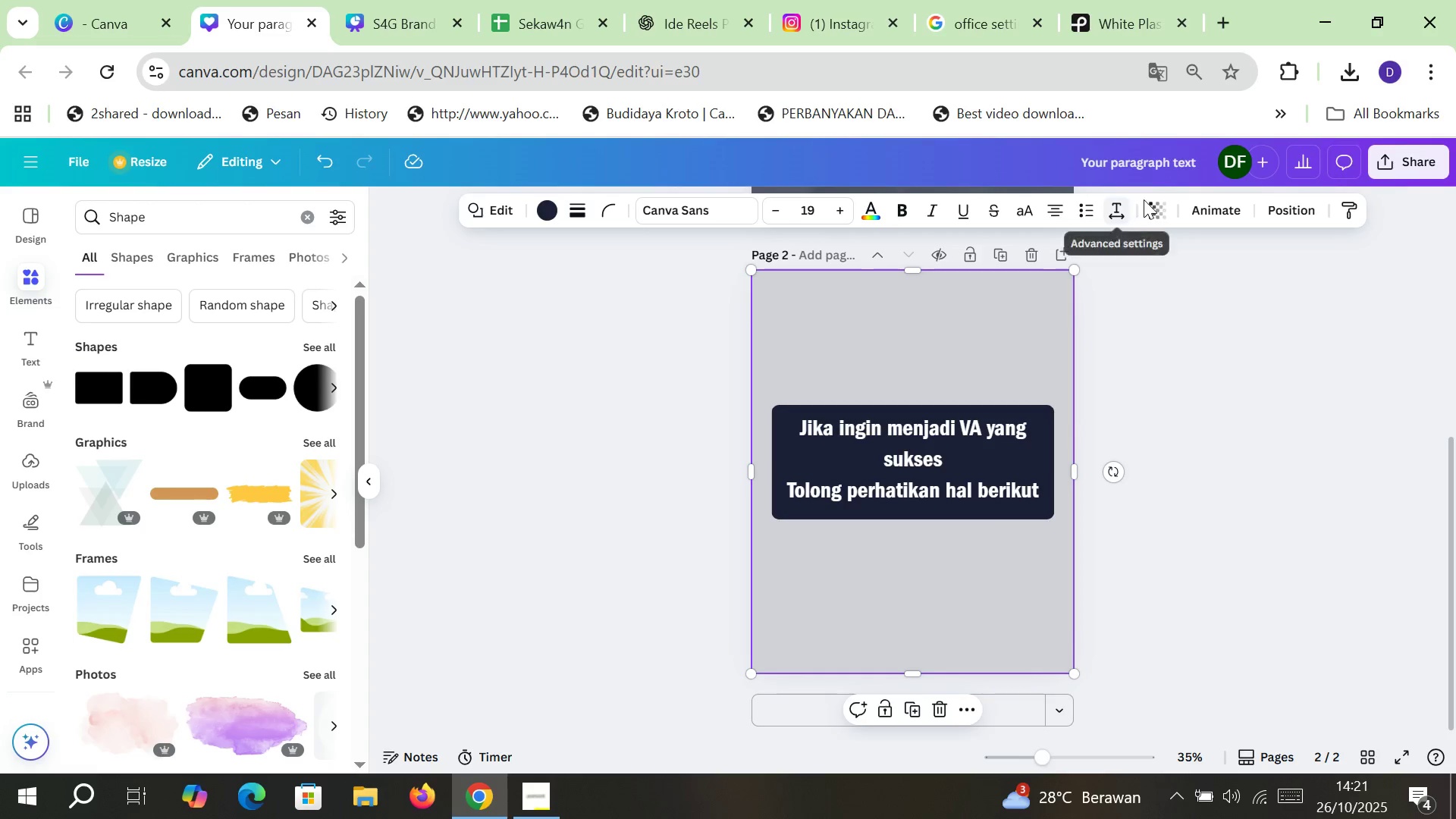 
left_click([1149, 201])
 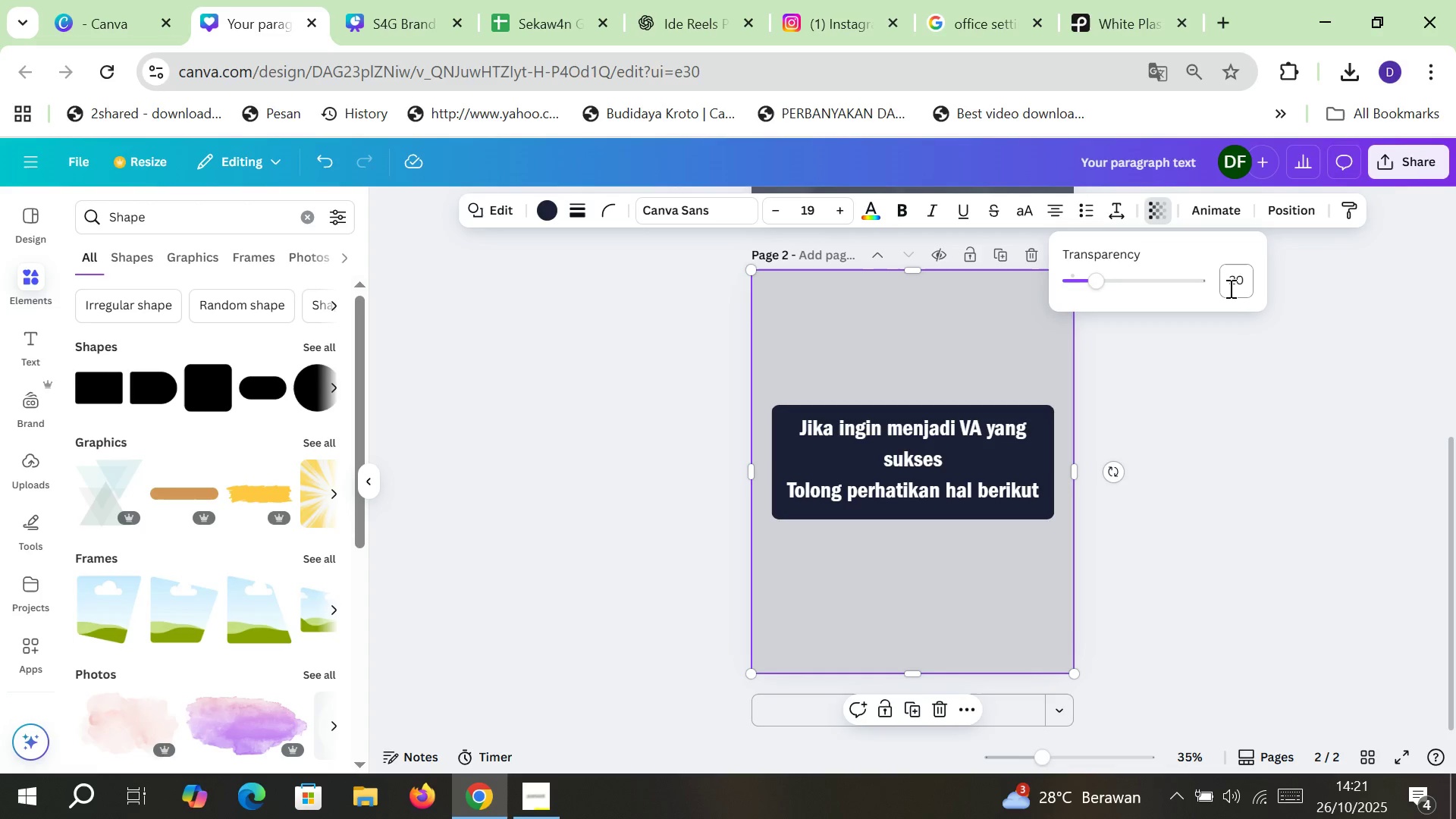 
left_click([1231, 283])
 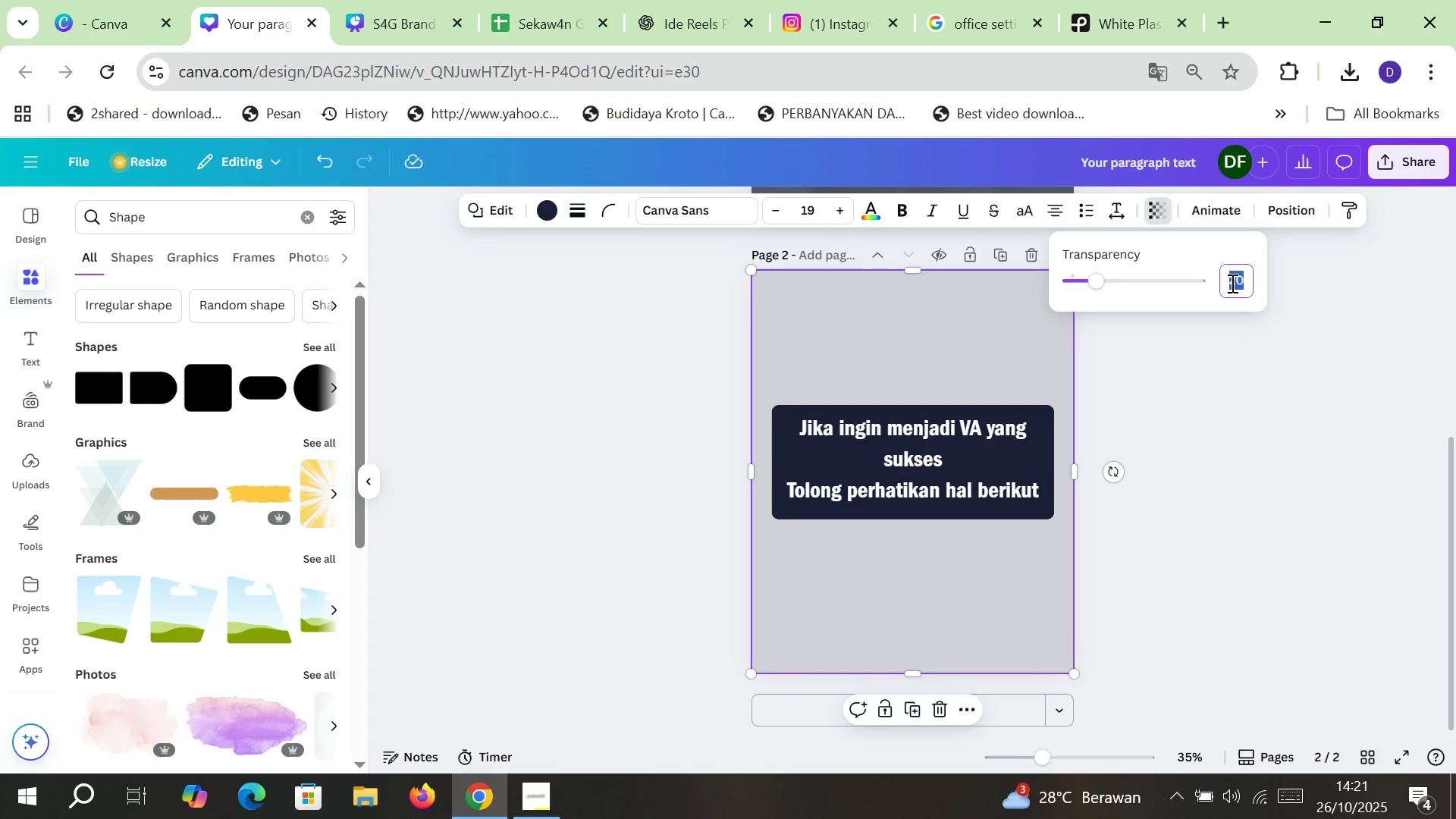 
type(50)
 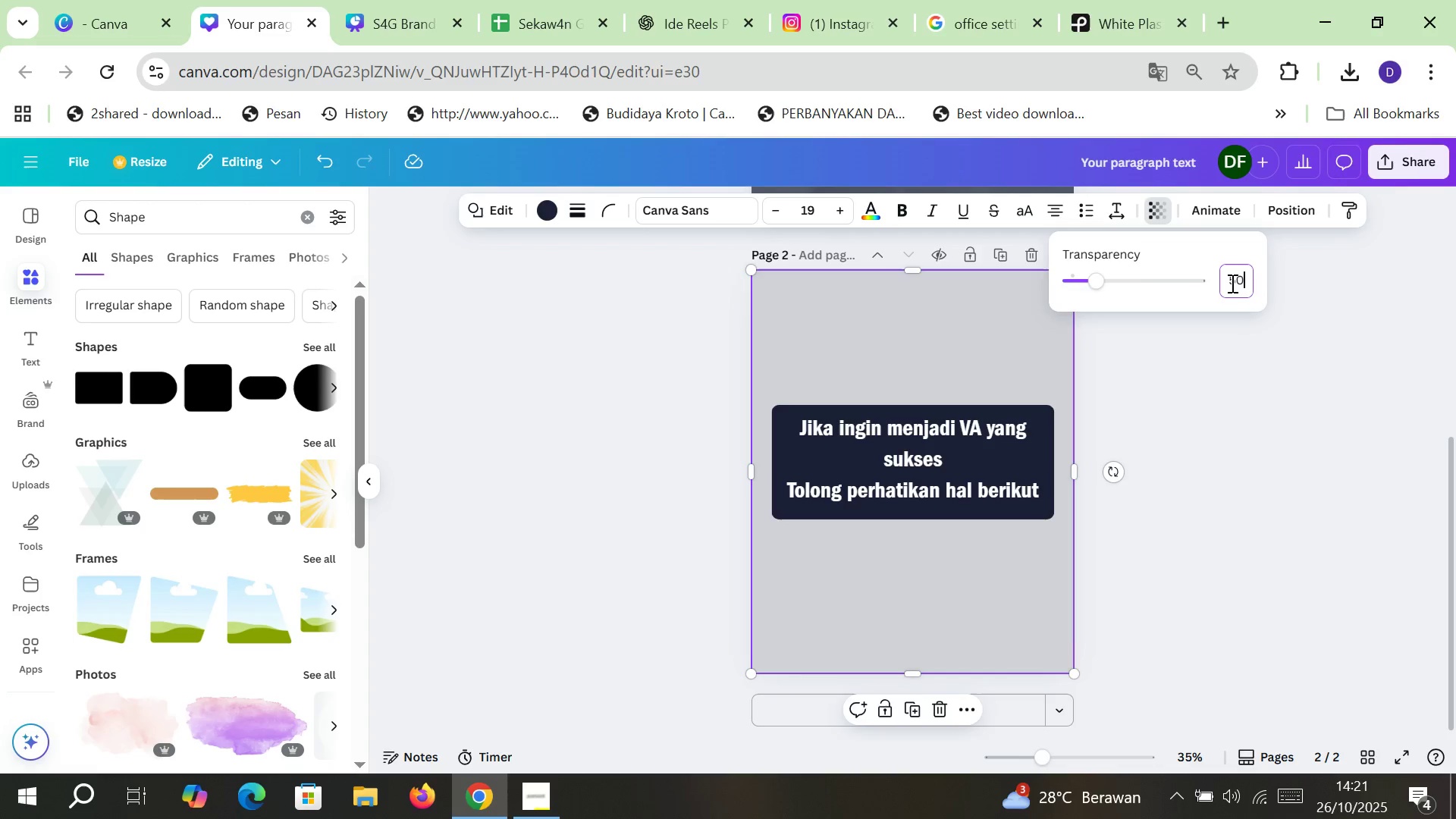 
key(Enter)
 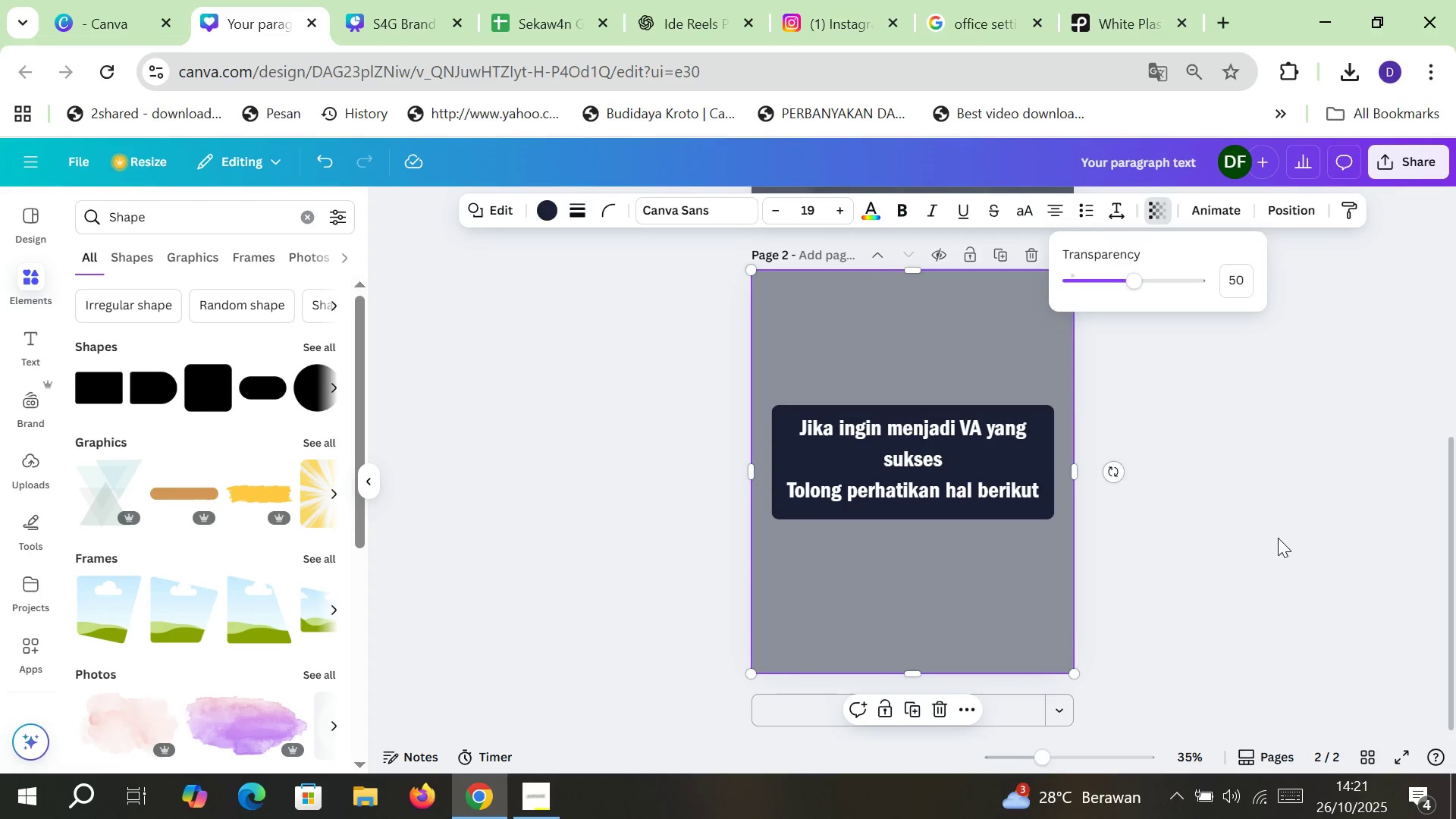 
scroll: coordinate [1129, 544], scroll_direction: up, amount: 3.0
 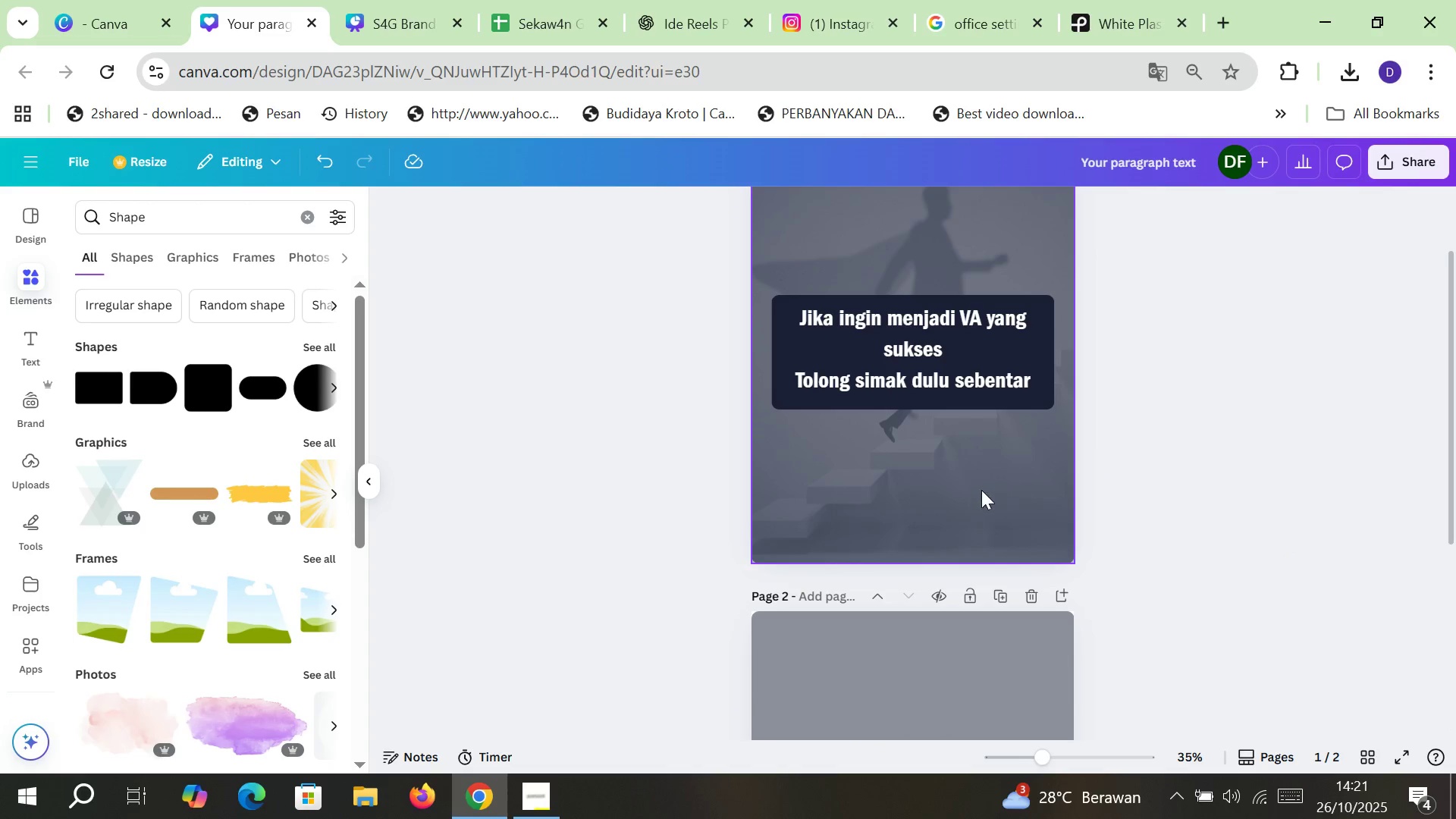 
left_click([981, 490])
 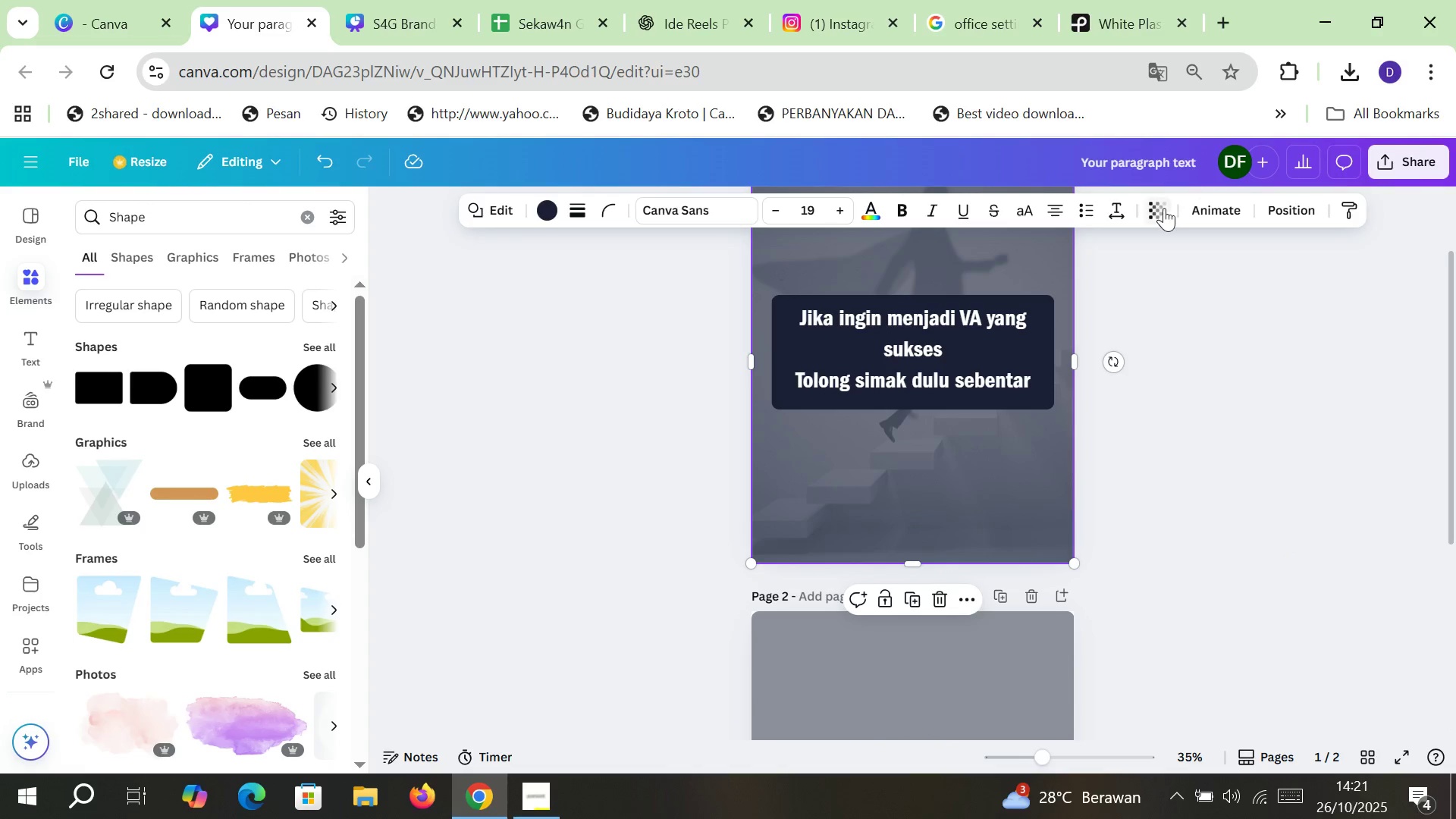 
left_click([1164, 208])
 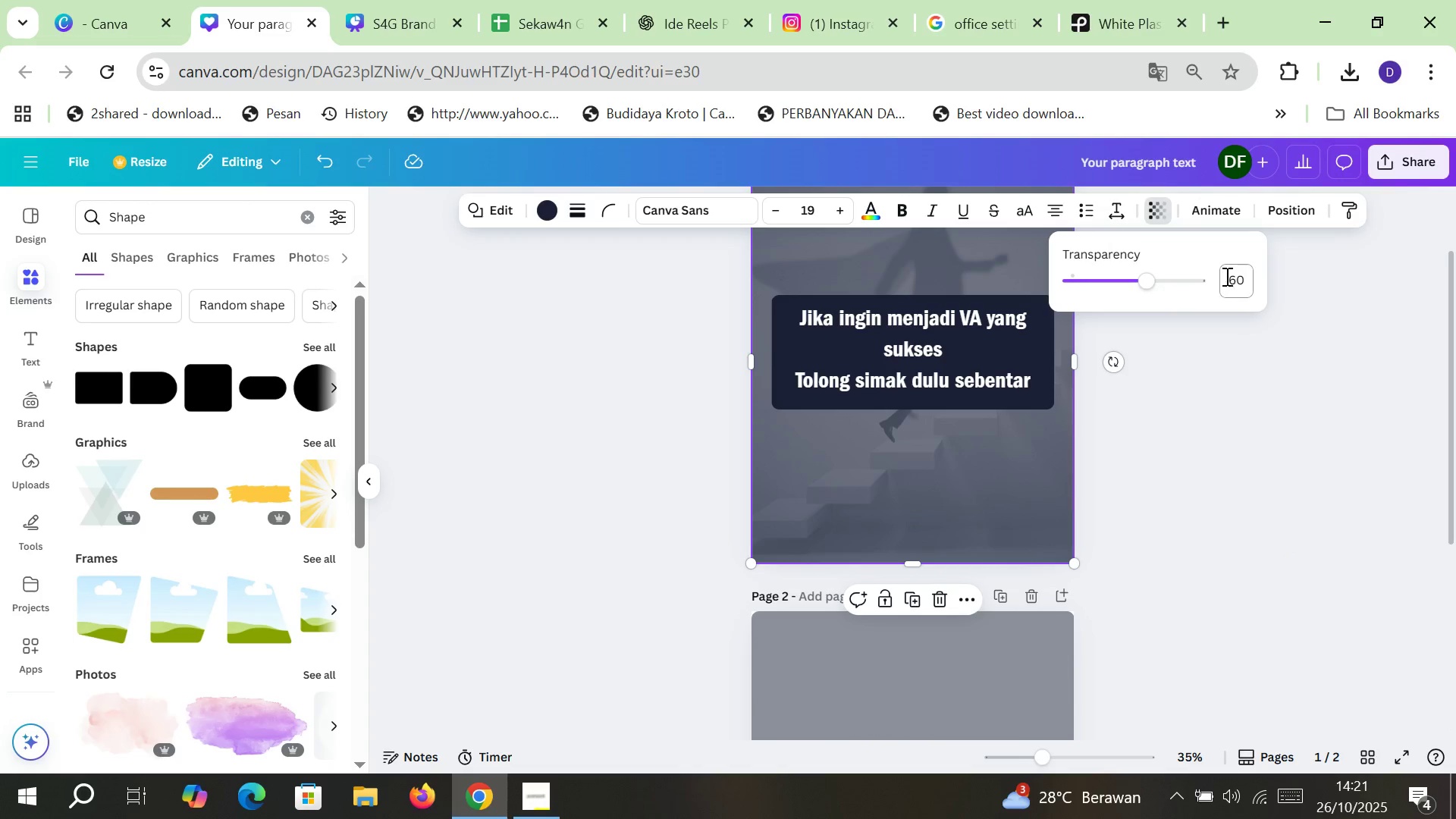 
left_click([1234, 276])
 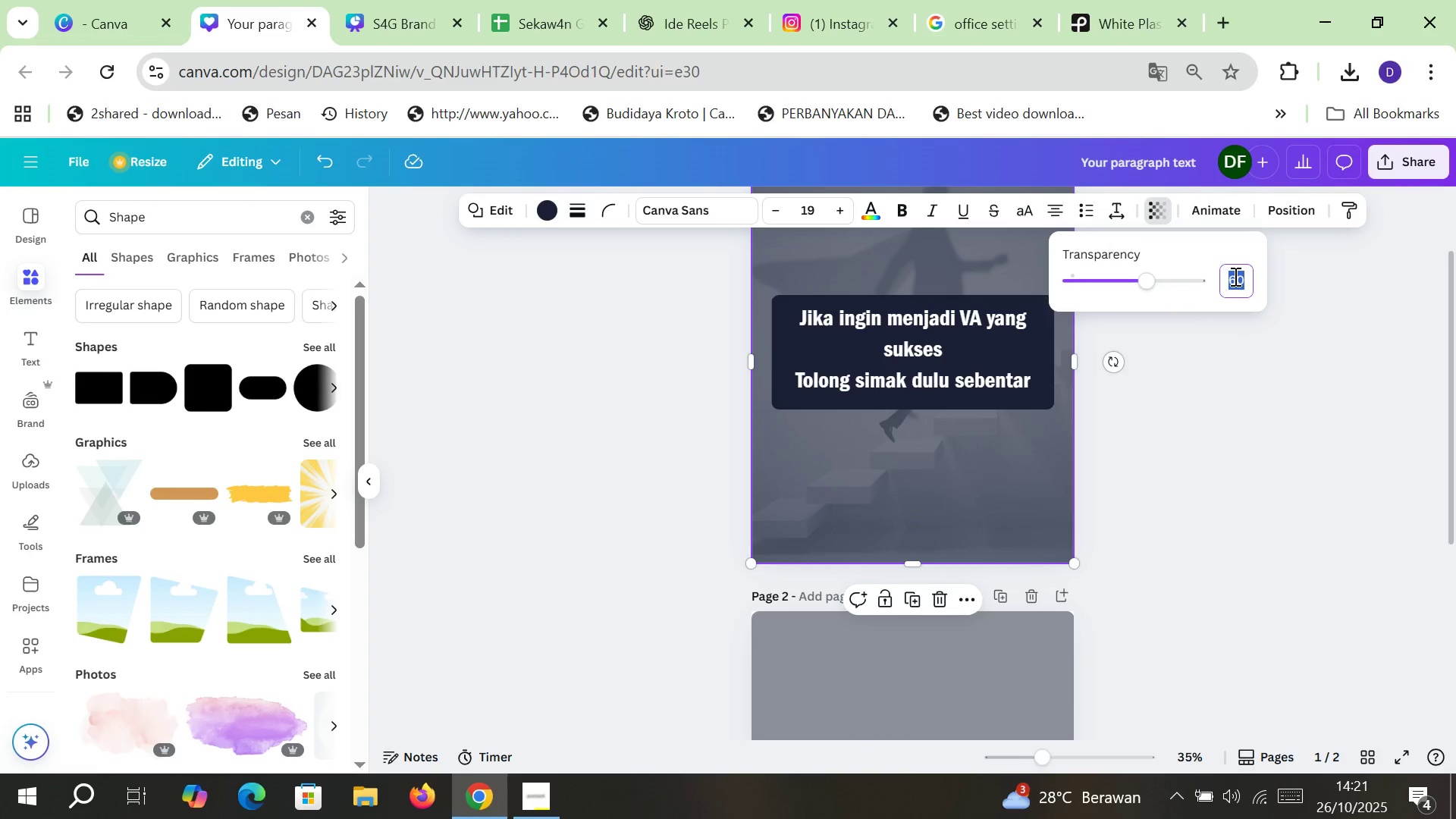 
type(50)
 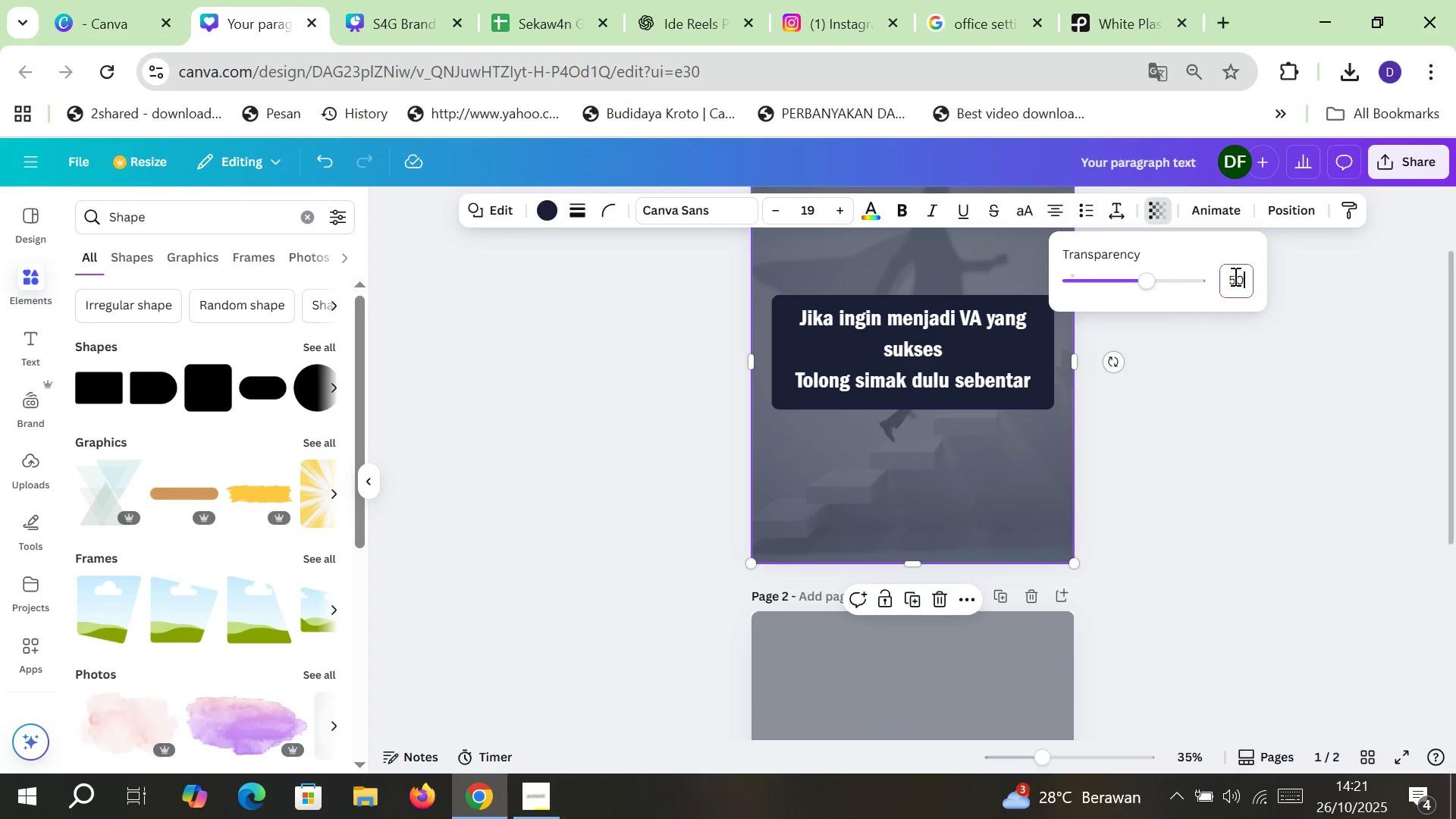 
key(Enter)
 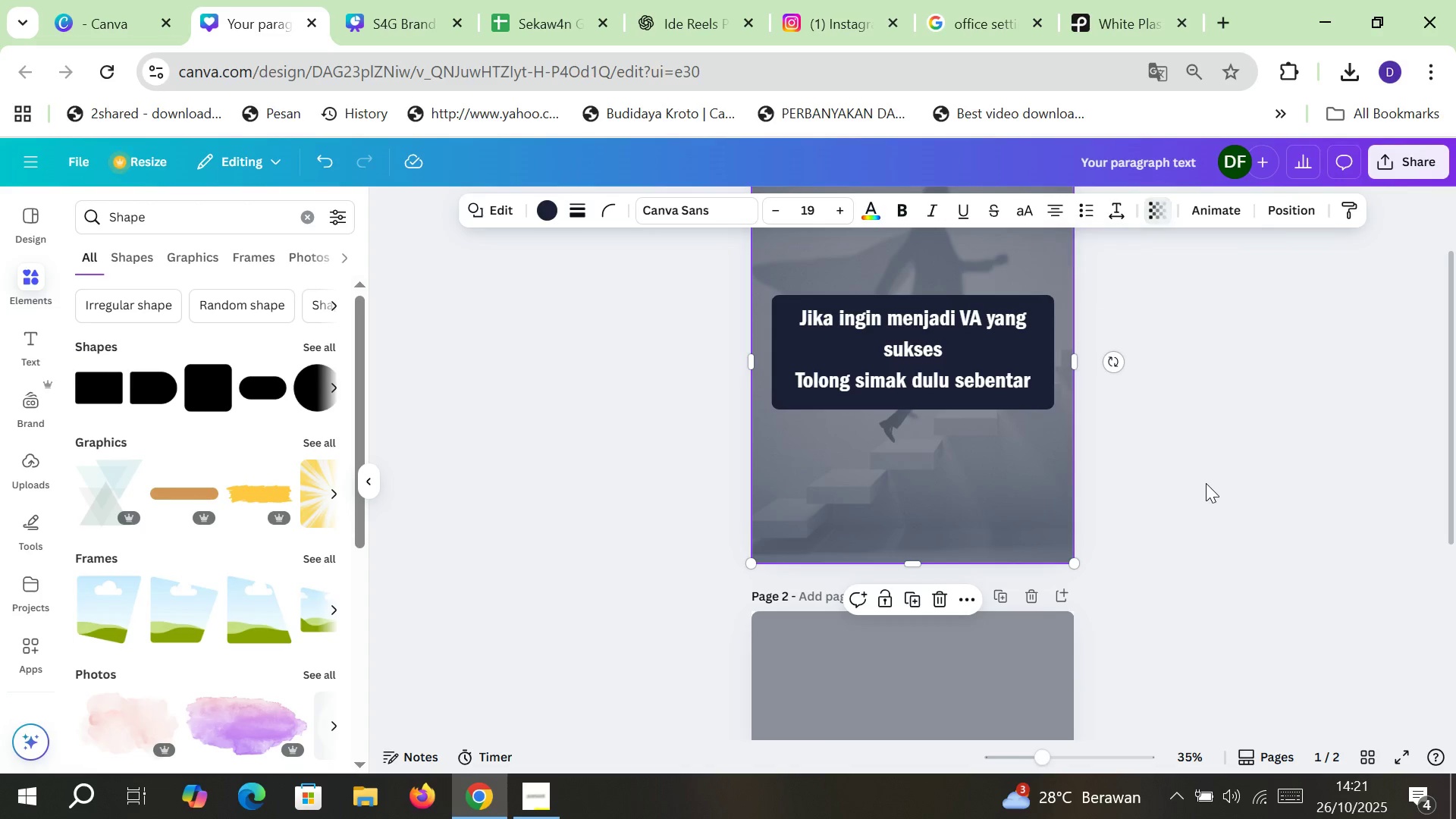 
double_click([1198, 491])
 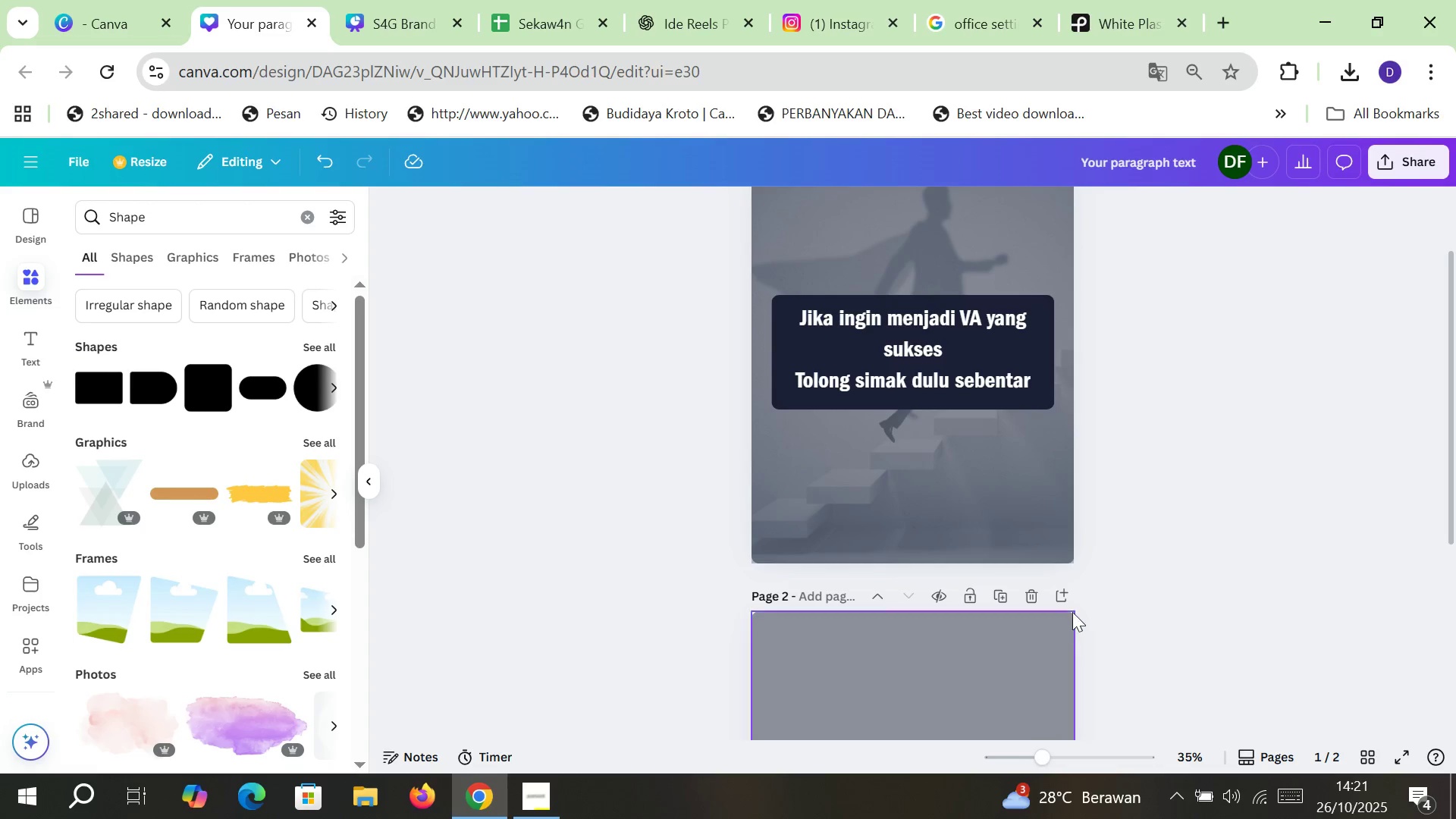 
scroll: coordinate [1072, 612], scroll_direction: up, amount: 2.0
 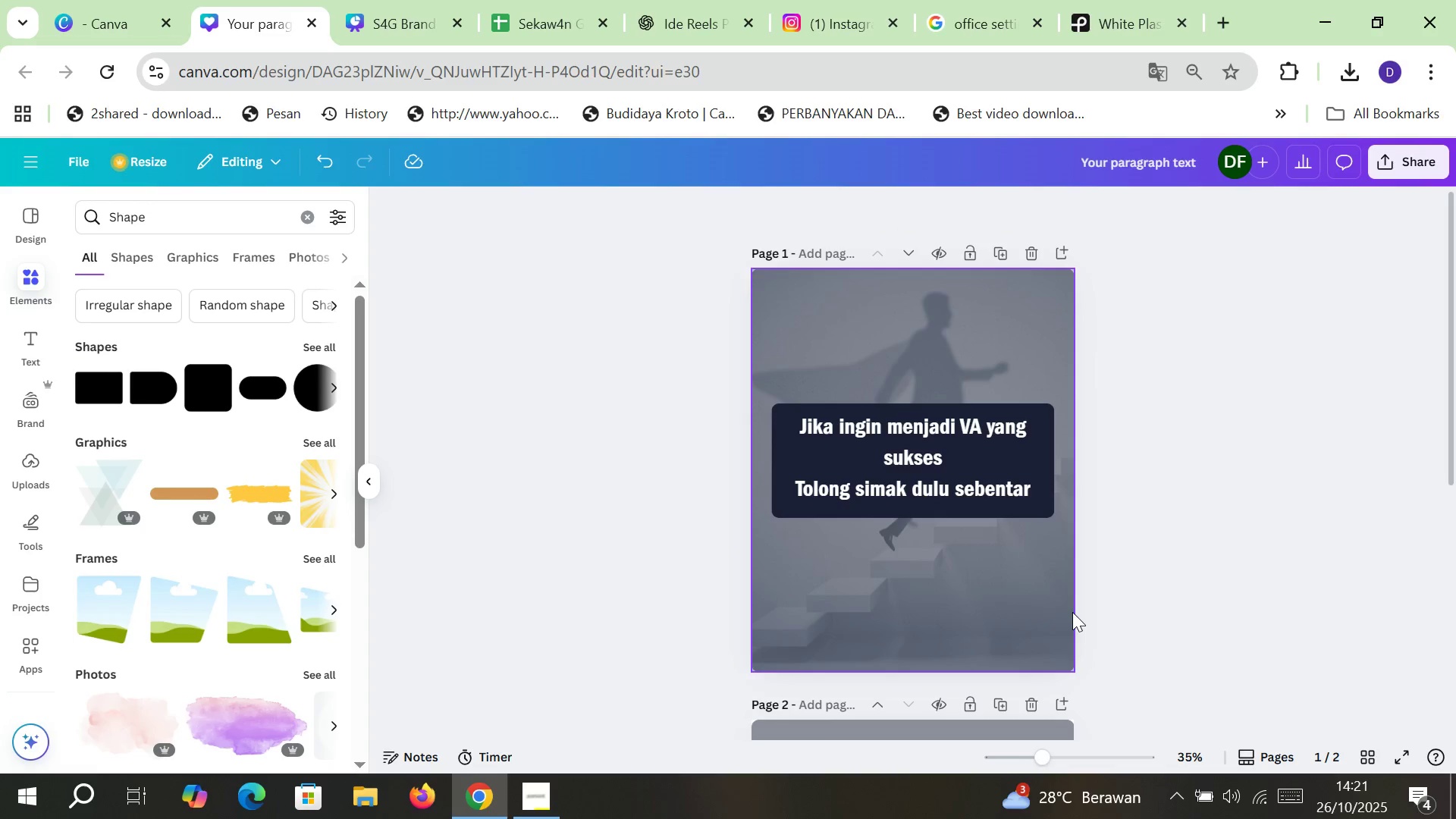 
scroll: coordinate [1072, 612], scroll_direction: down, amount: 5.0
 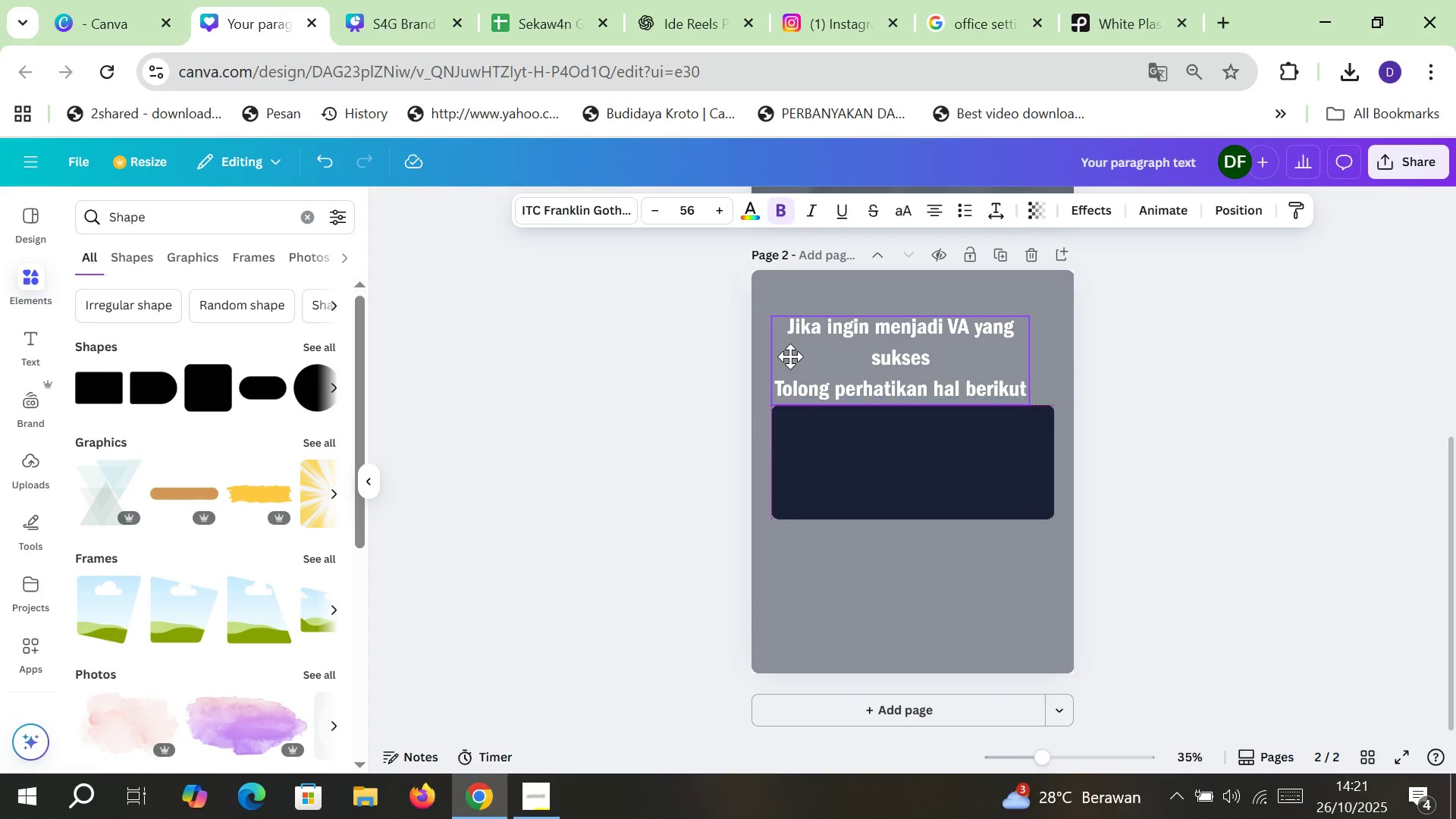 
left_click([807, 483])
 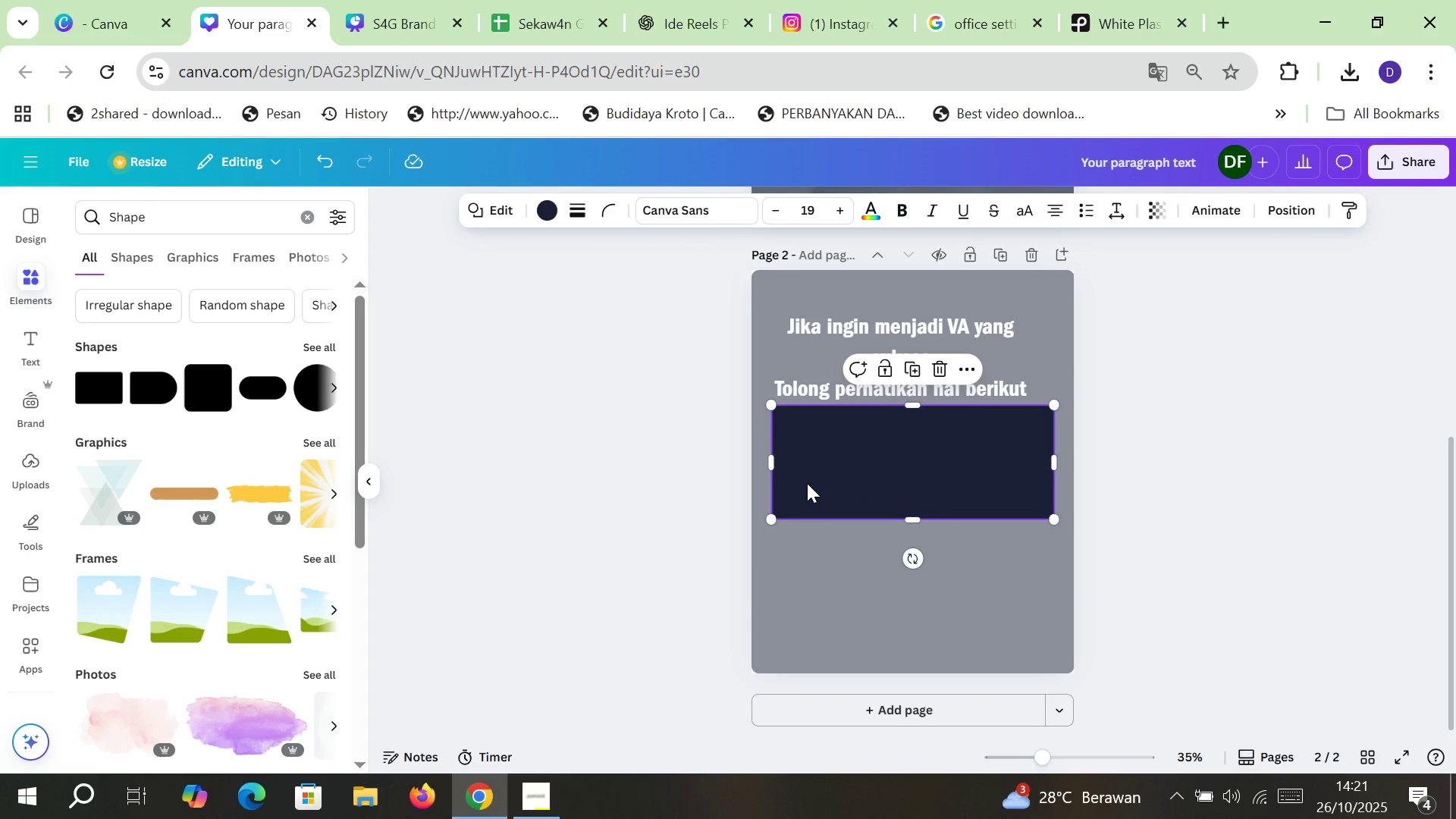 
key(Delete)
 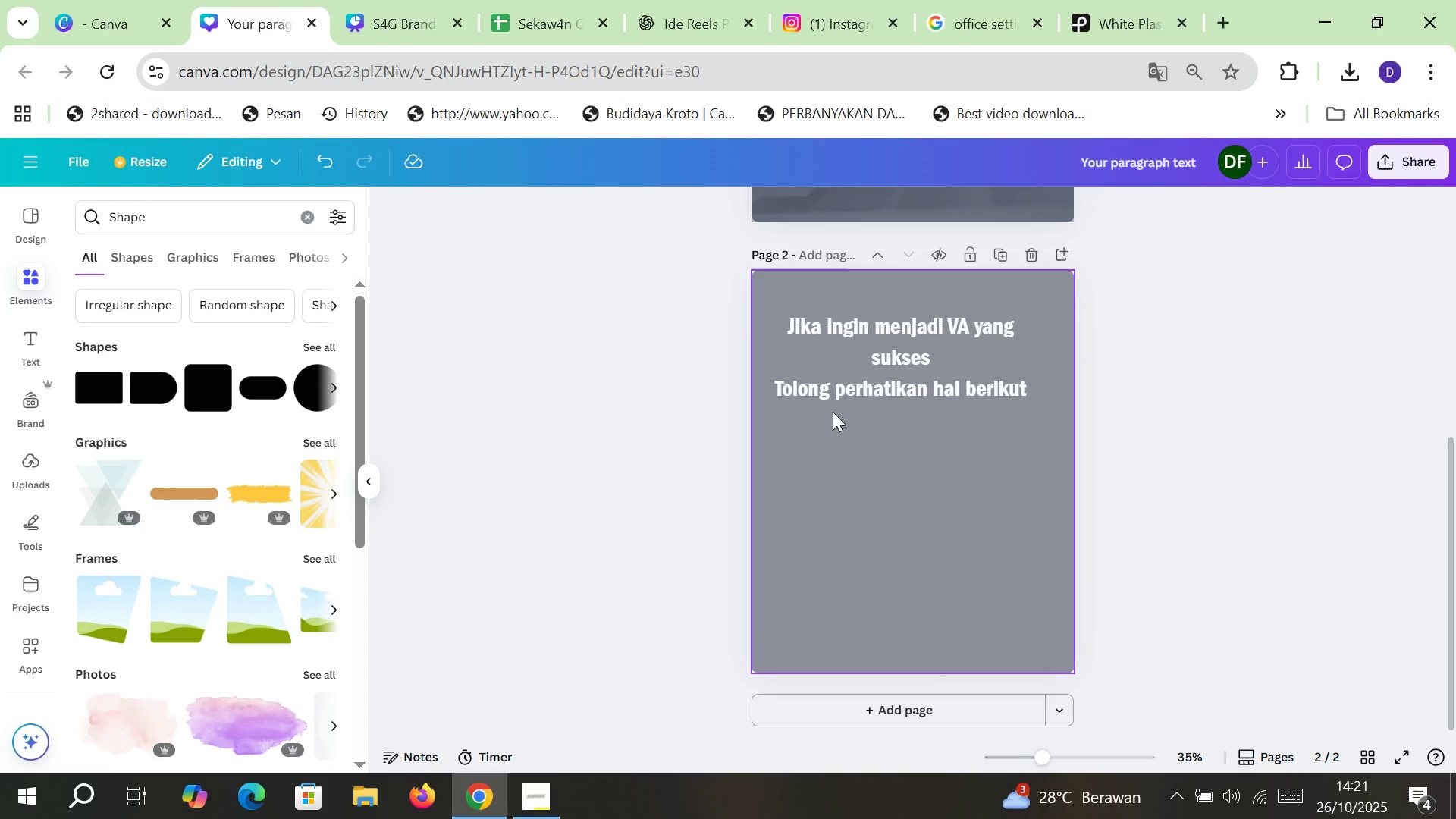 
left_click([852, 389])
 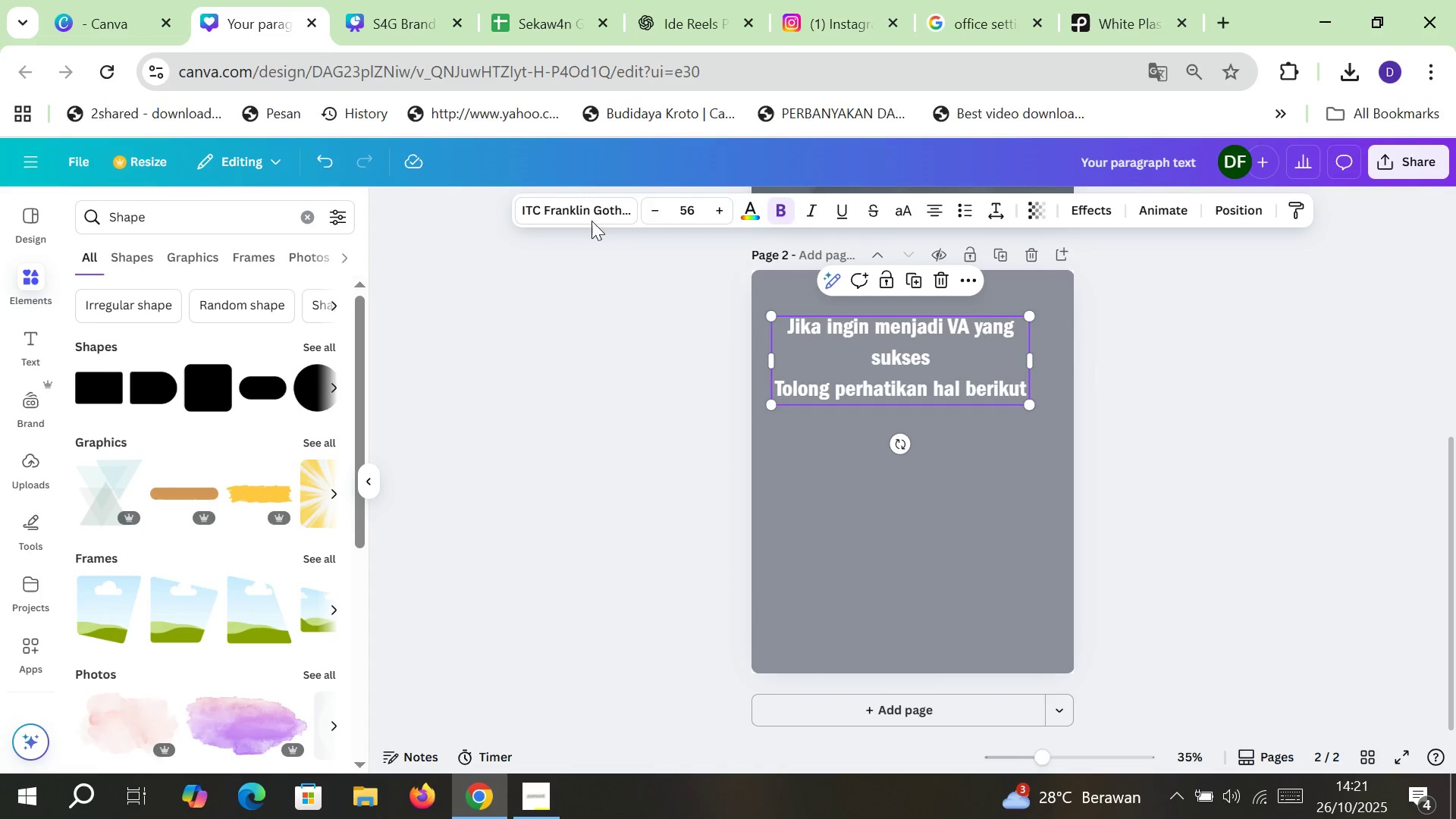 
left_click([588, 215])
 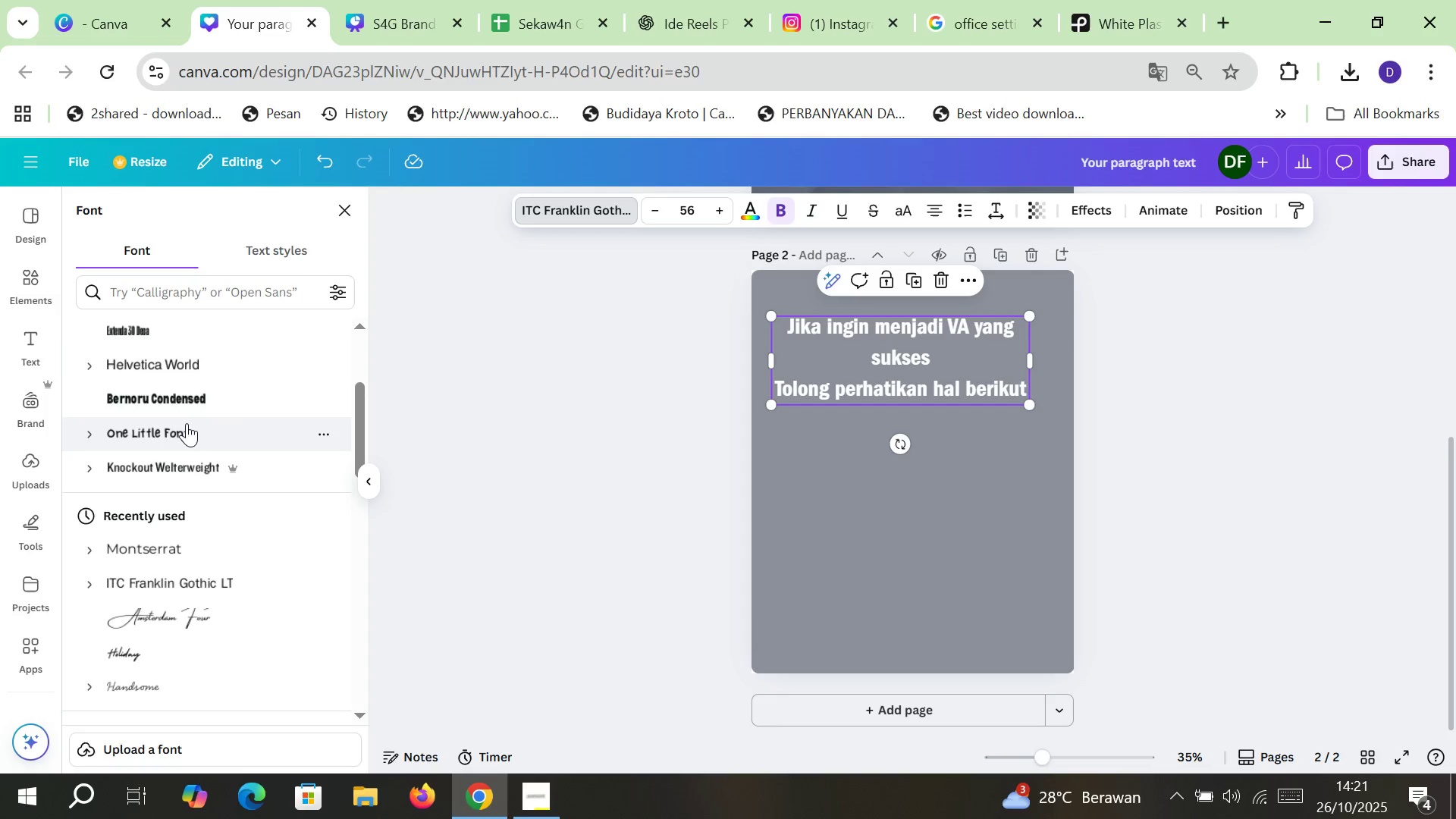 
scroll: coordinate [187, 446], scroll_direction: up, amount: 3.0
 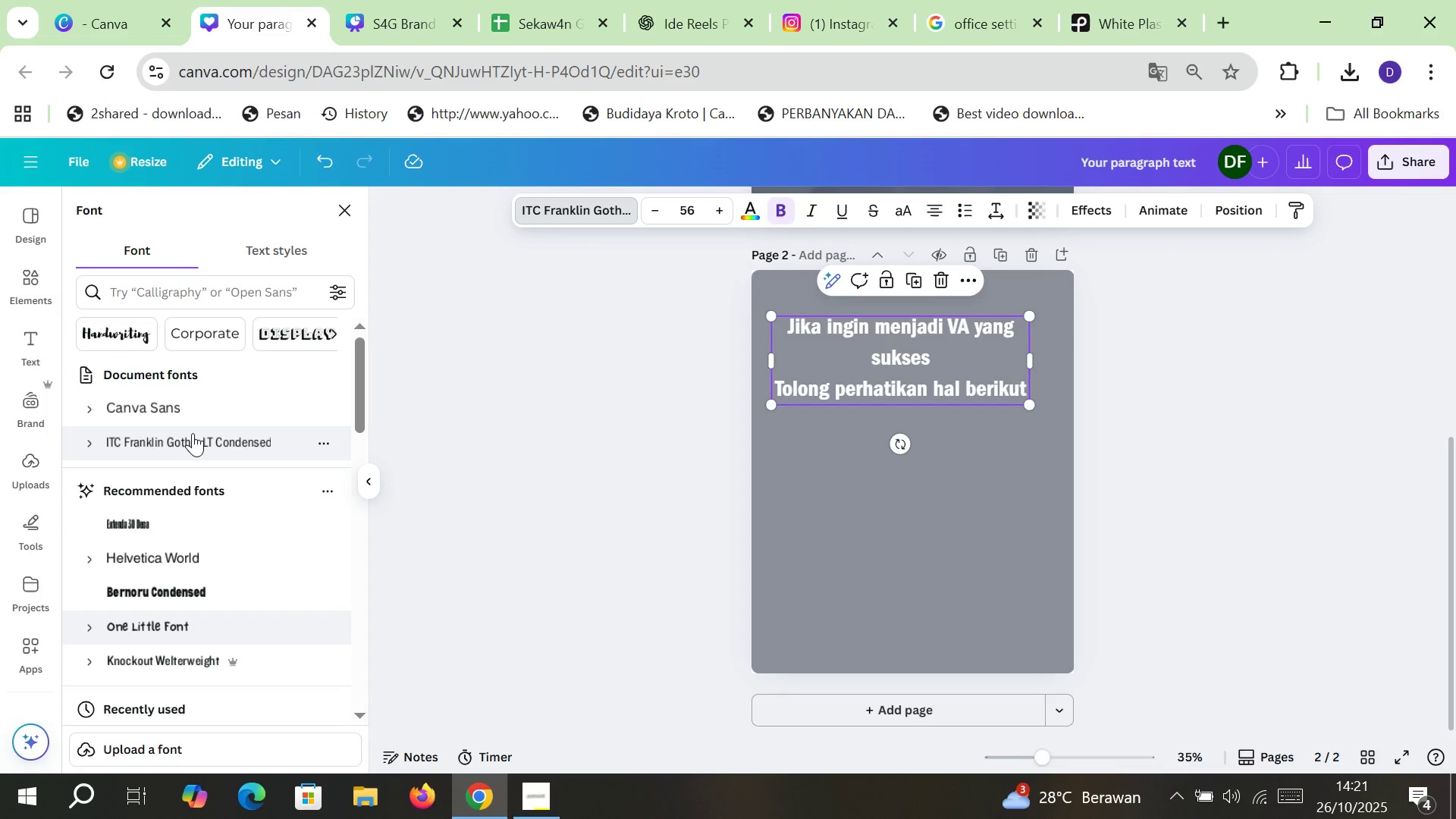 
scroll: coordinate [193, 433], scroll_direction: down, amount: 2.0
 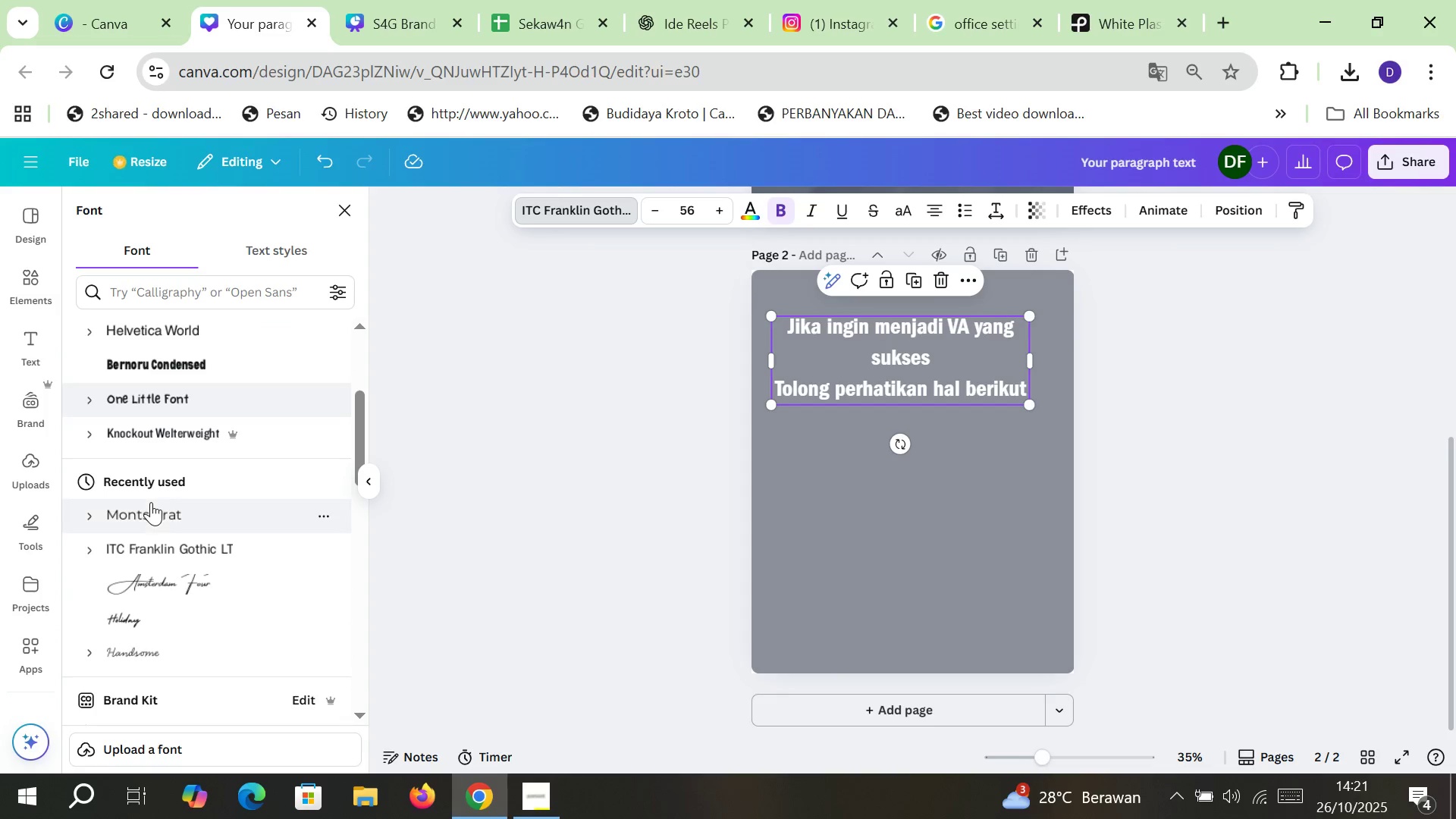 
left_click([146, 510])
 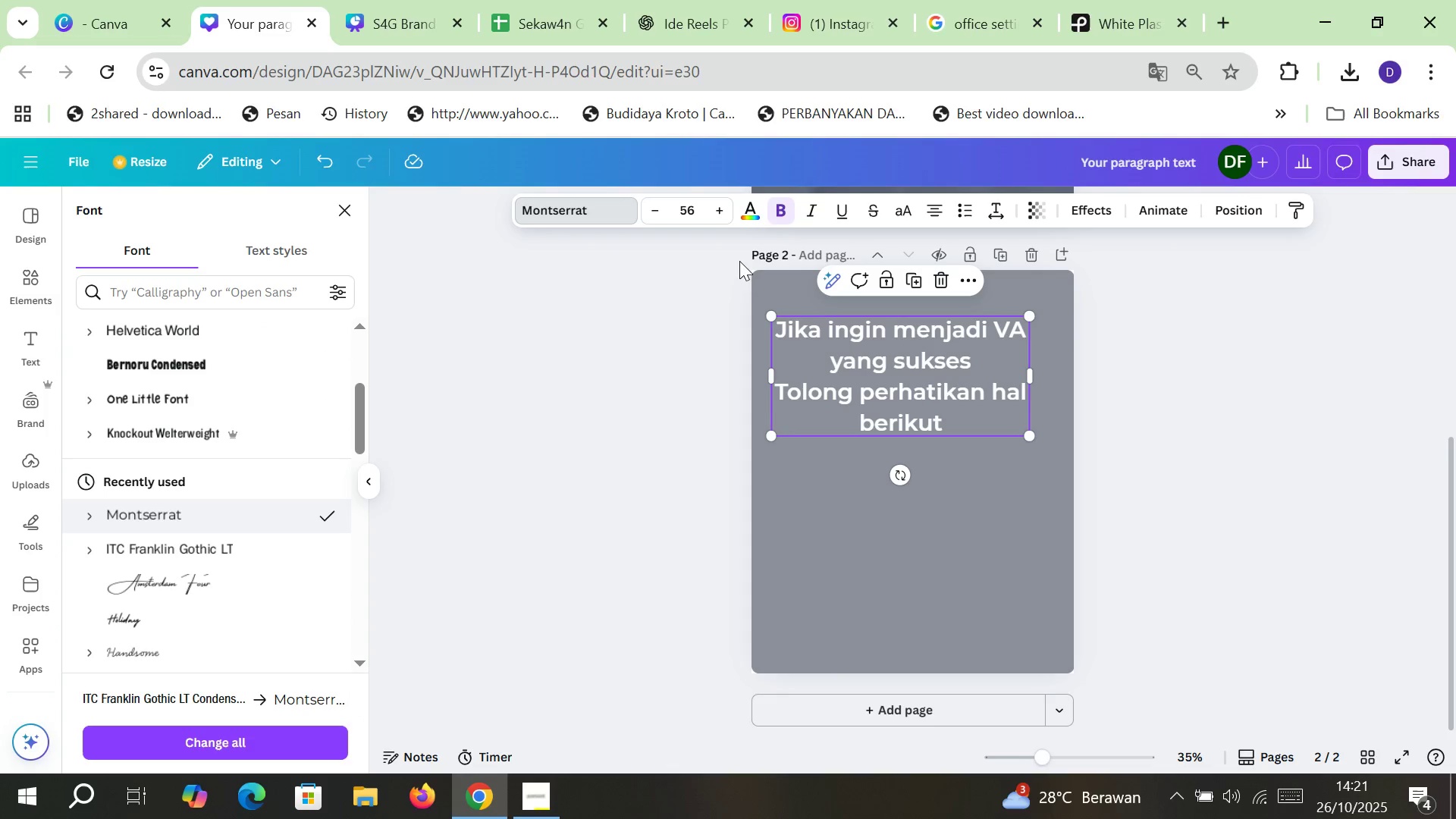 
left_click([780, 211])
 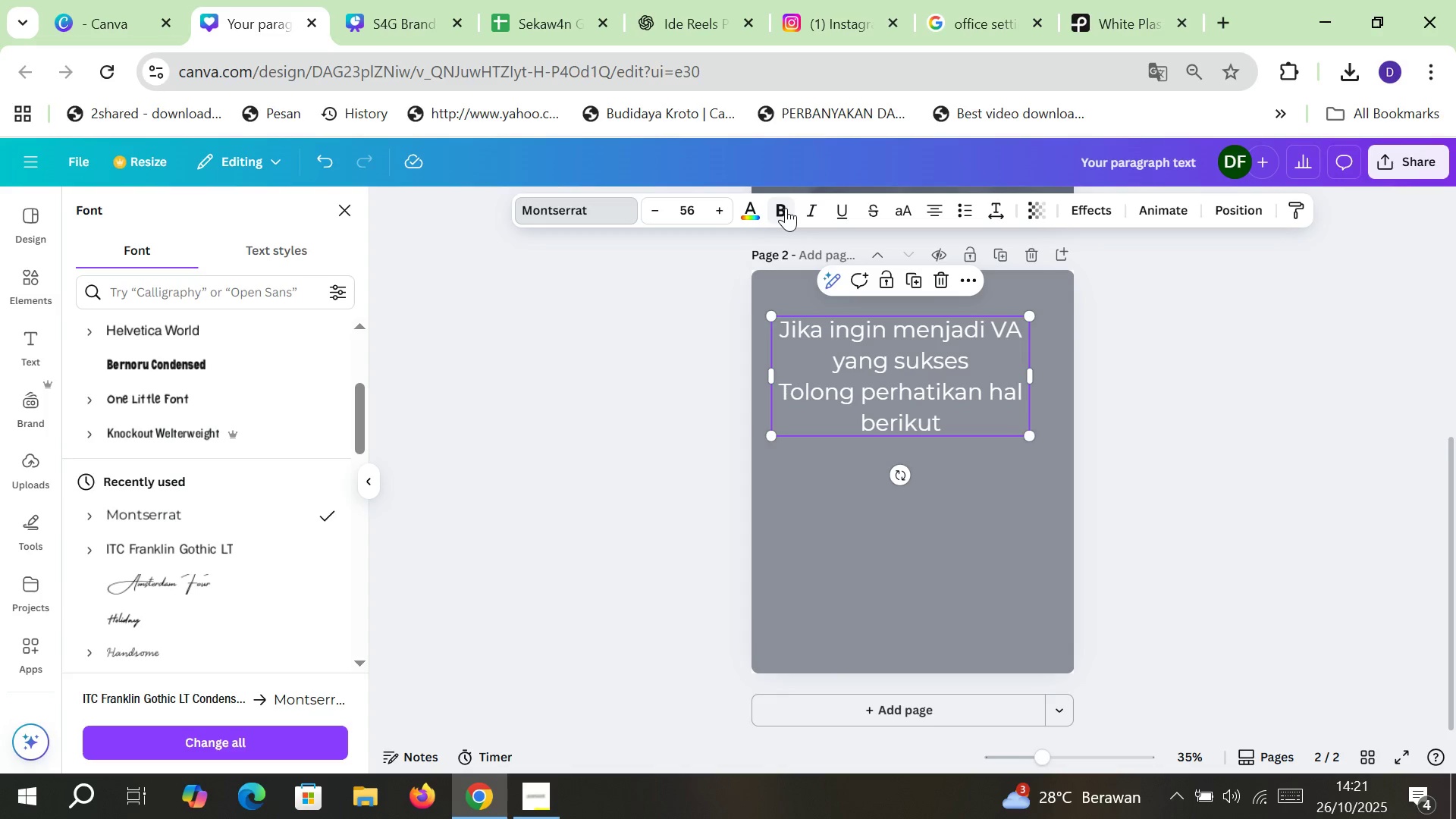 
left_click([692, 206])
 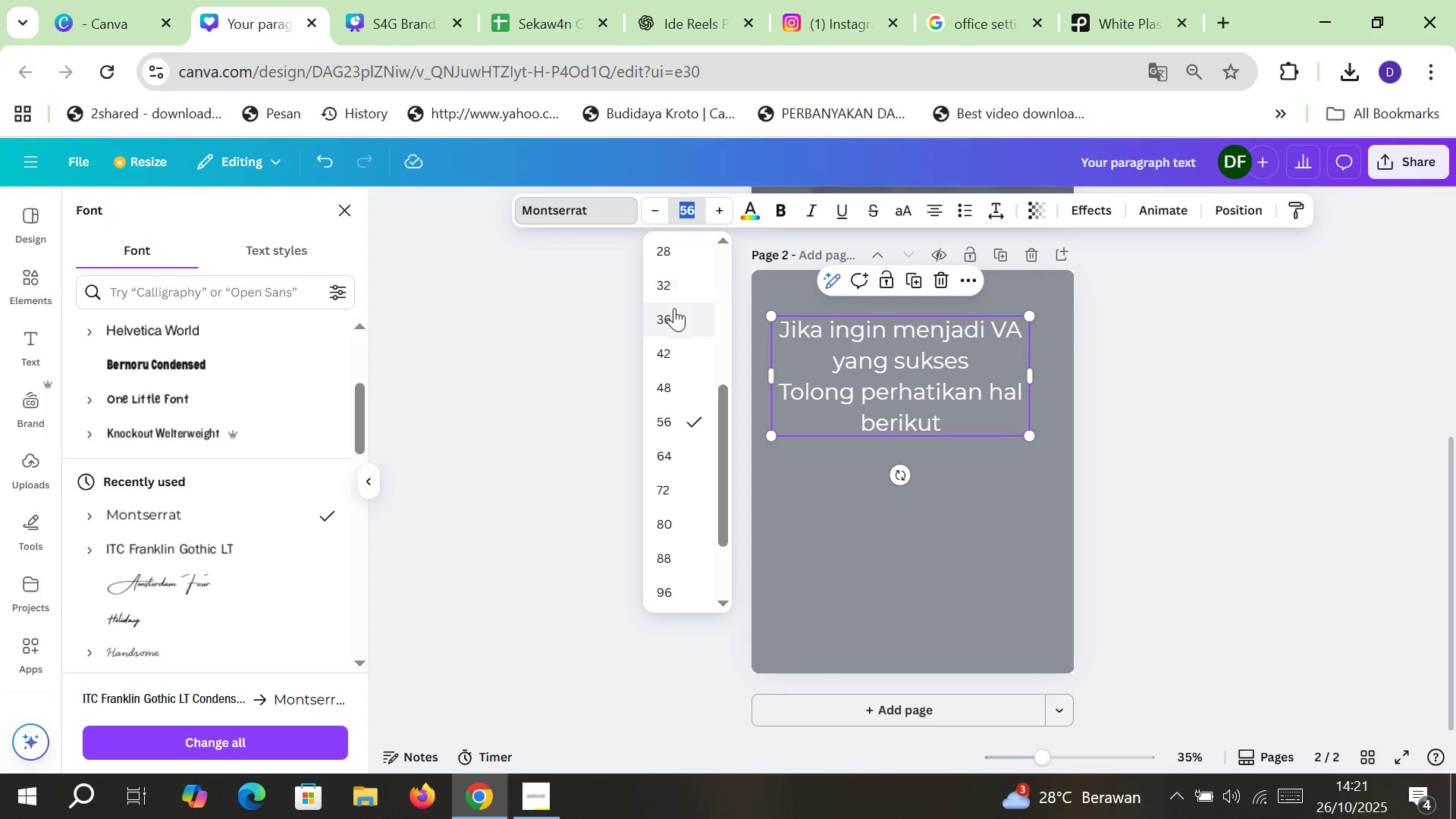 
left_click([670, 313])
 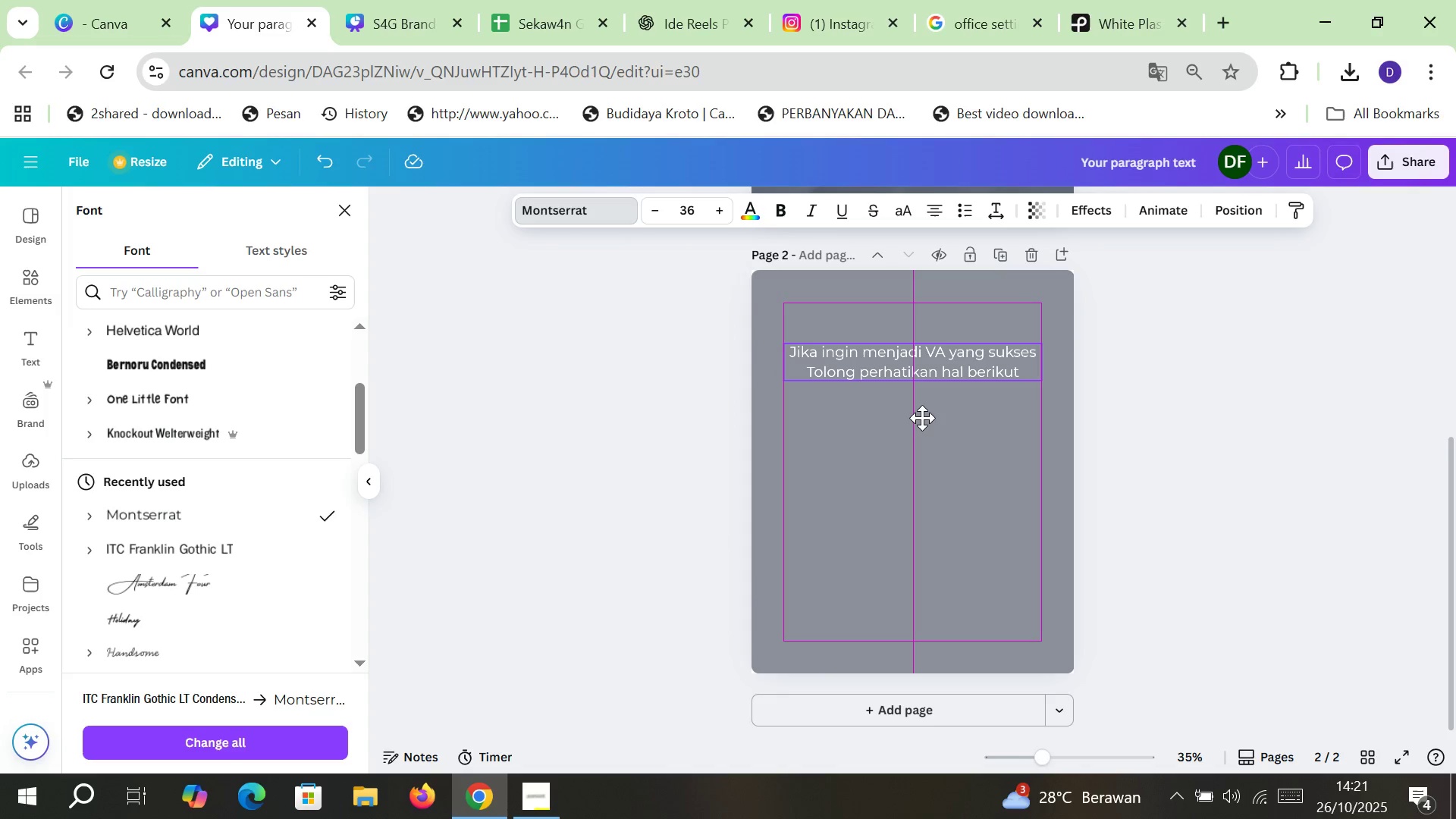 
wait(9.48)
 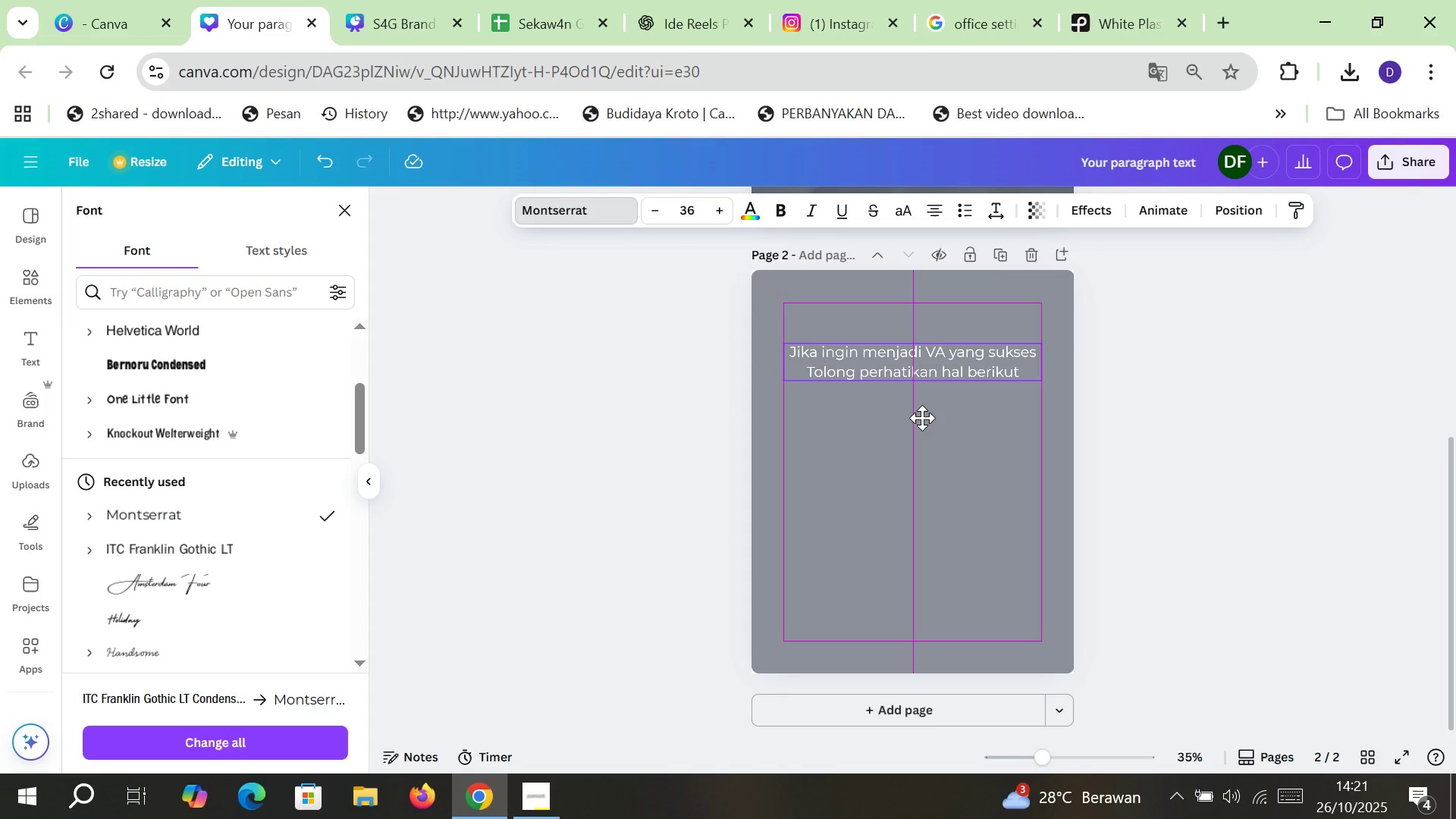 
key(Control+ControlLeft)
 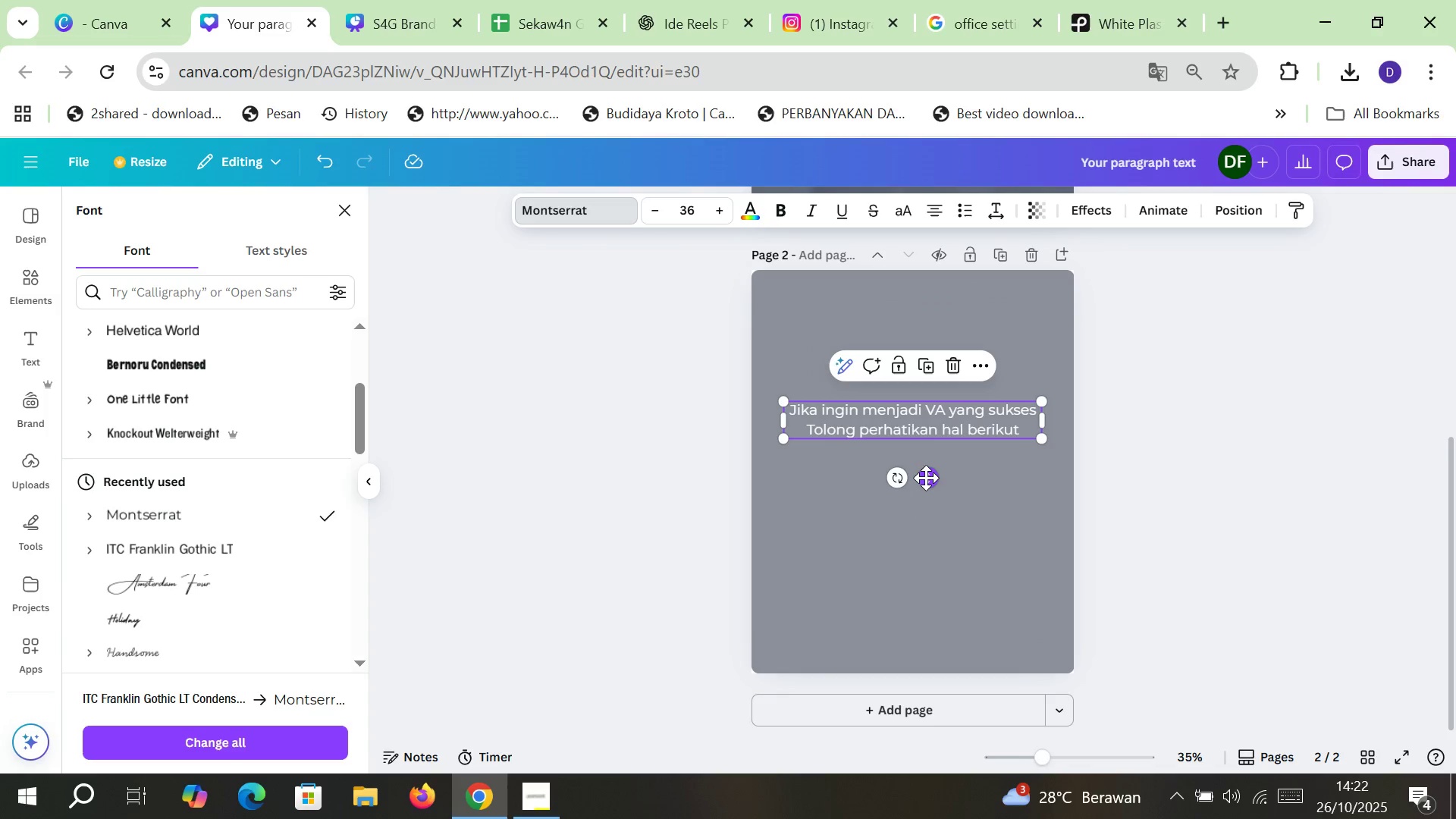 
key(Control+C)
 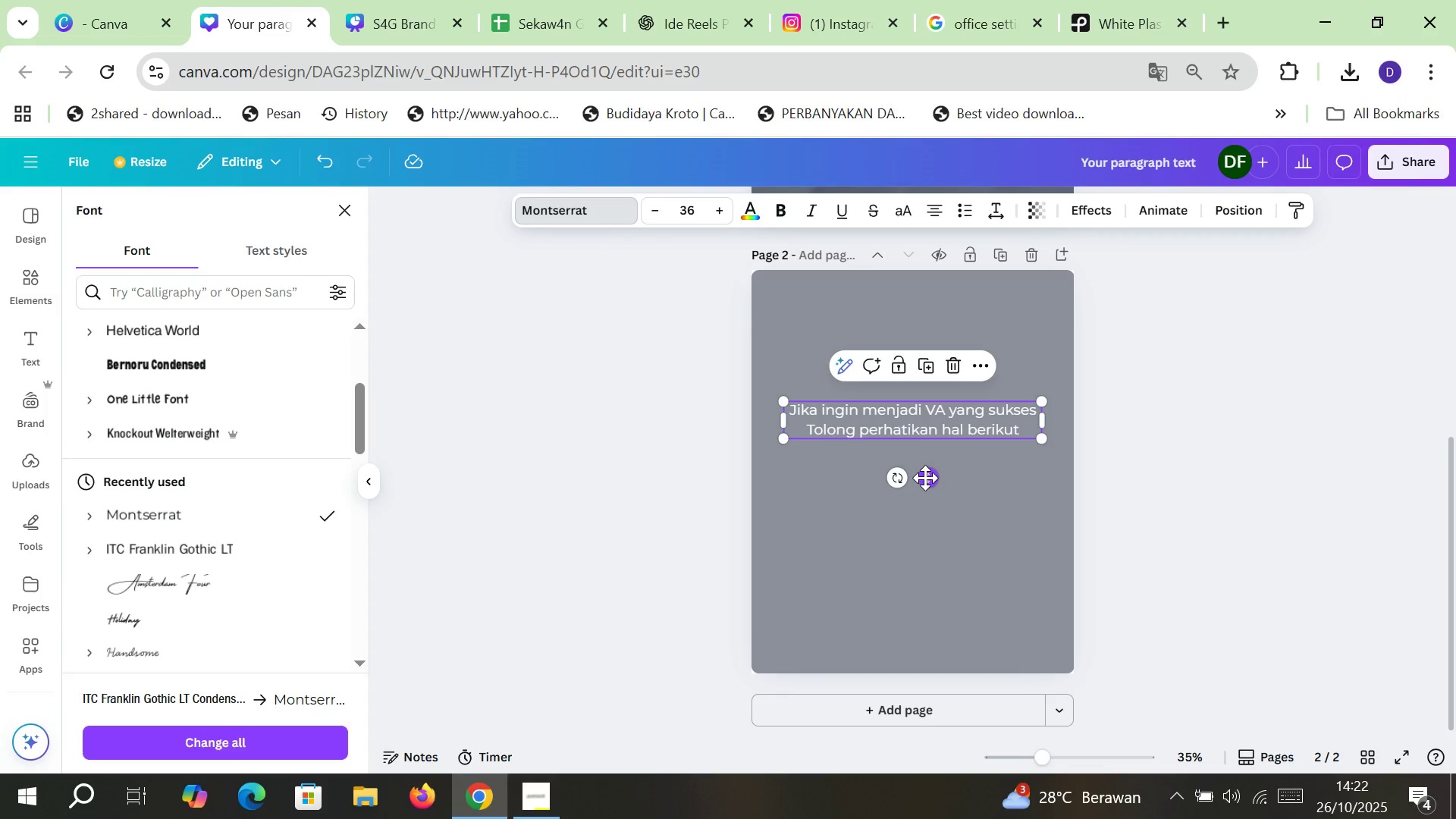 
key(Control+ControlLeft)
 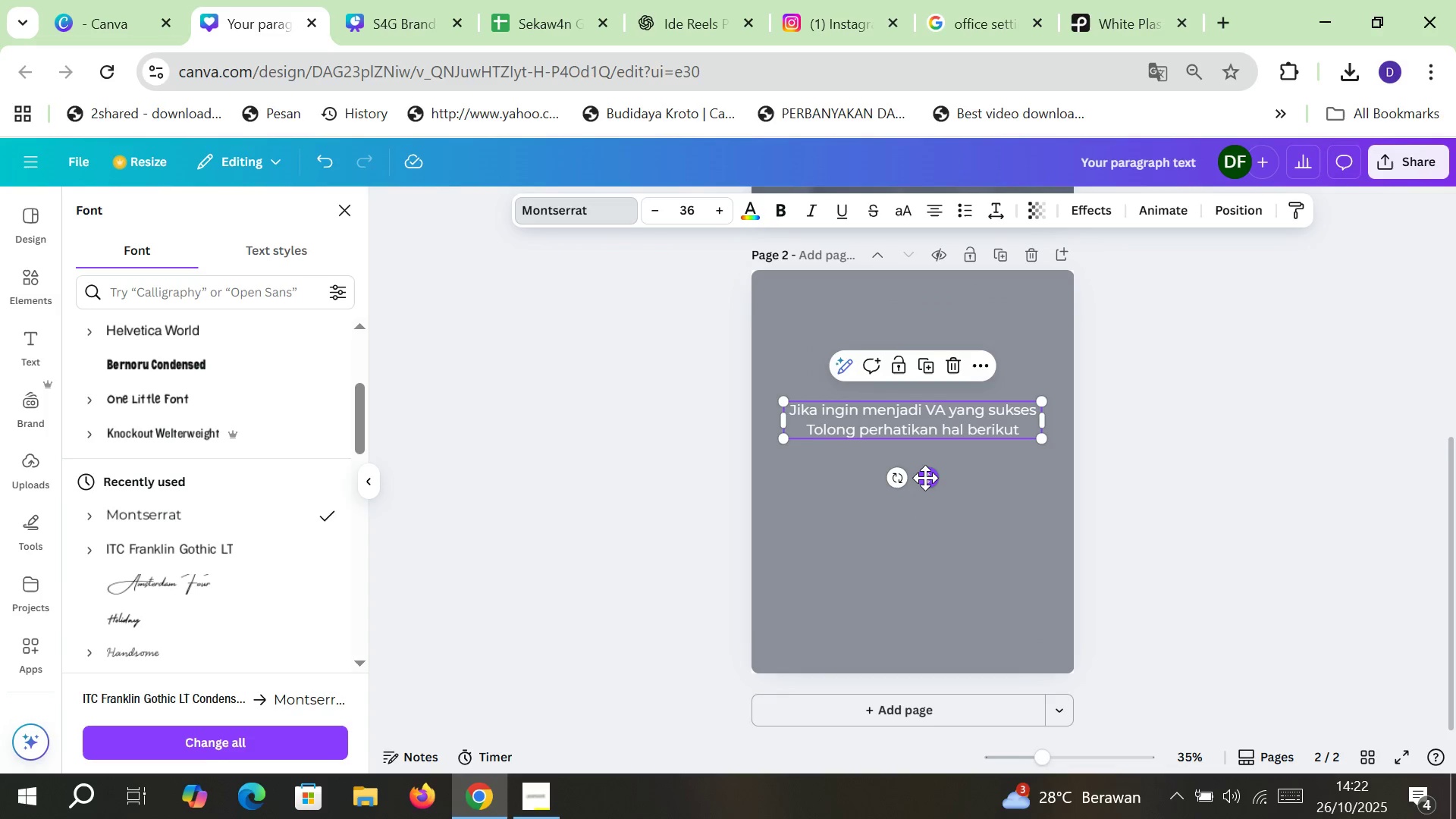 
key(Control+V)
 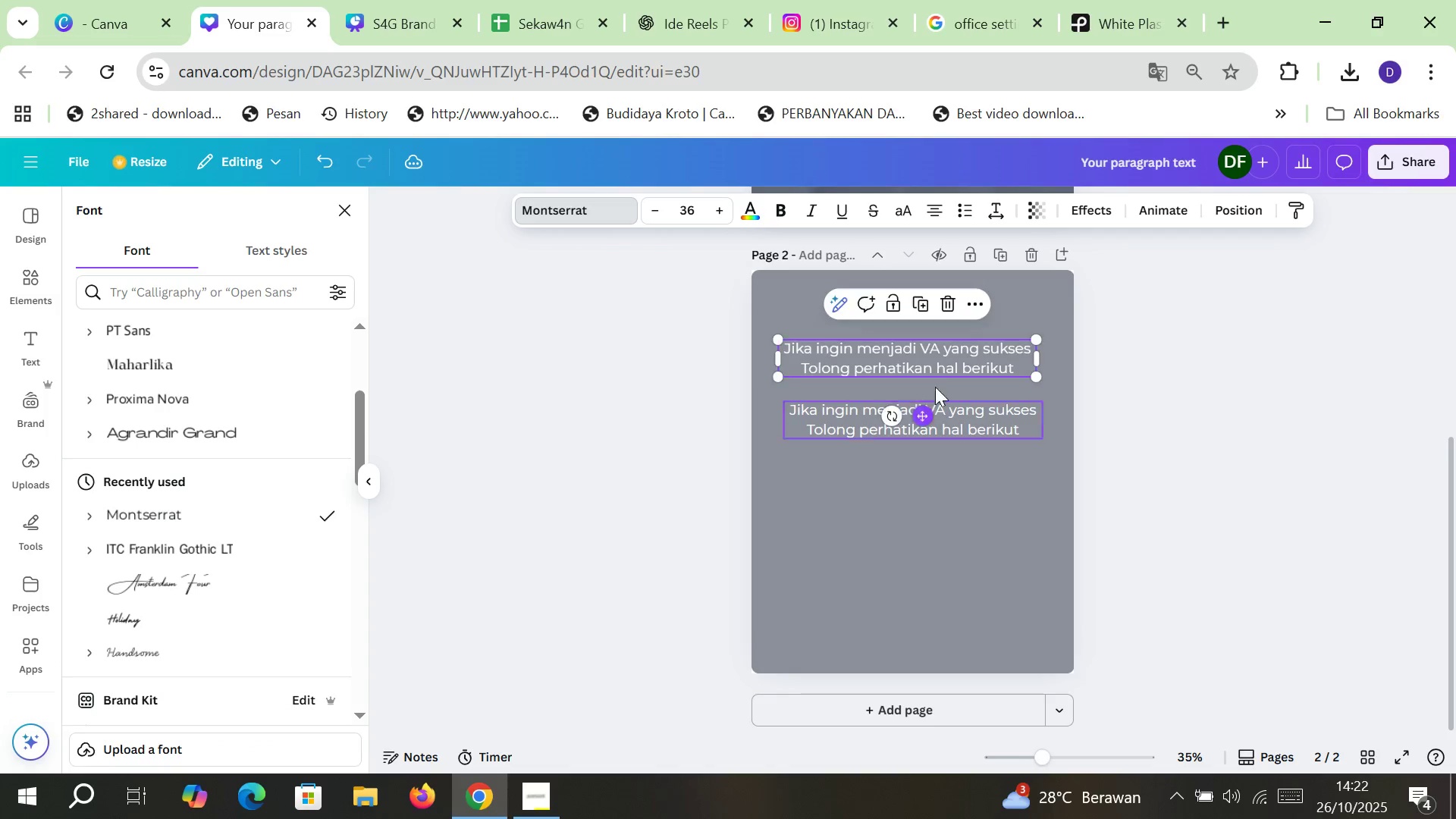 
double_click([988, 359])
 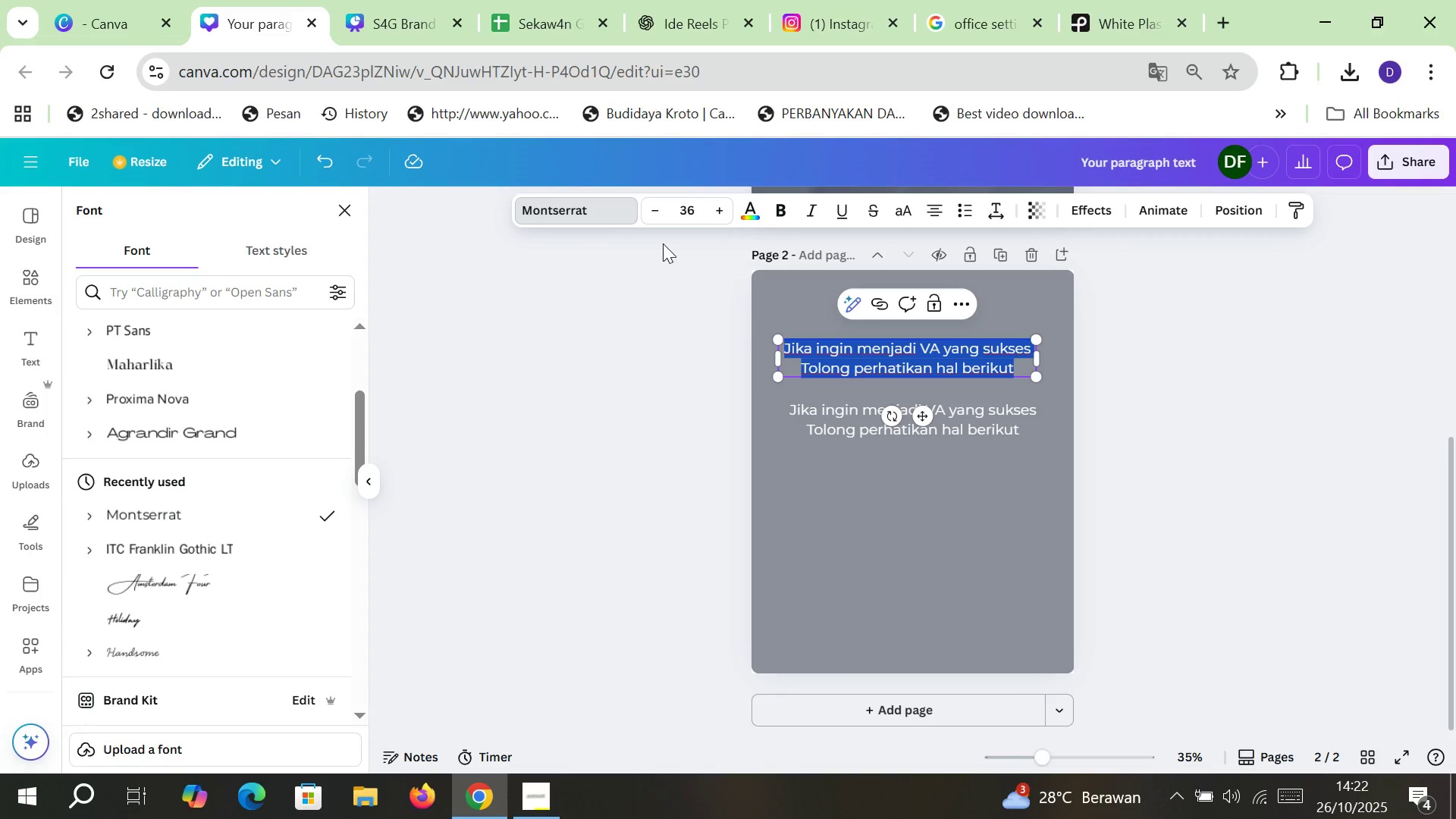 
left_click([605, 215])
 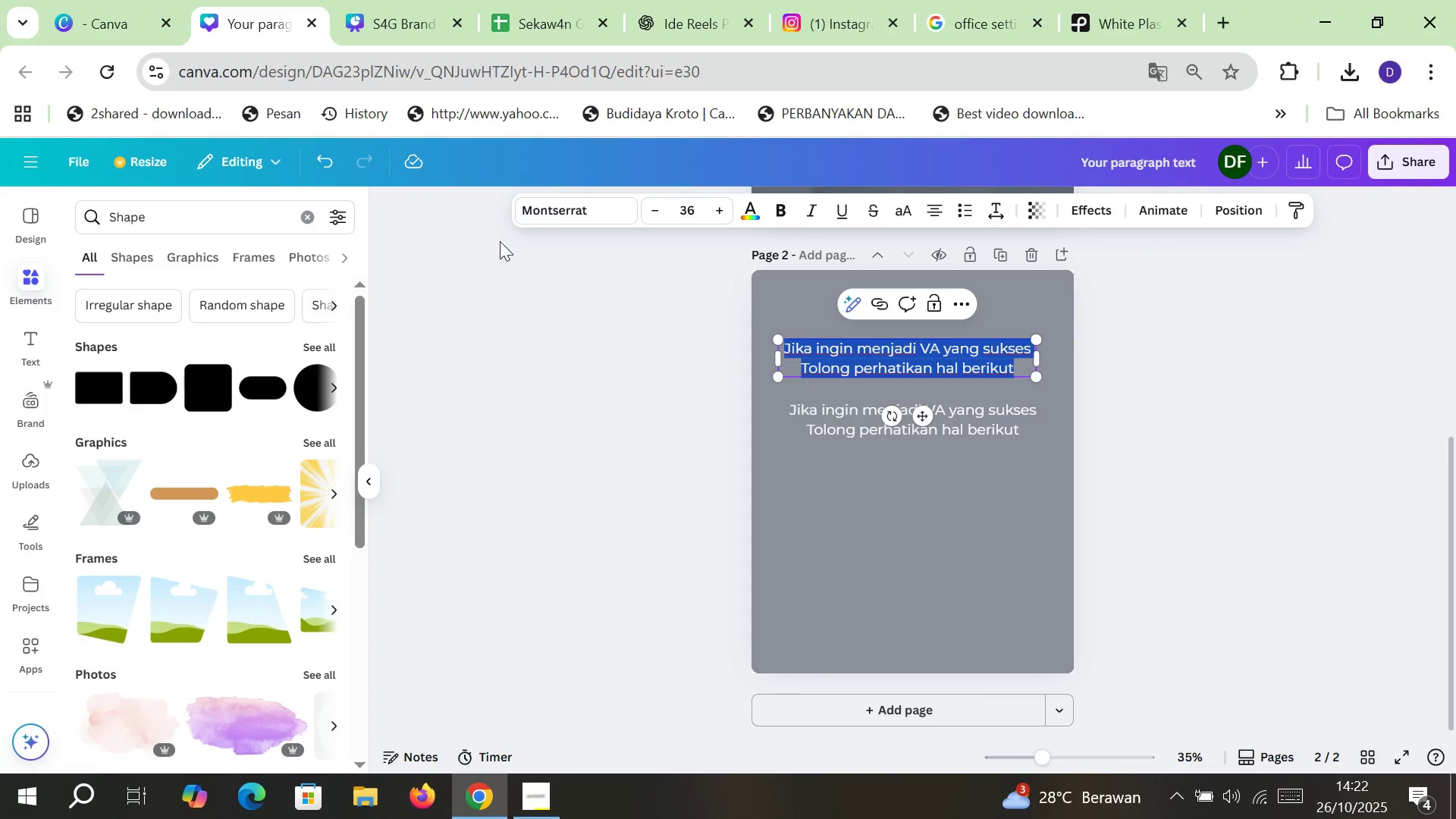 
left_click([547, 199])
 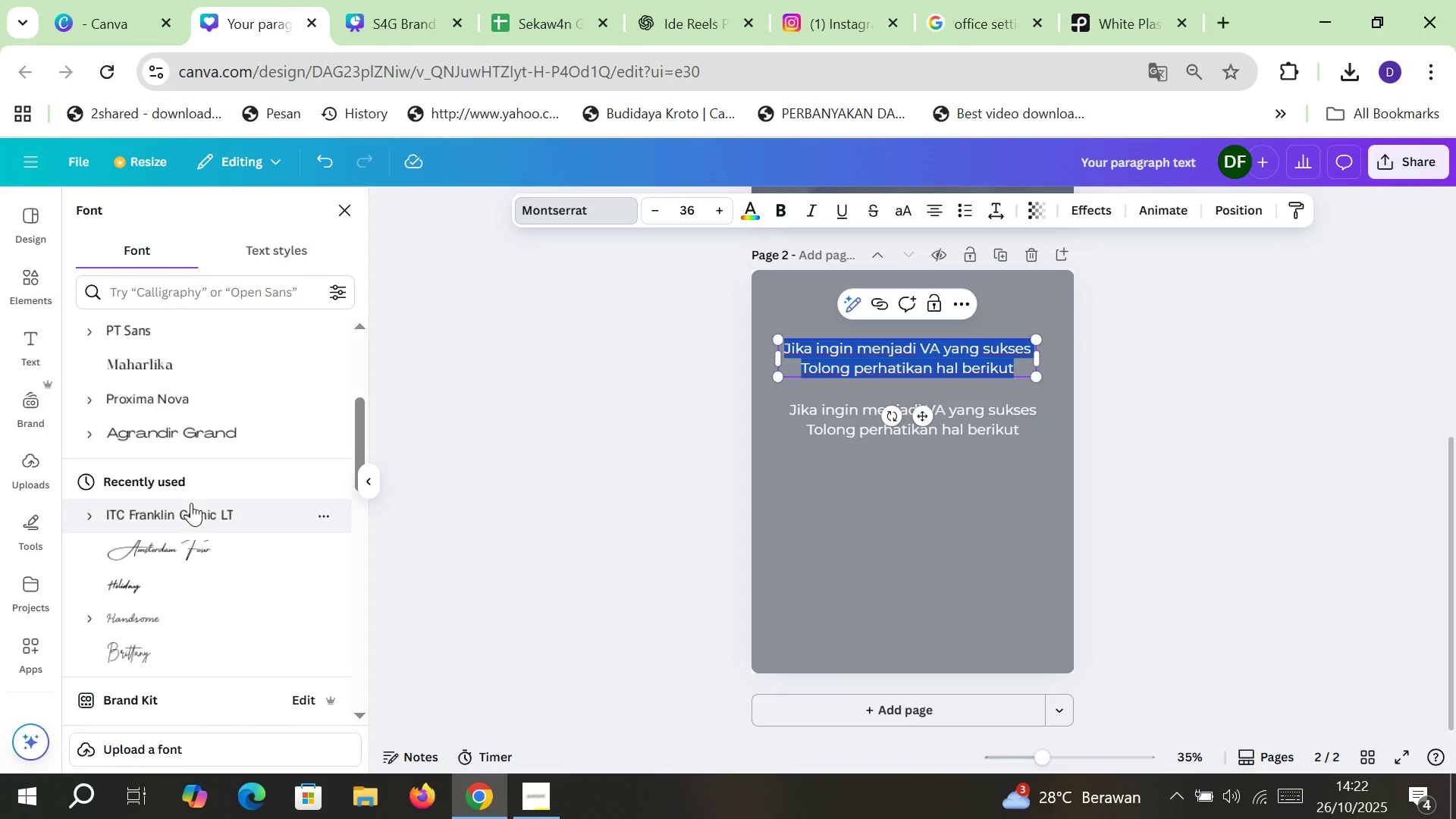 
left_click([191, 504])
 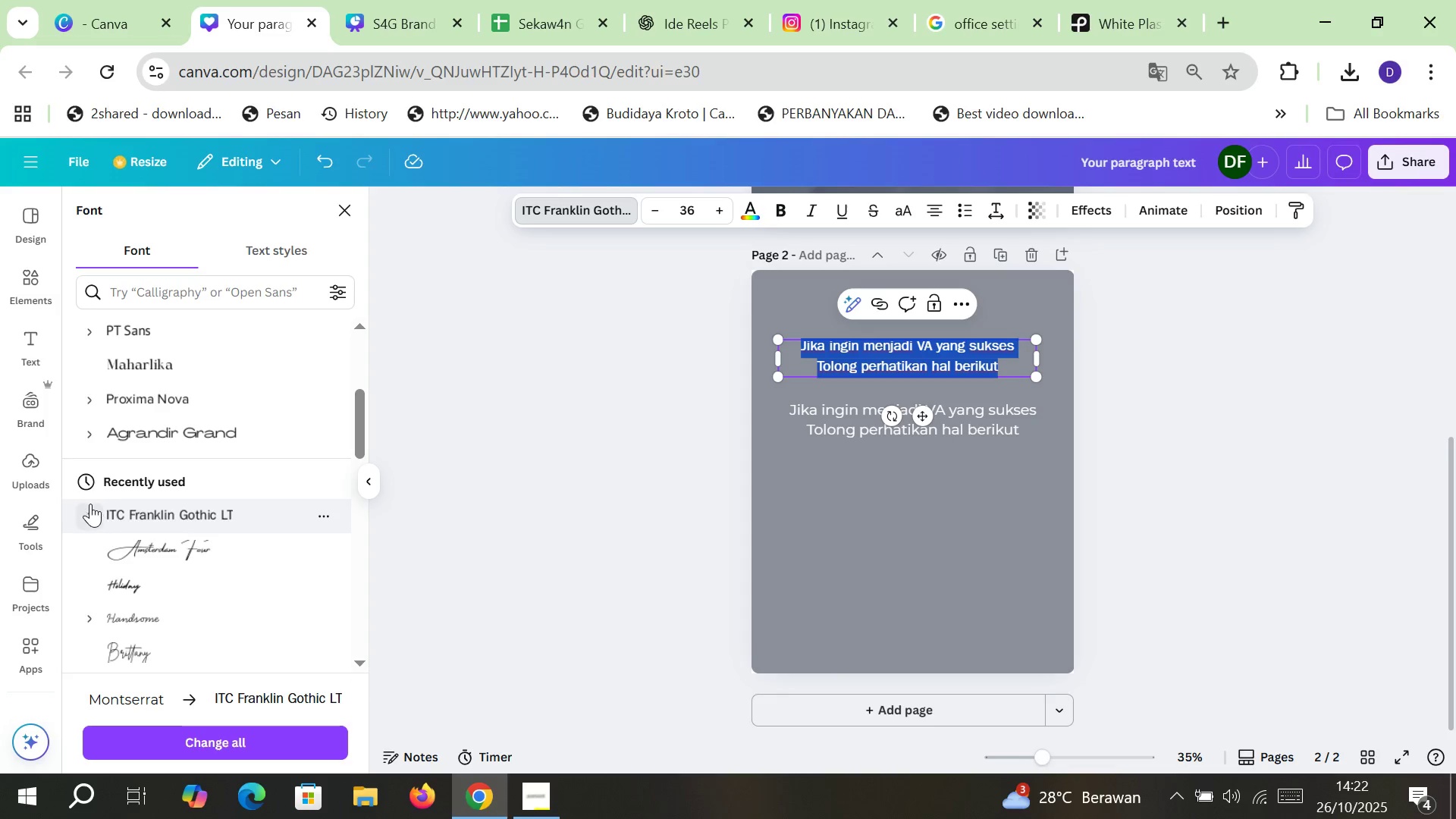 
left_click([87, 514])
 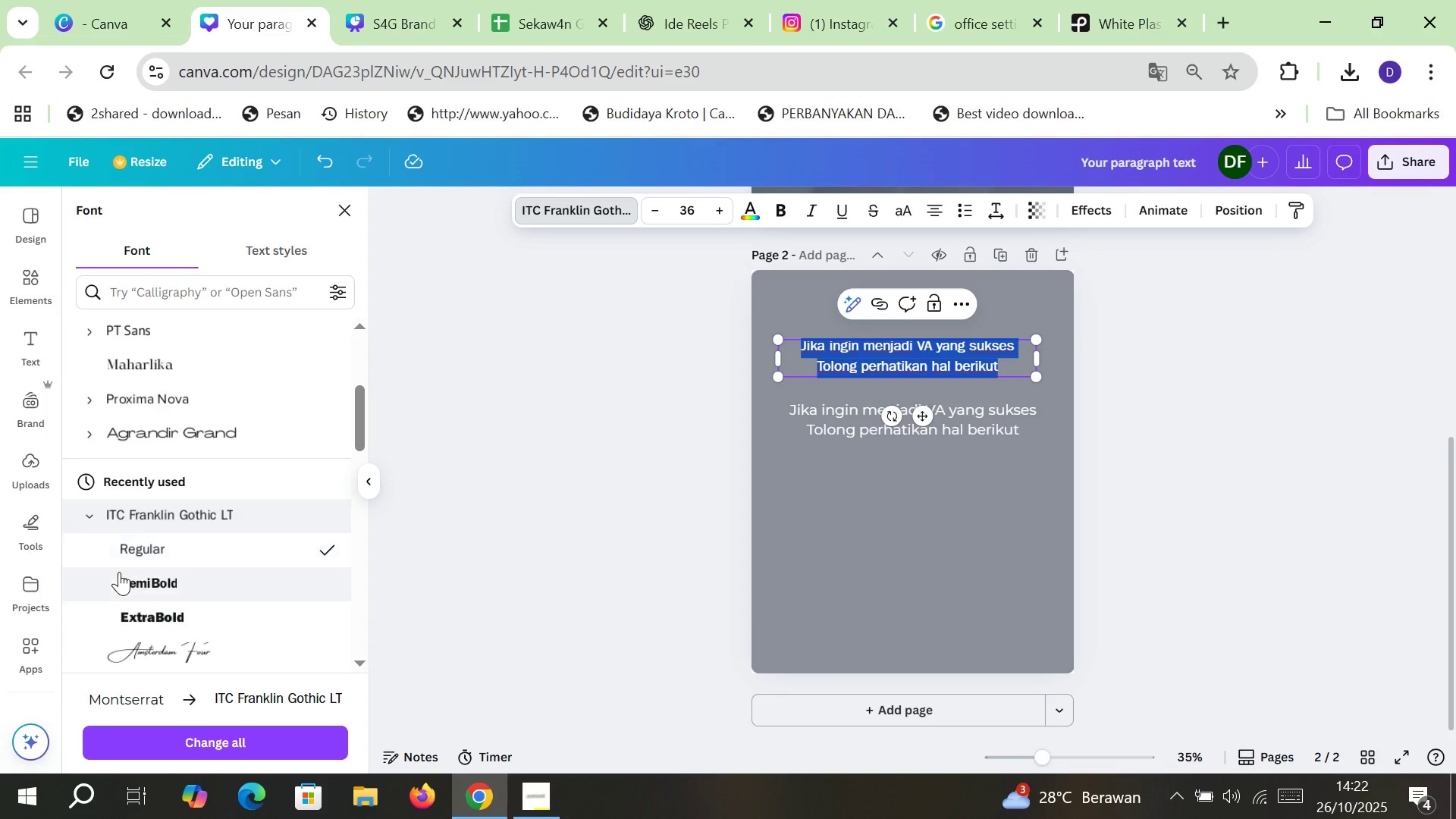 
left_click([119, 572])
 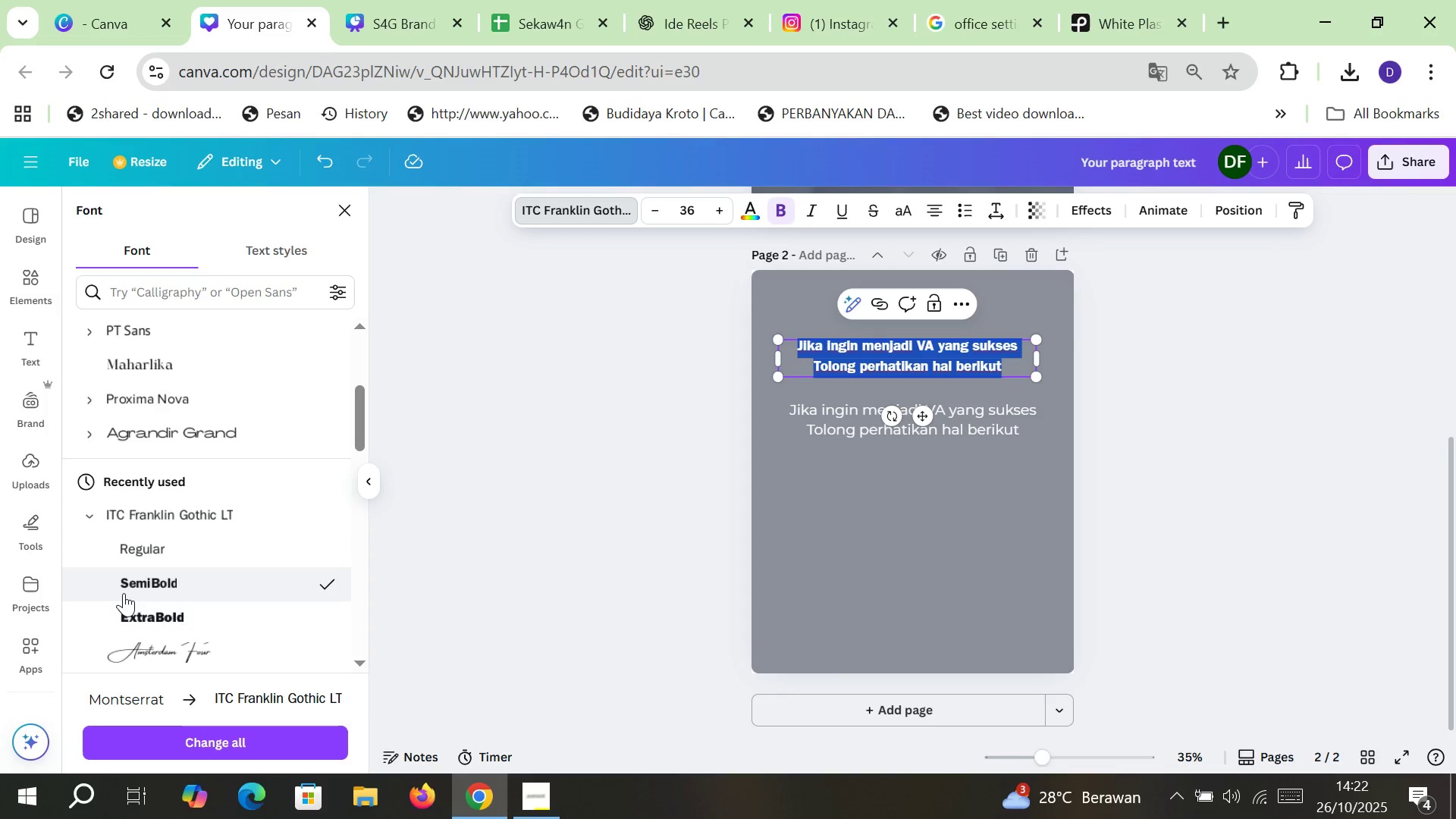 
left_click([121, 604])
 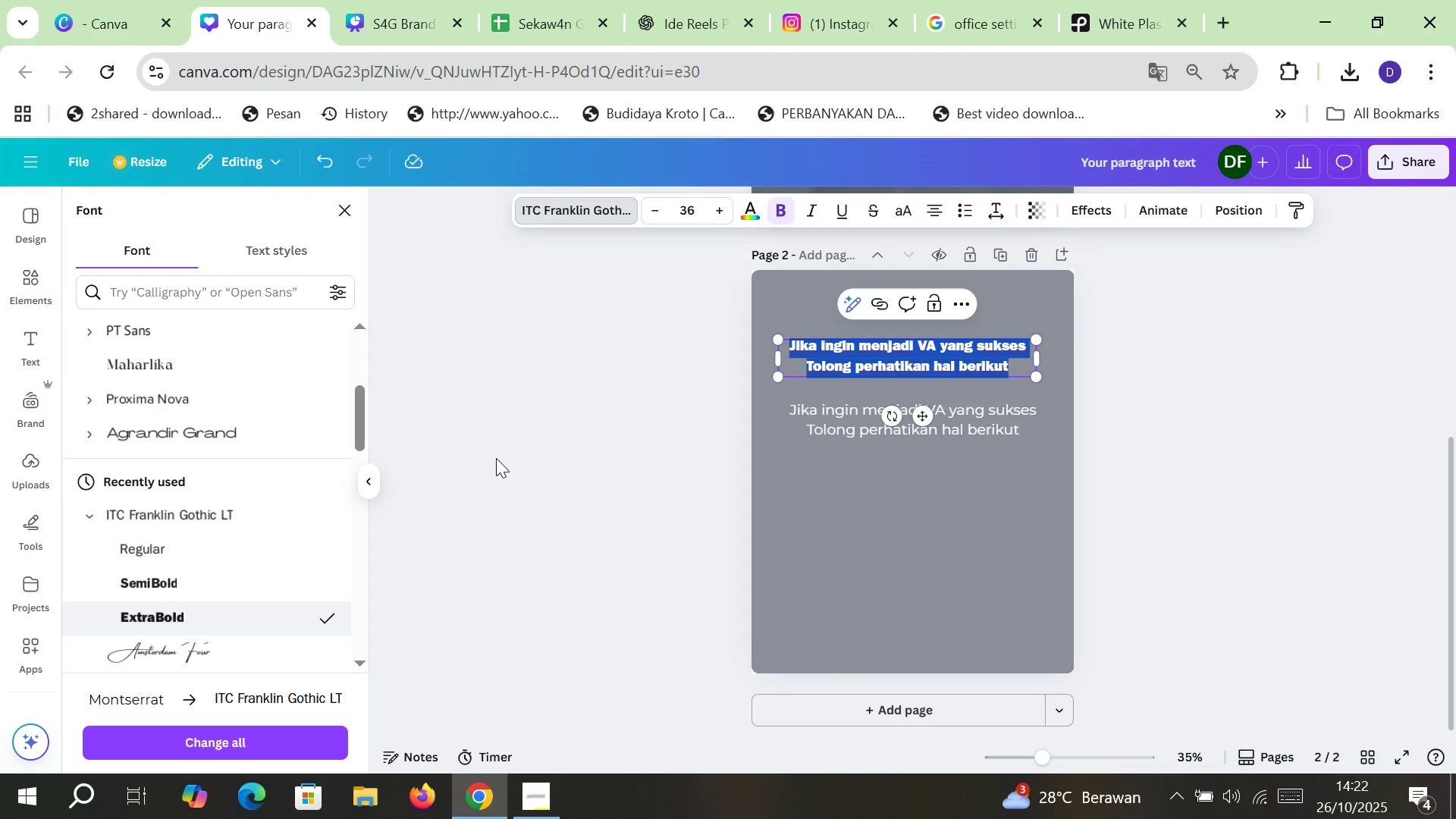 
type(VA yang syu)
key(Backspace)
key(Backspace)
type(ukses itu)
 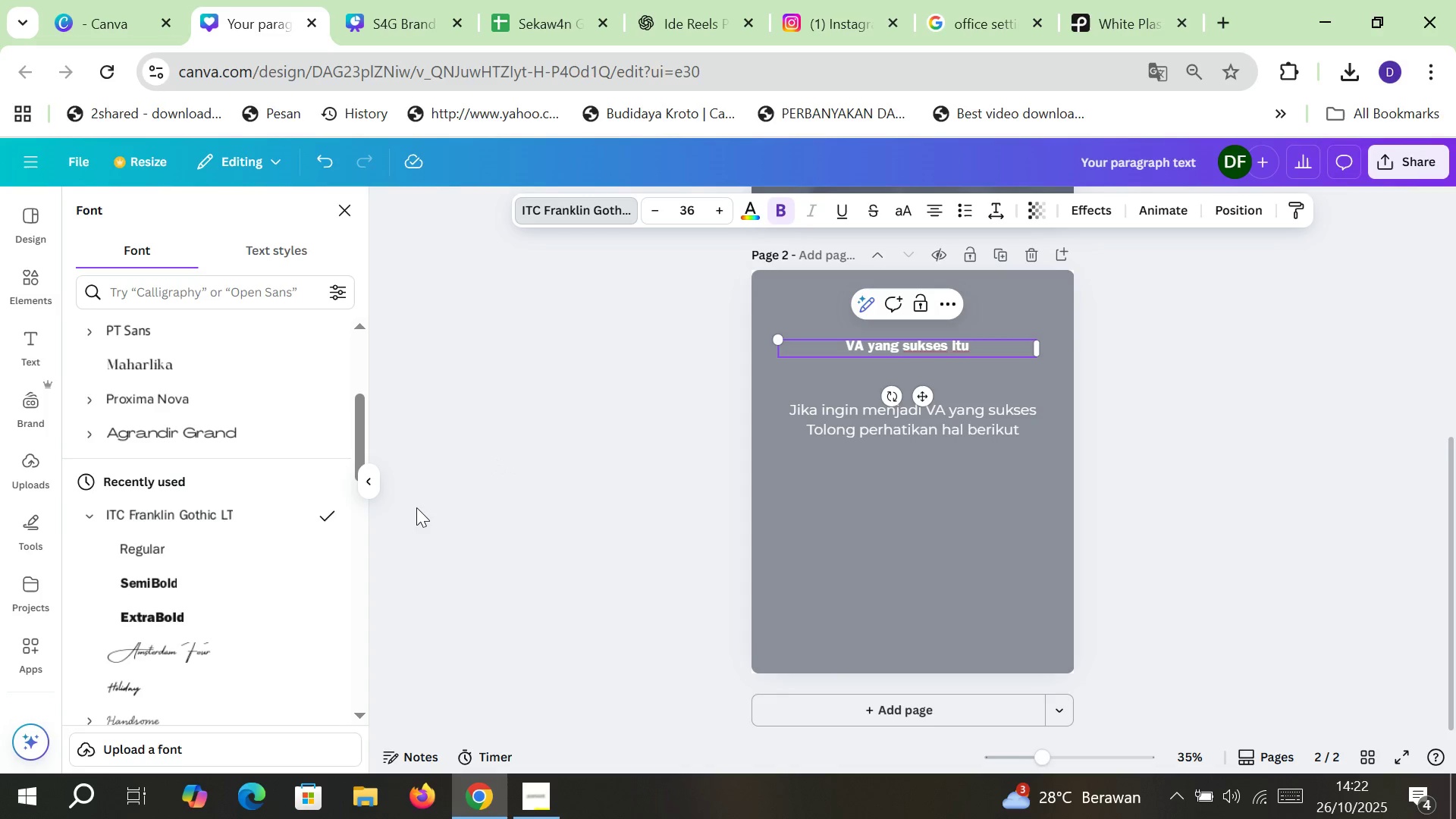 
left_click([606, 438])
 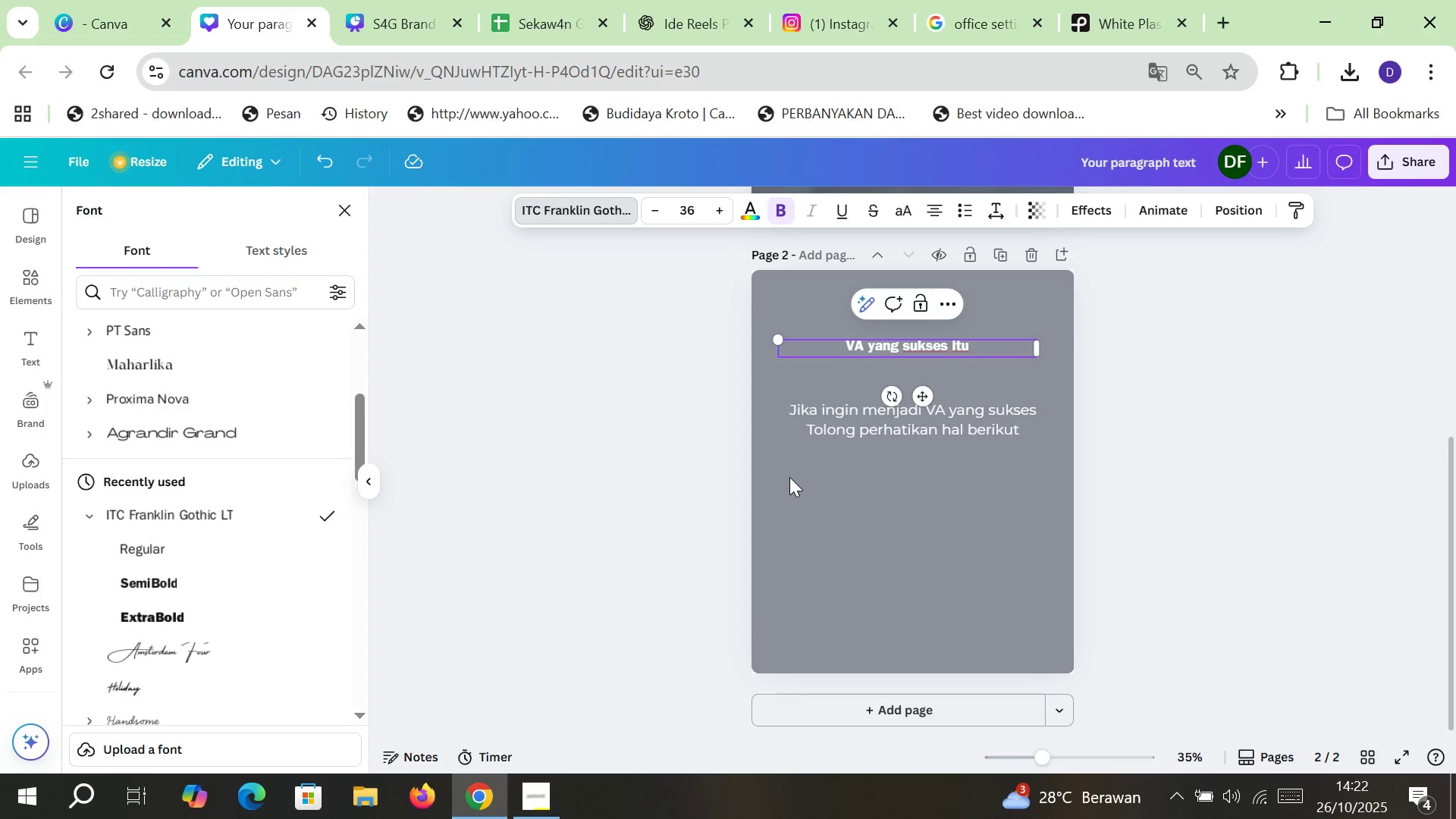 
scroll: coordinate [792, 479], scroll_direction: up, amount: 3.0
 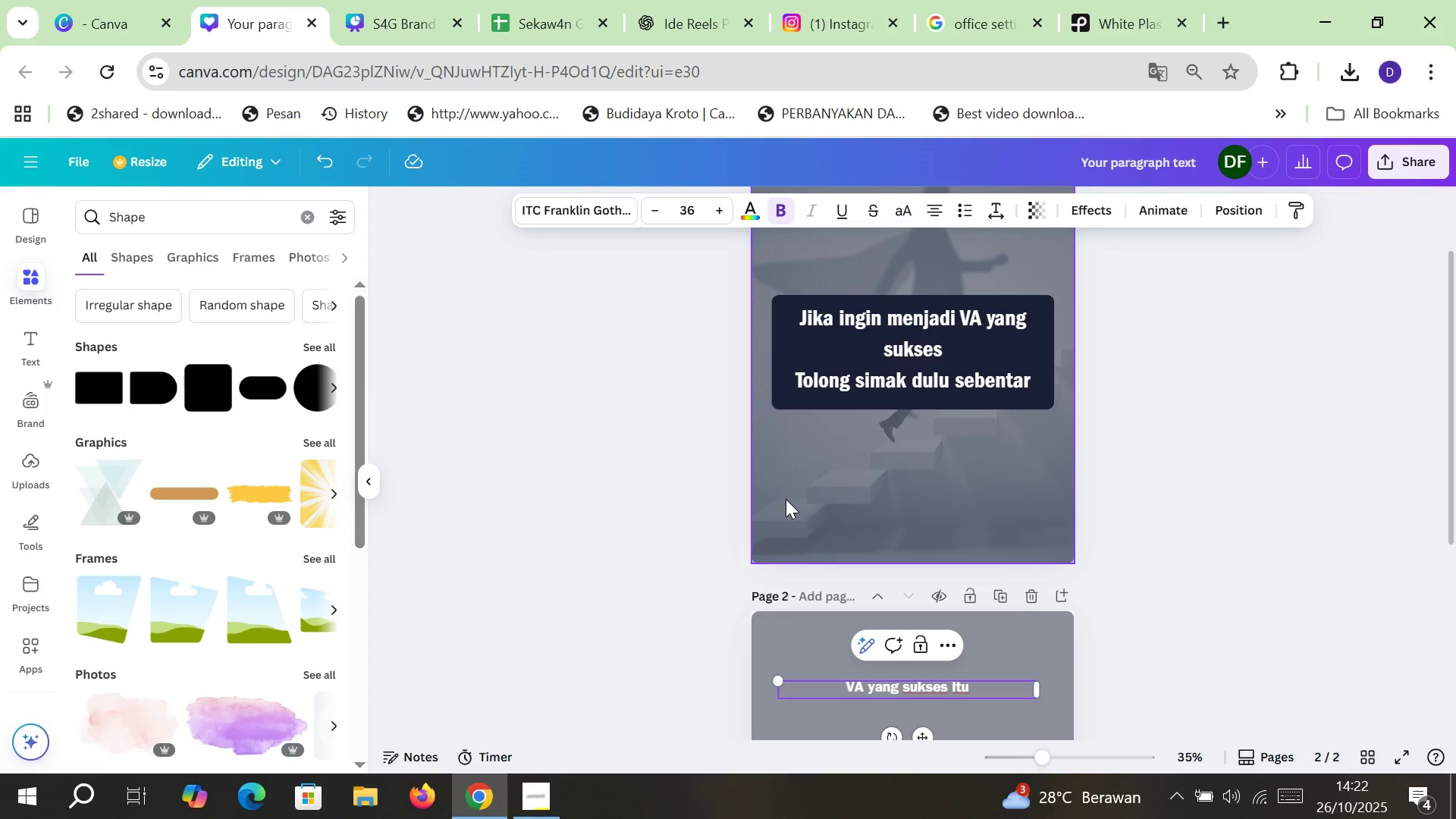 
left_click([786, 499])
 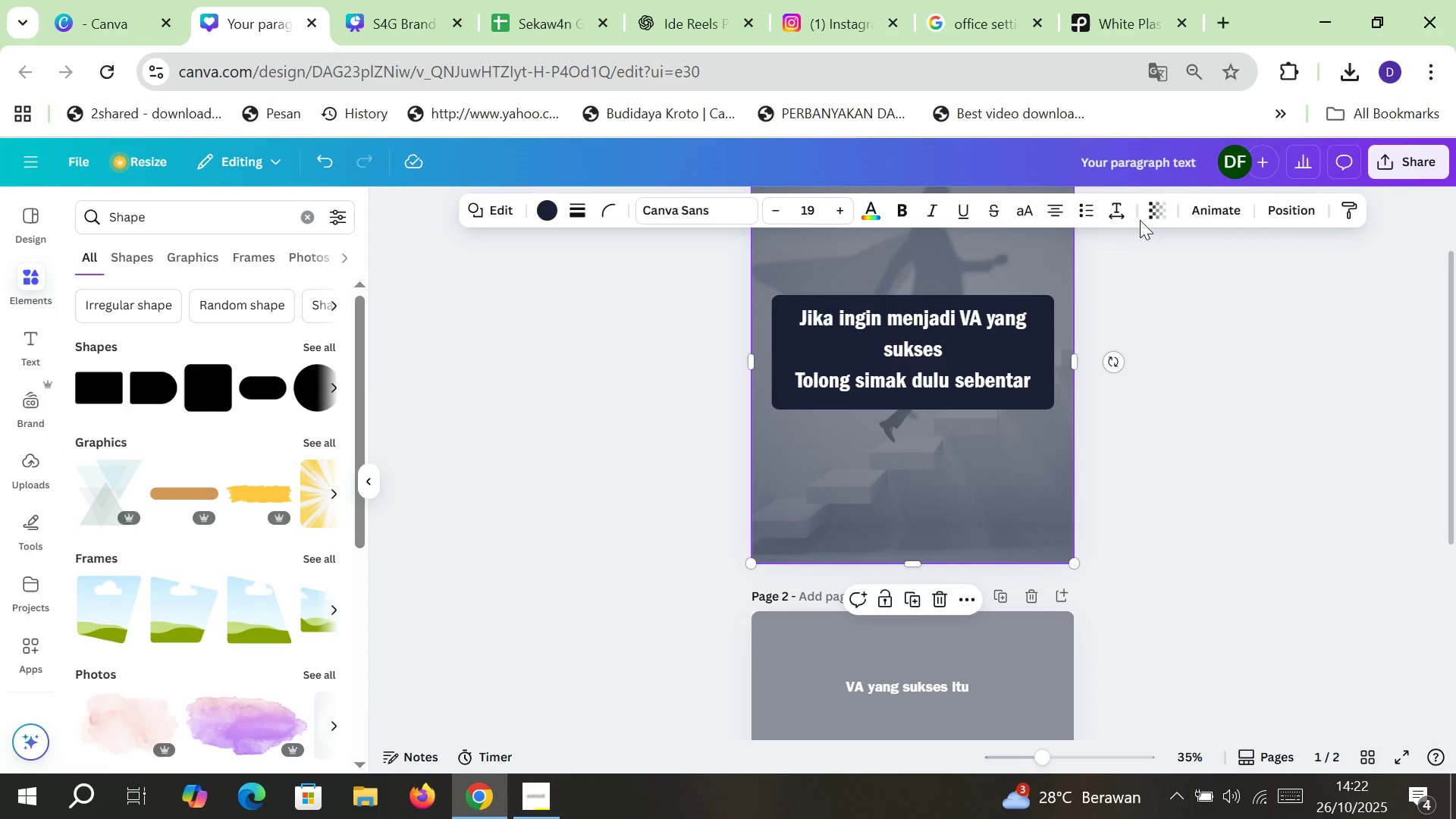 
left_click([1149, 215])
 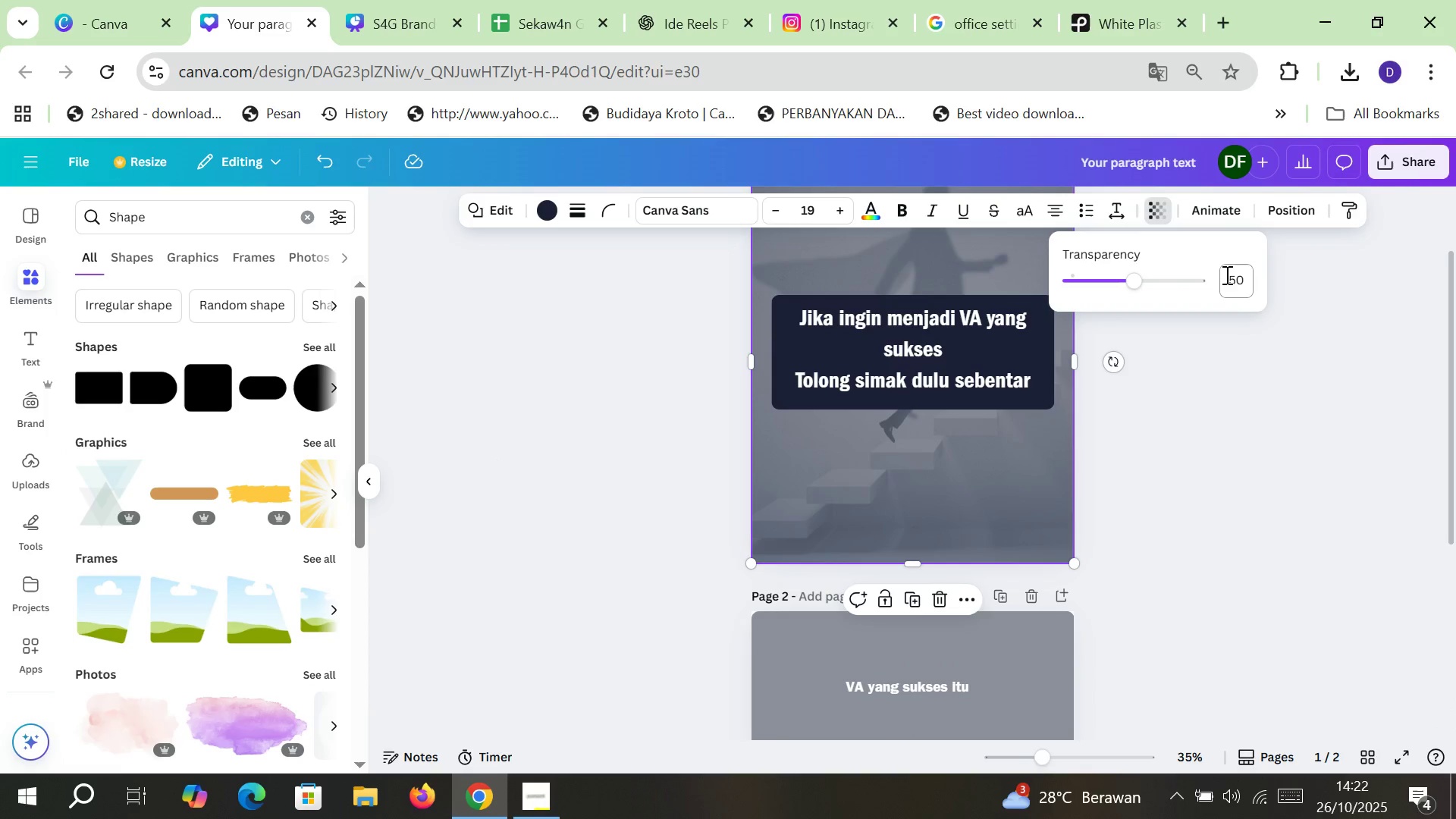 
left_click([1228, 275])
 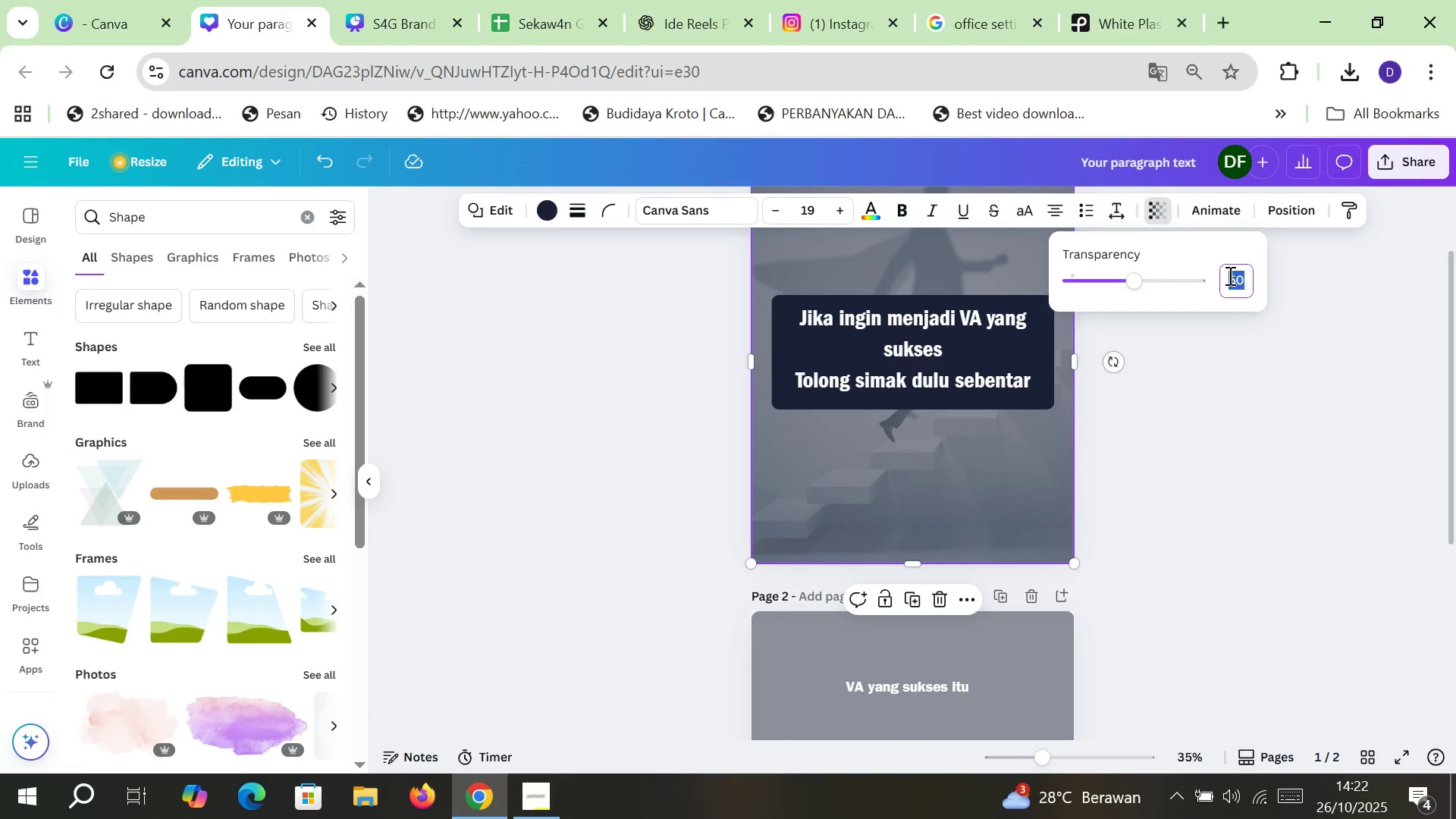 
type(70)
 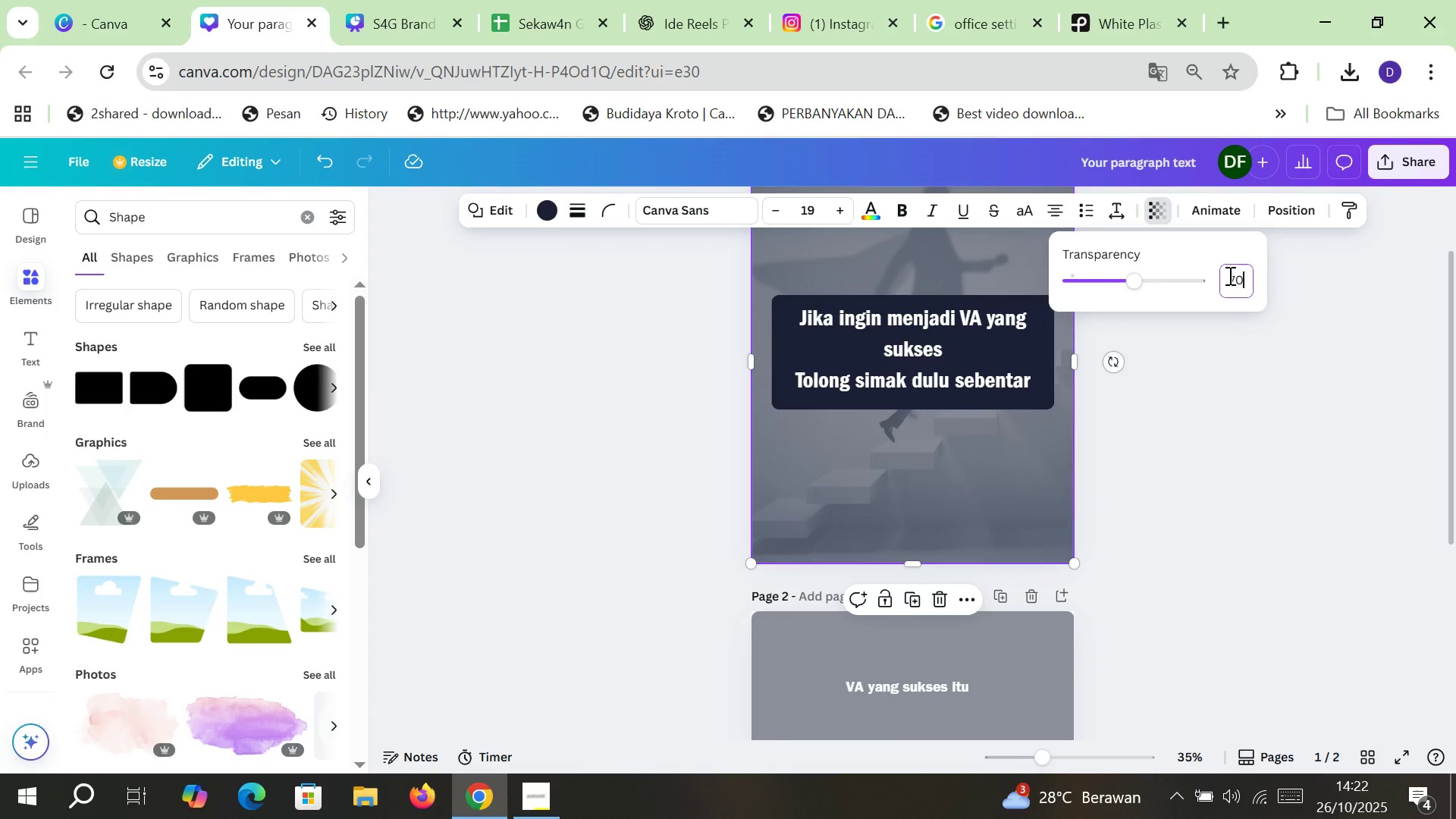 
key(Enter)
 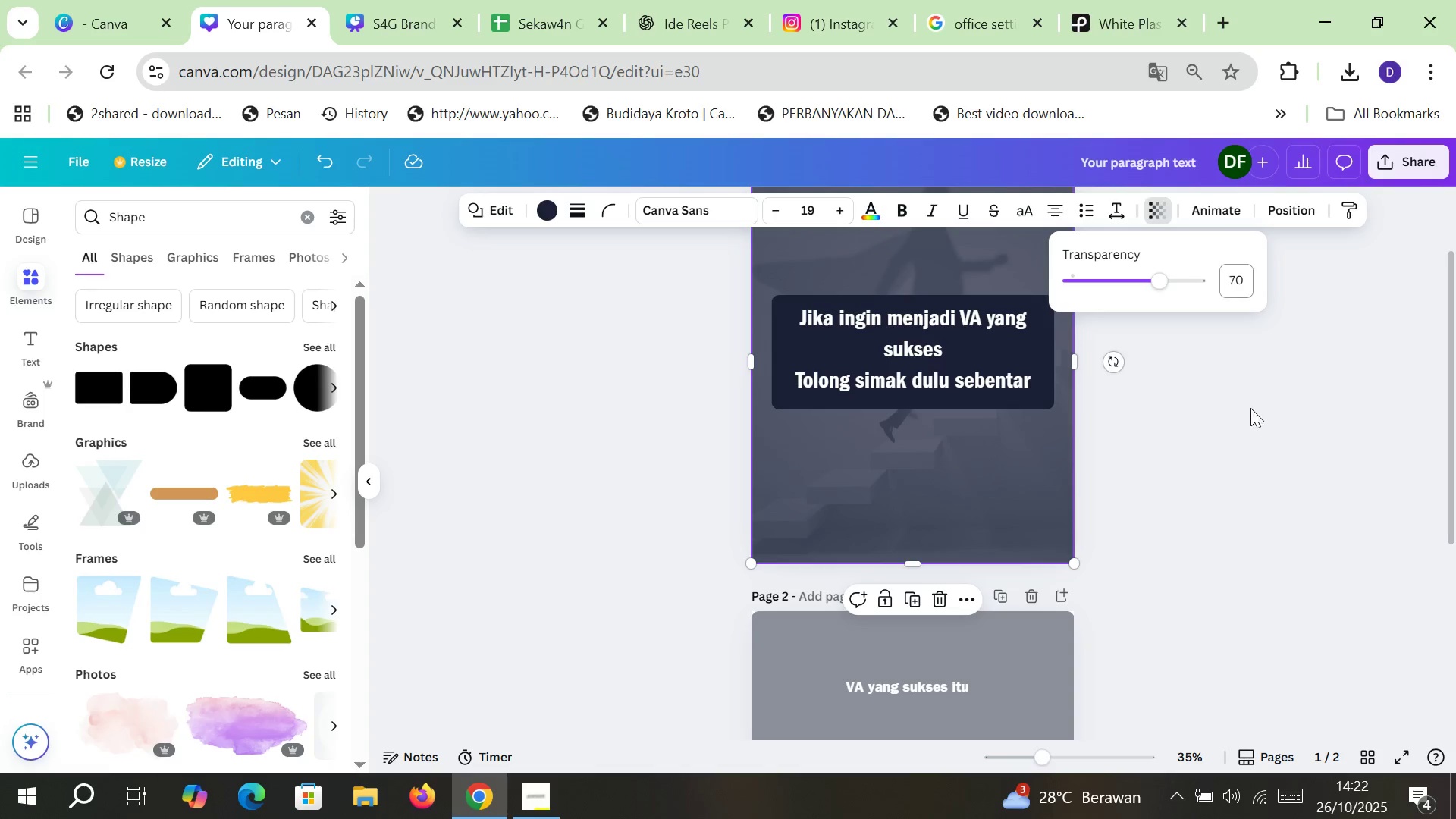 
left_click([1274, 460])
 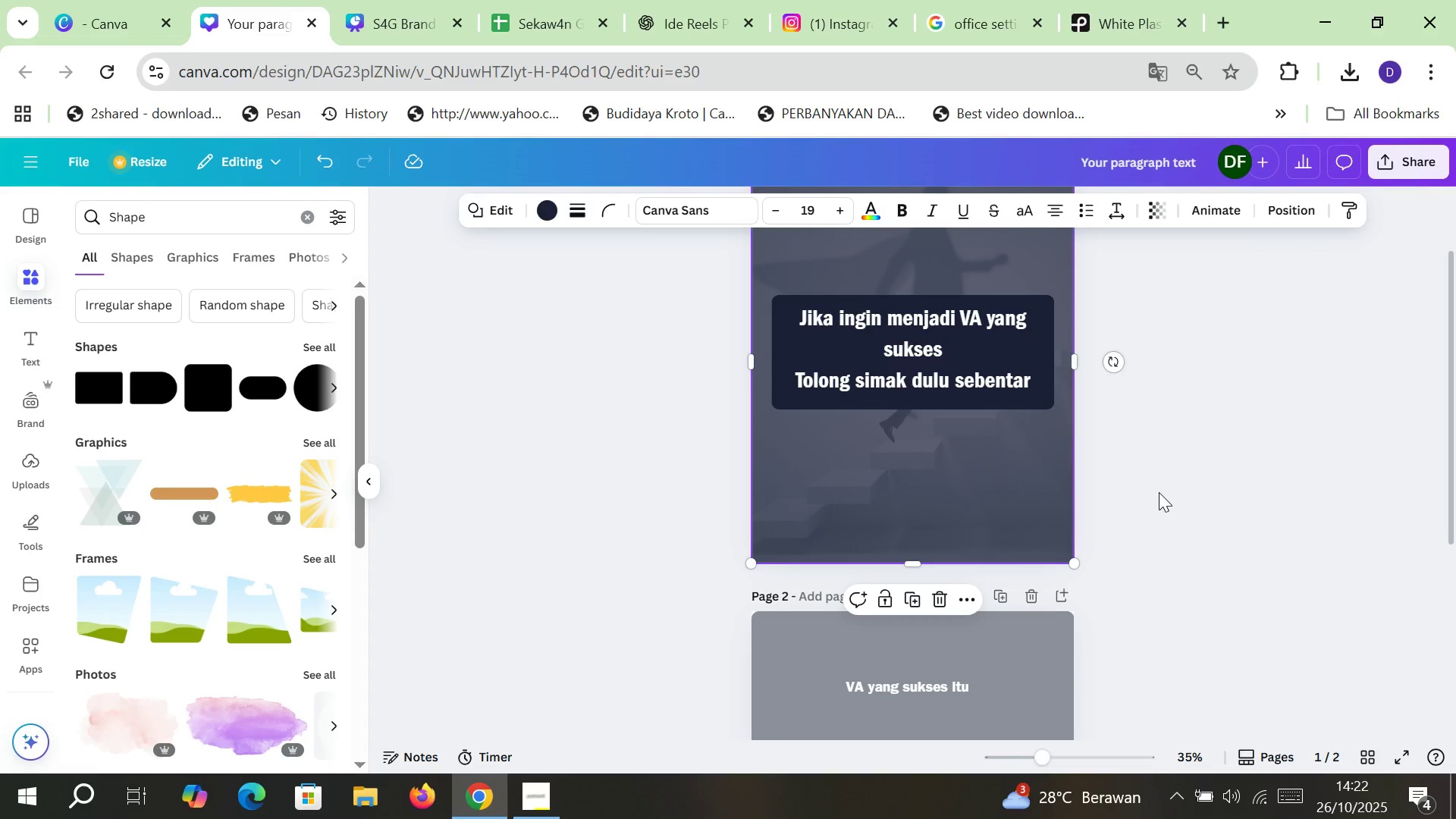 
left_click([1159, 492])
 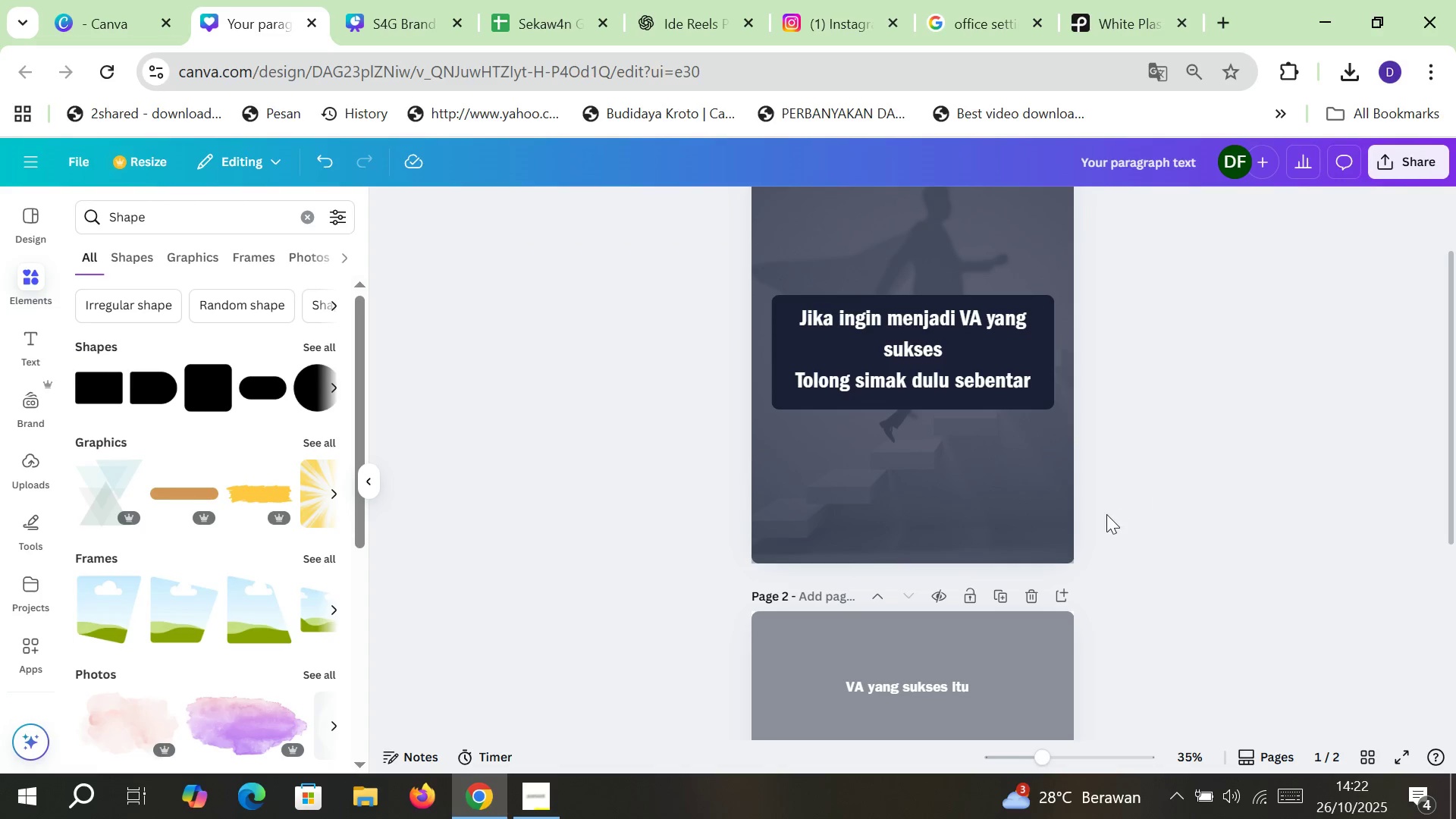 
scroll: coordinate [1106, 514], scroll_direction: down, amount: 4.0
 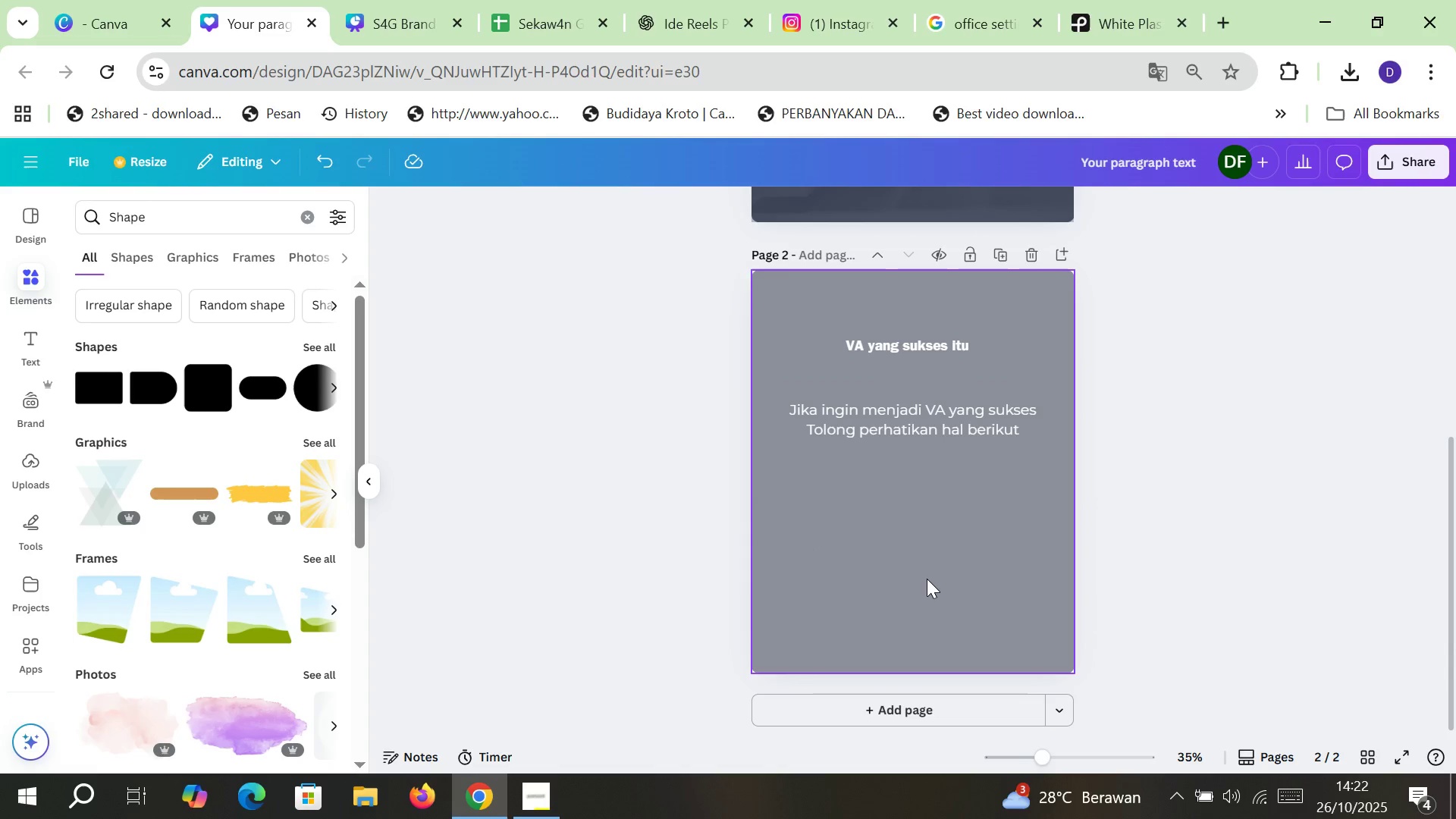 
left_click([927, 579])
 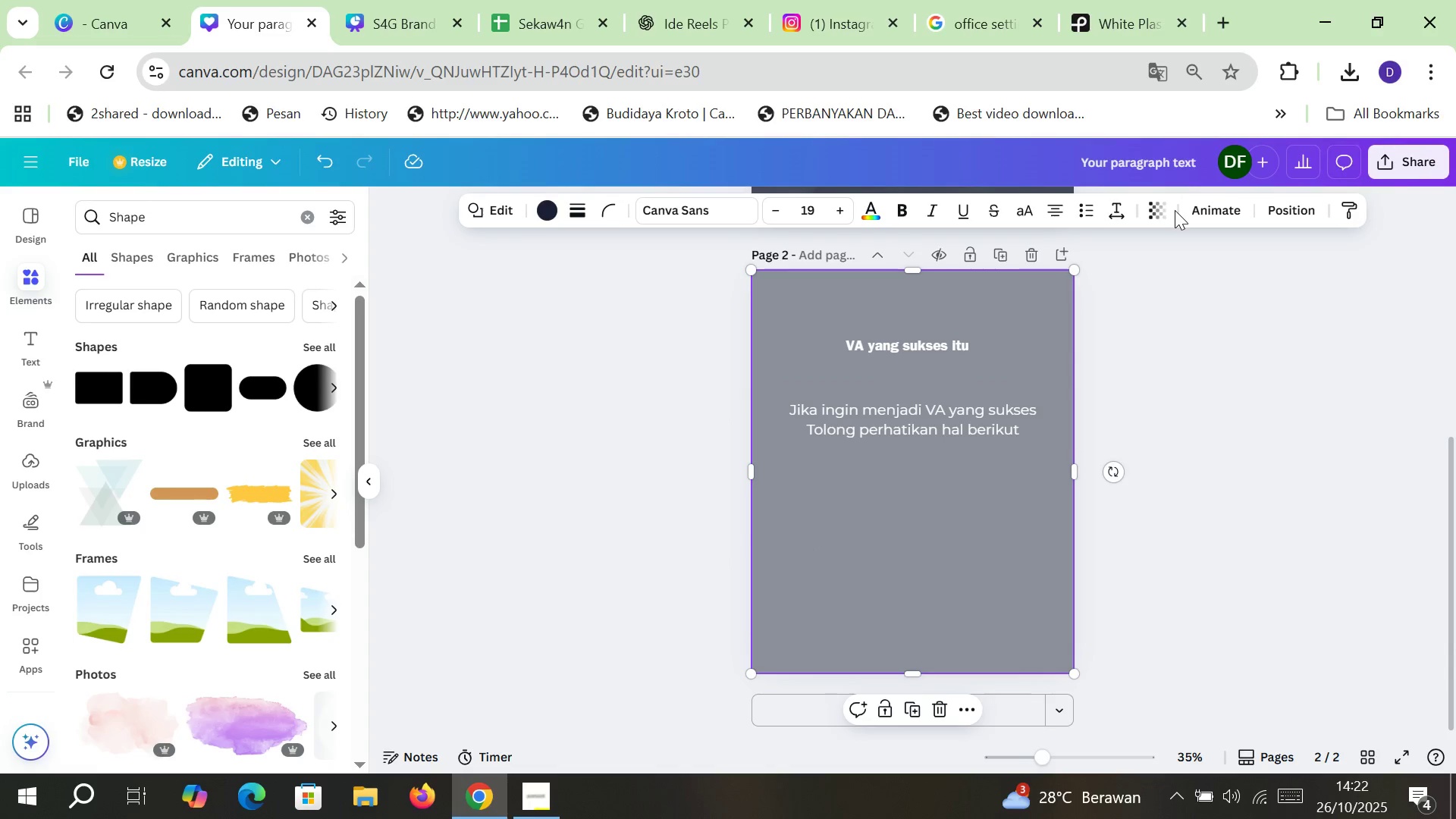 
double_click([1159, 213])
 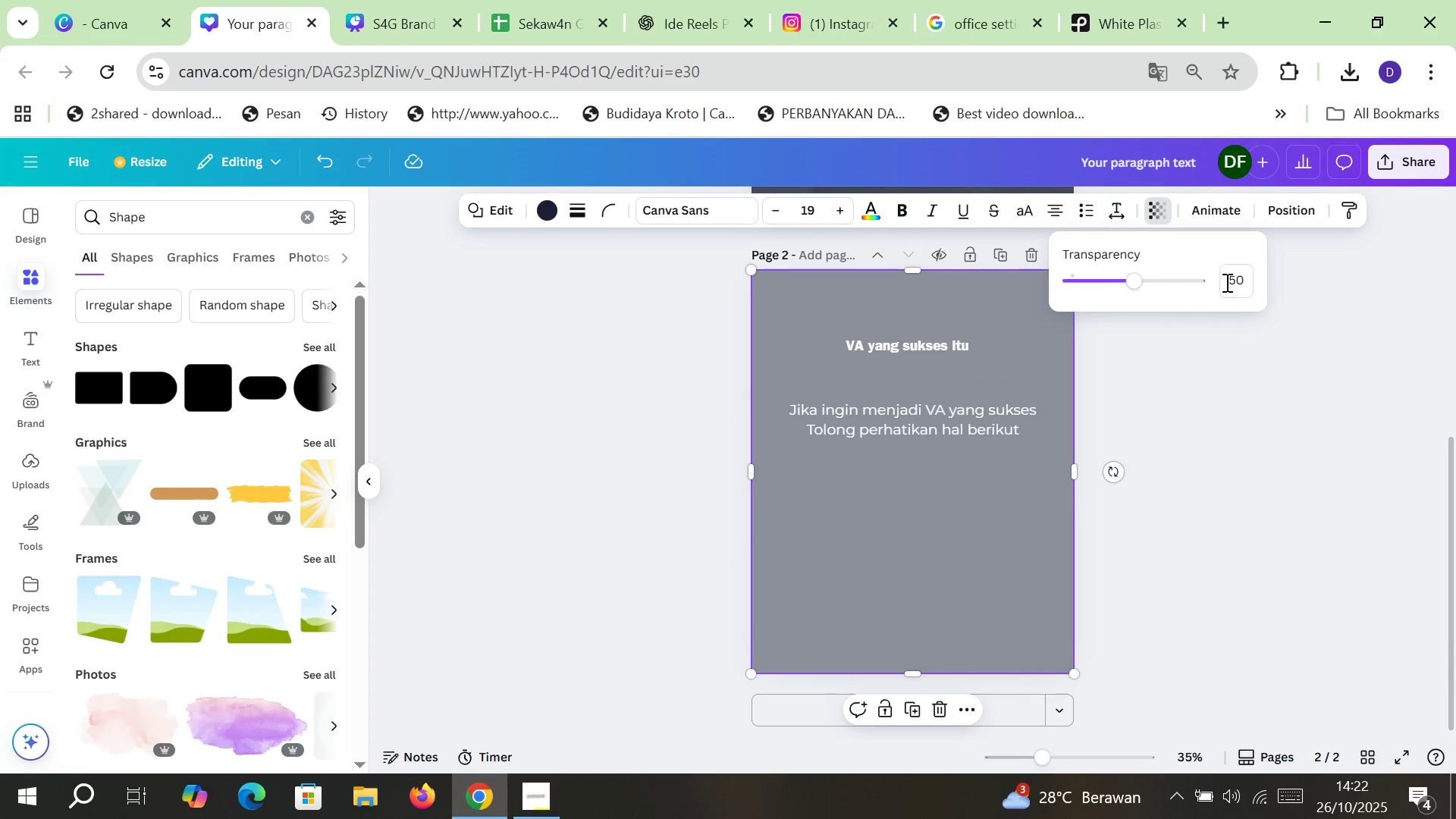 
left_click([1227, 281])
 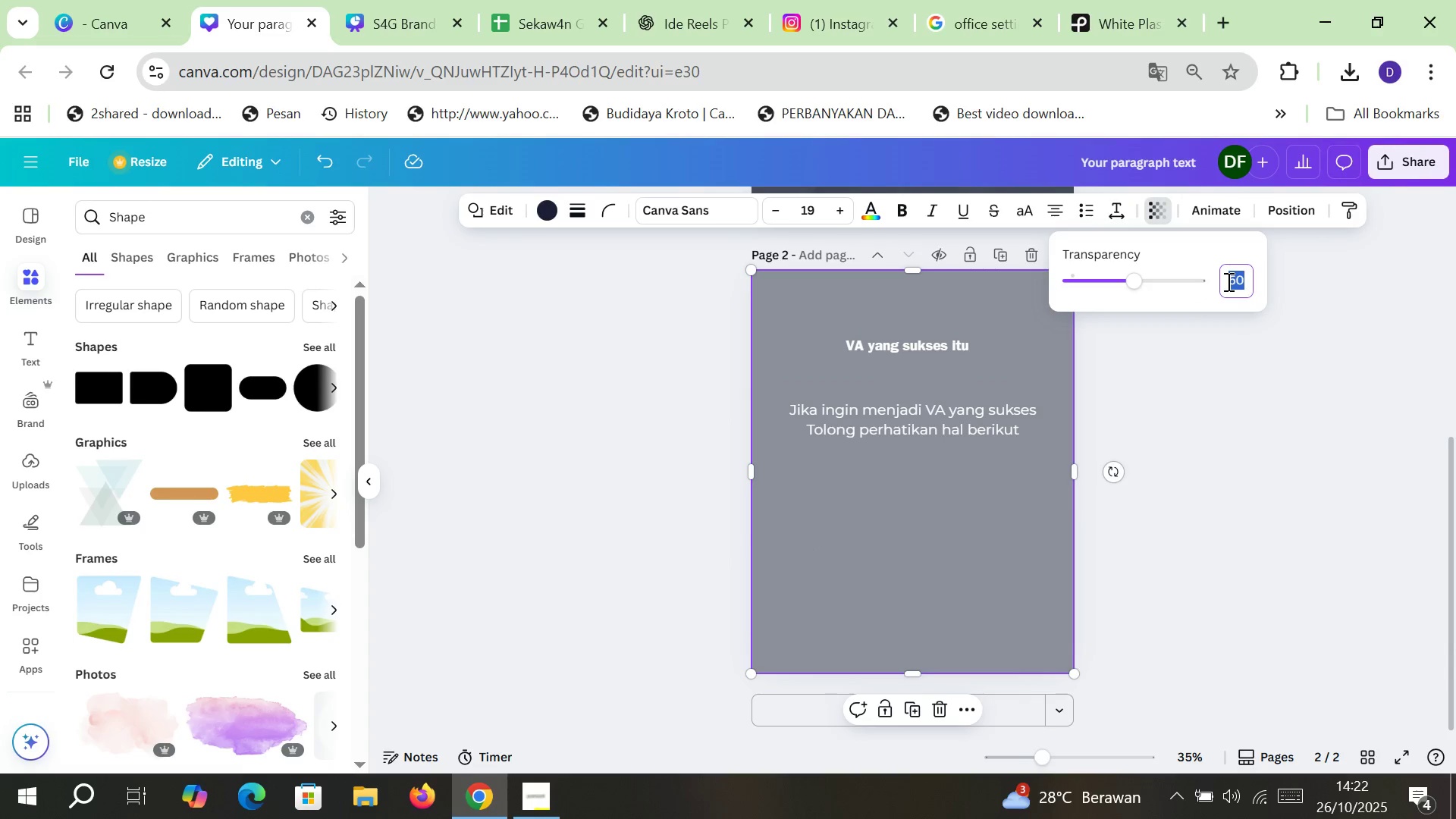 
type(70)
 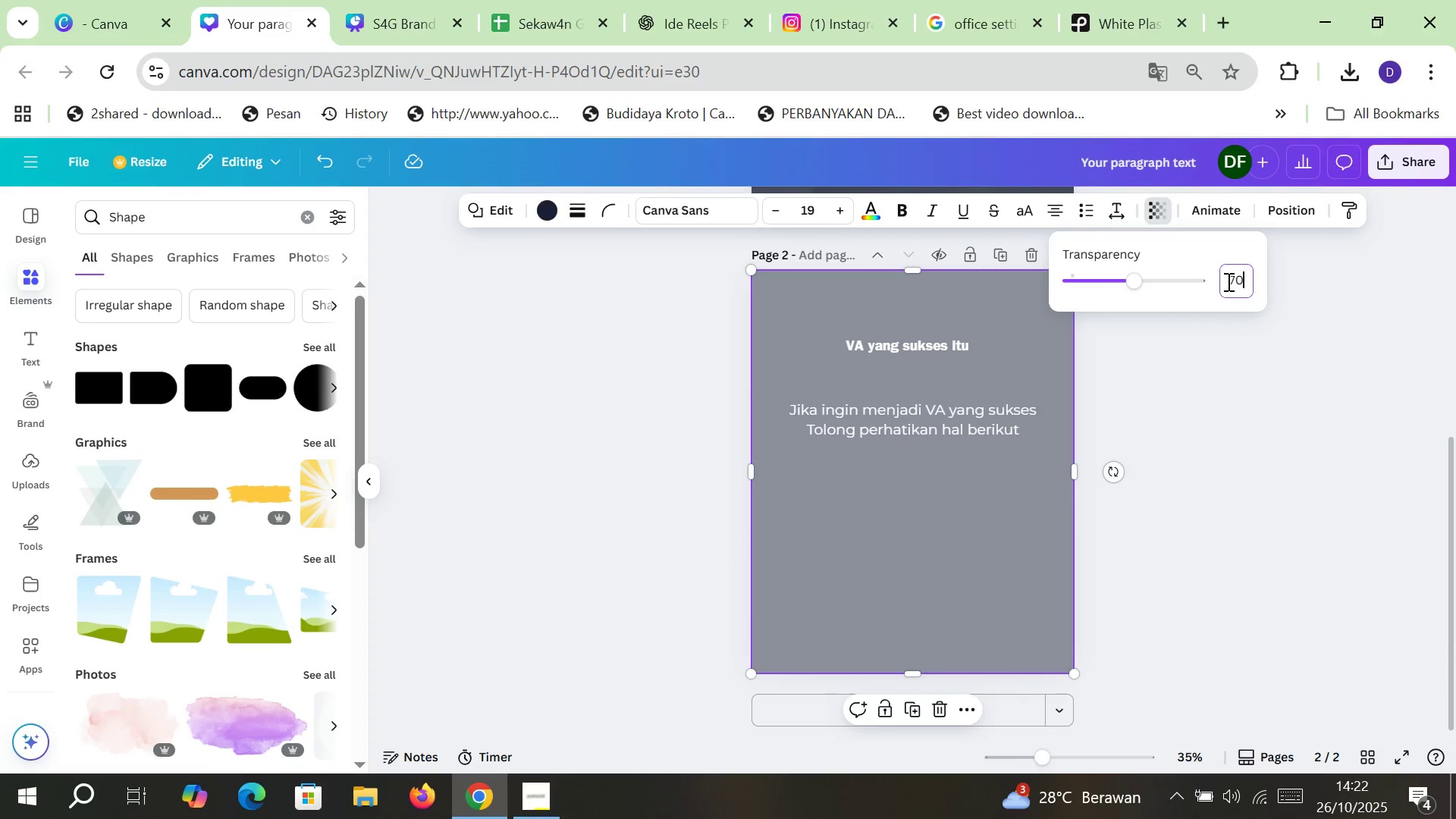 
key(Enter)
 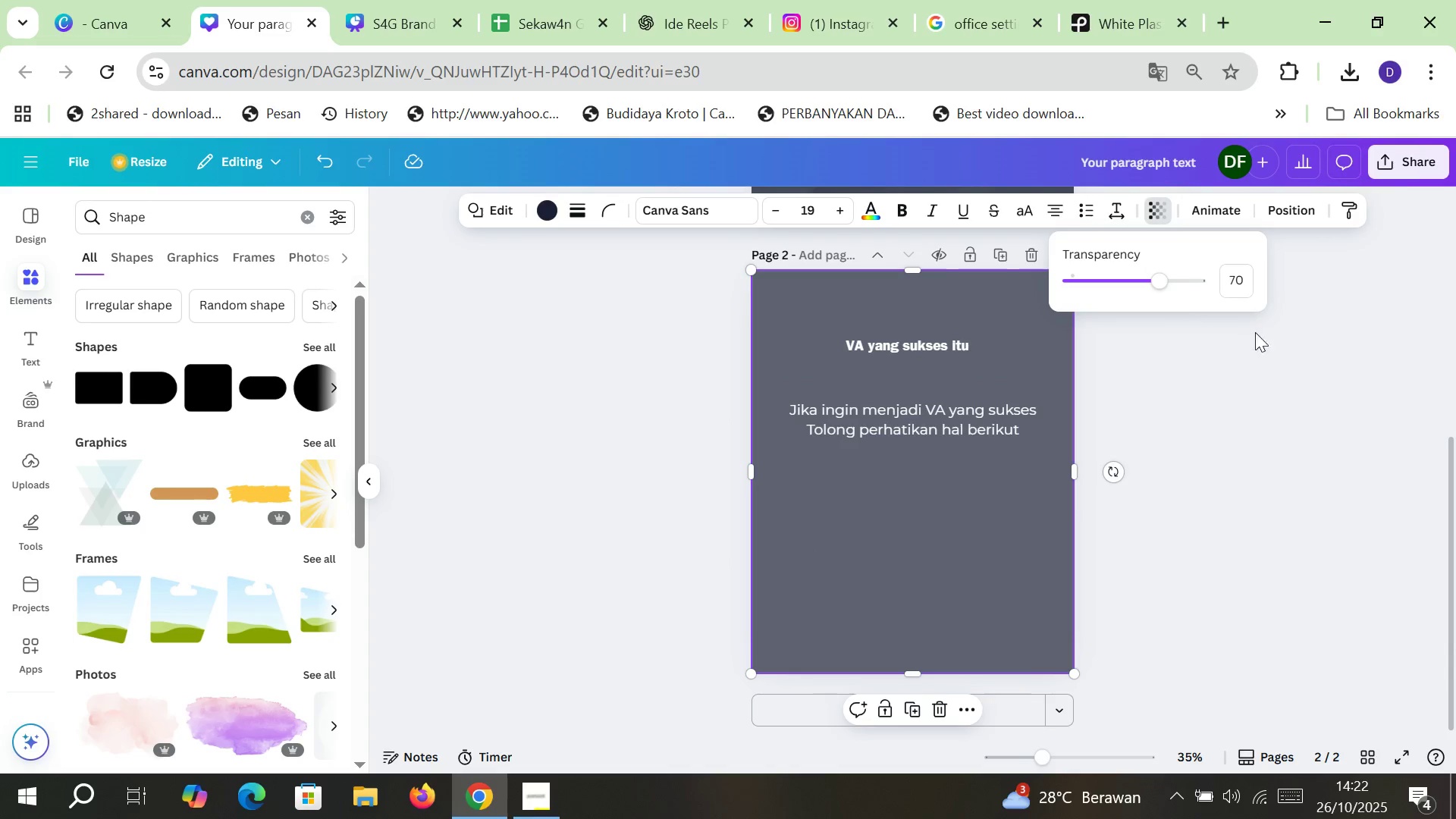 
left_click([1251, 413])
 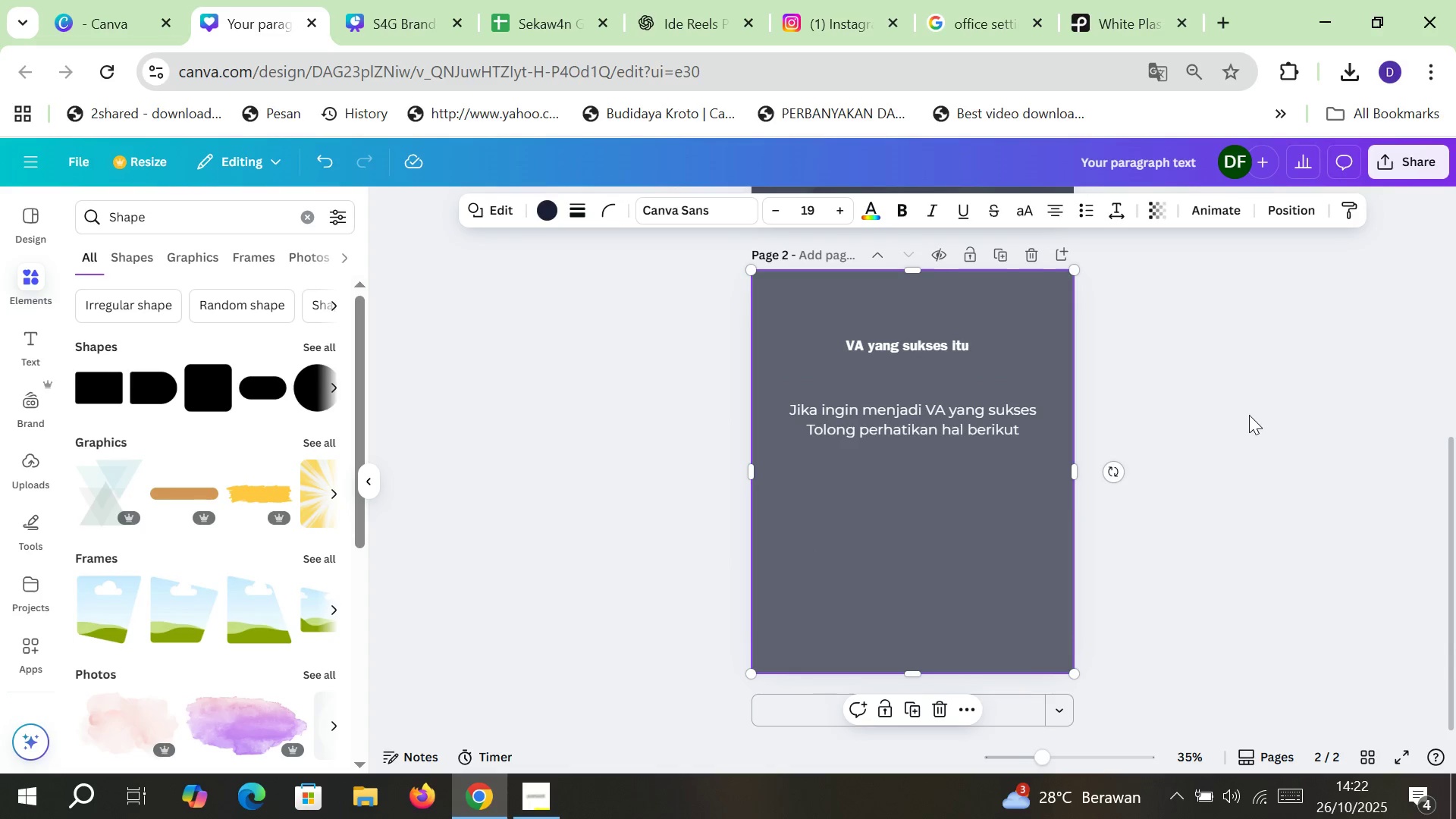 
left_click([1249, 415])
 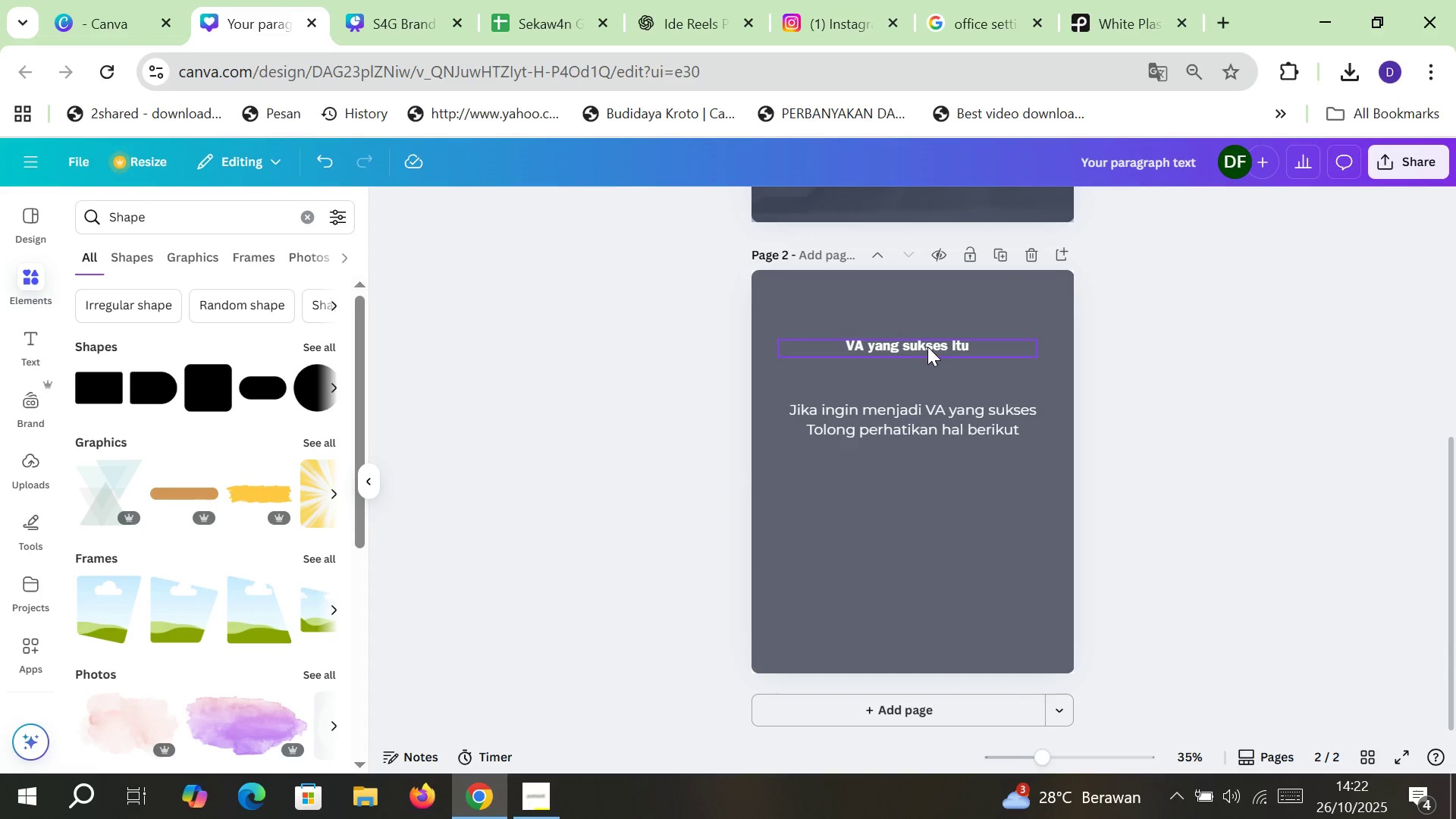 
left_click([927, 347])
 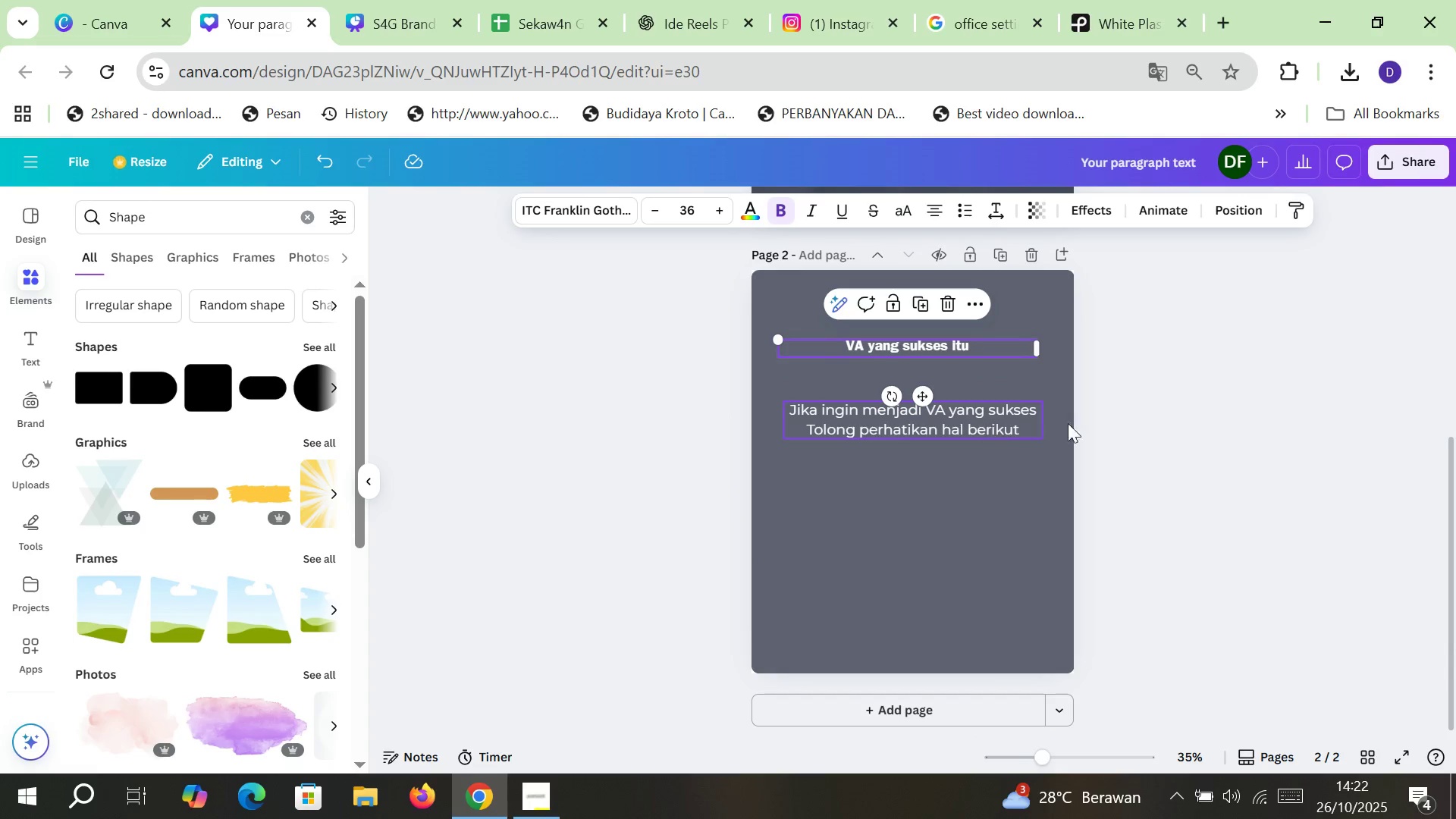 
left_click([1153, 427])
 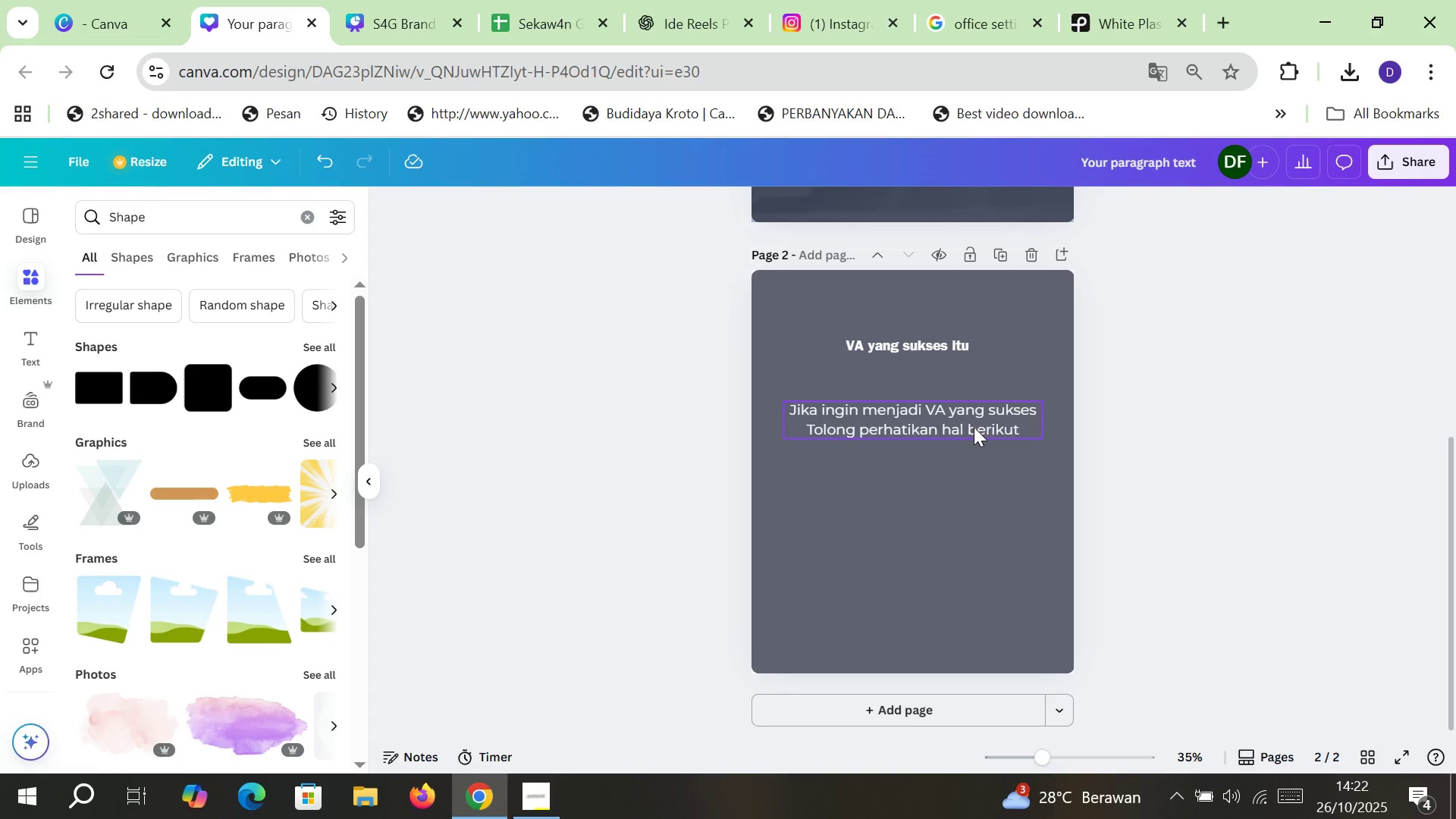 
left_click([974, 427])
 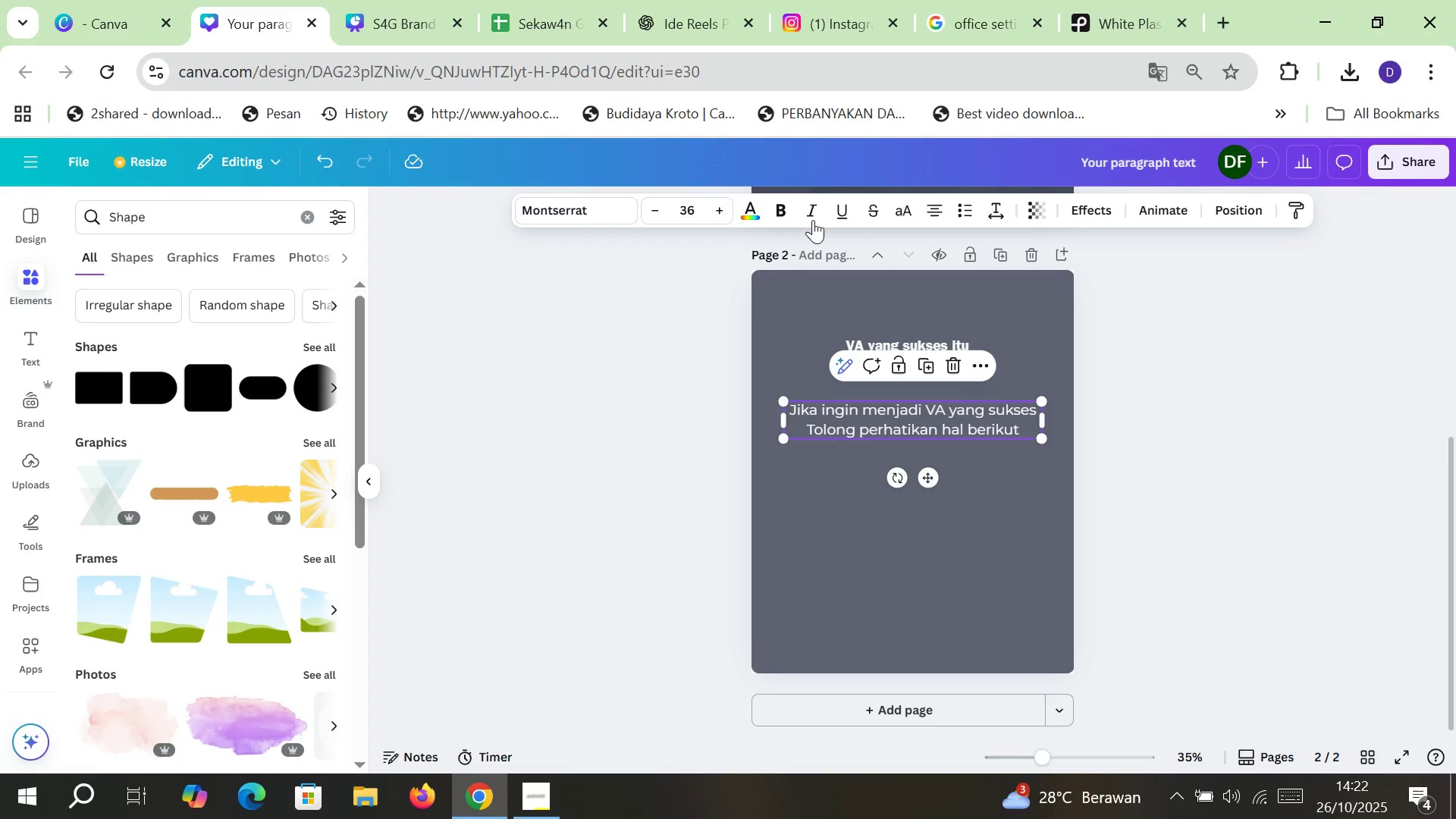 
left_click([814, 204])
 